 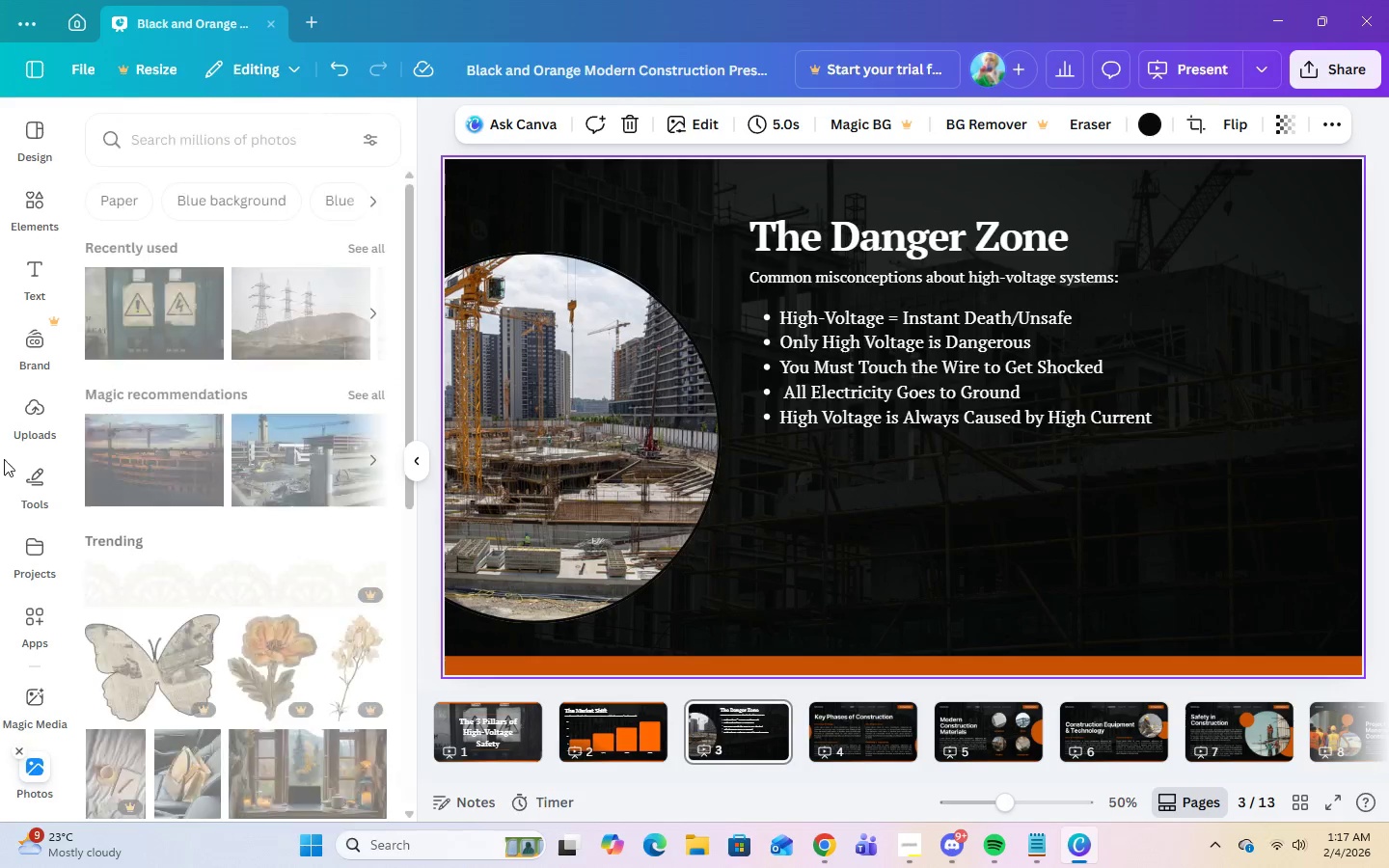 
left_click([214, 136])
 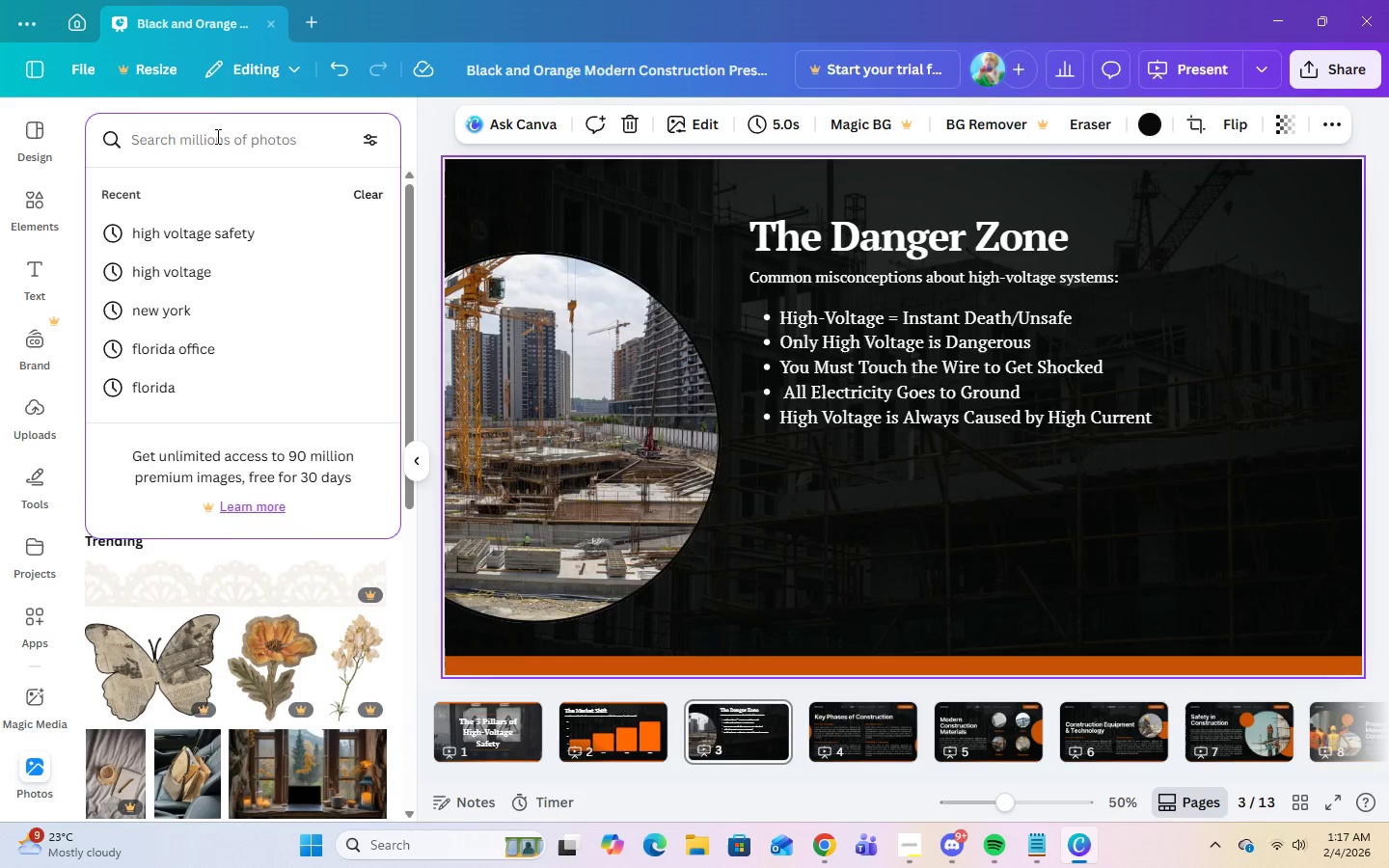 
type(warning)
 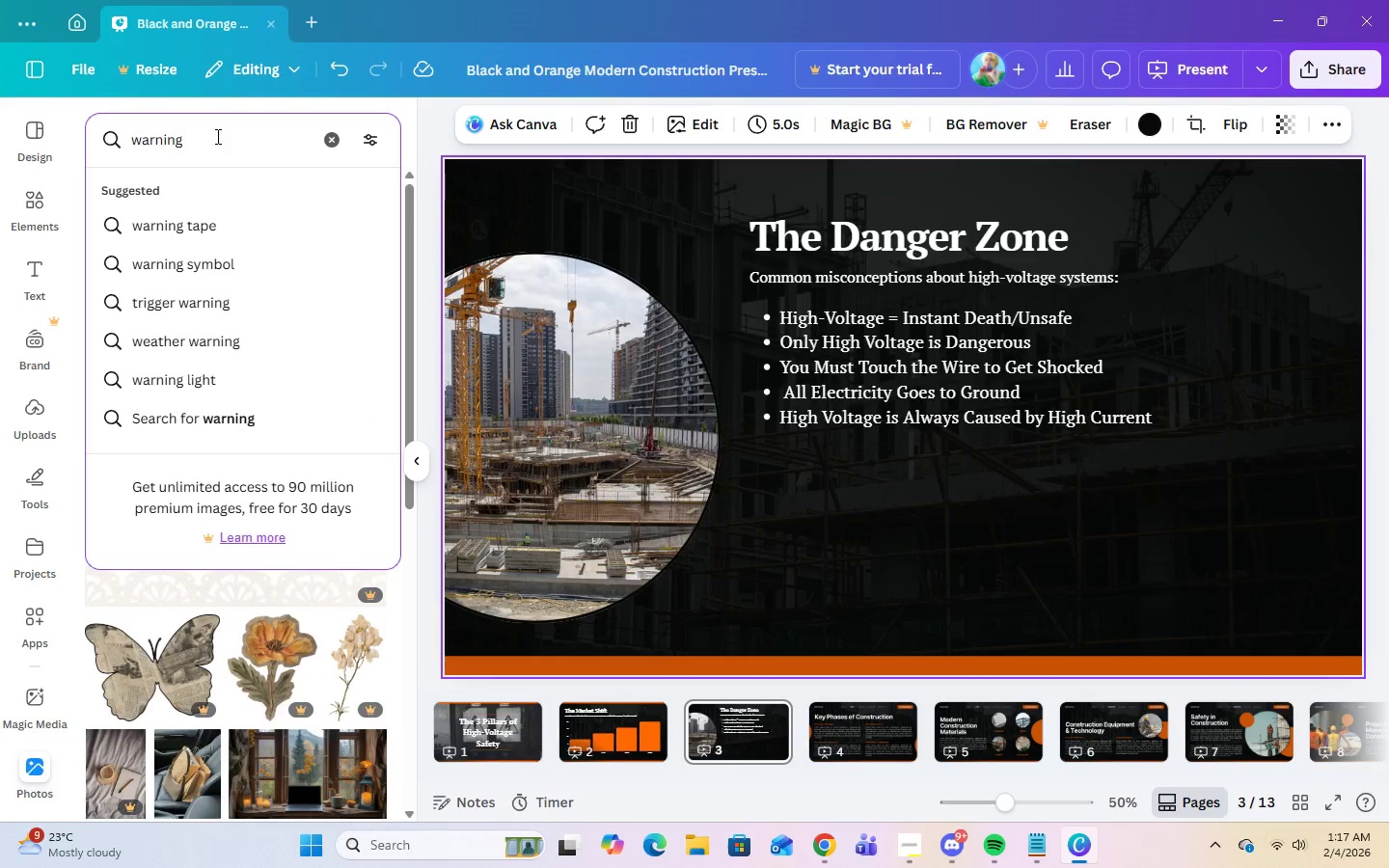 
key(Enter)
 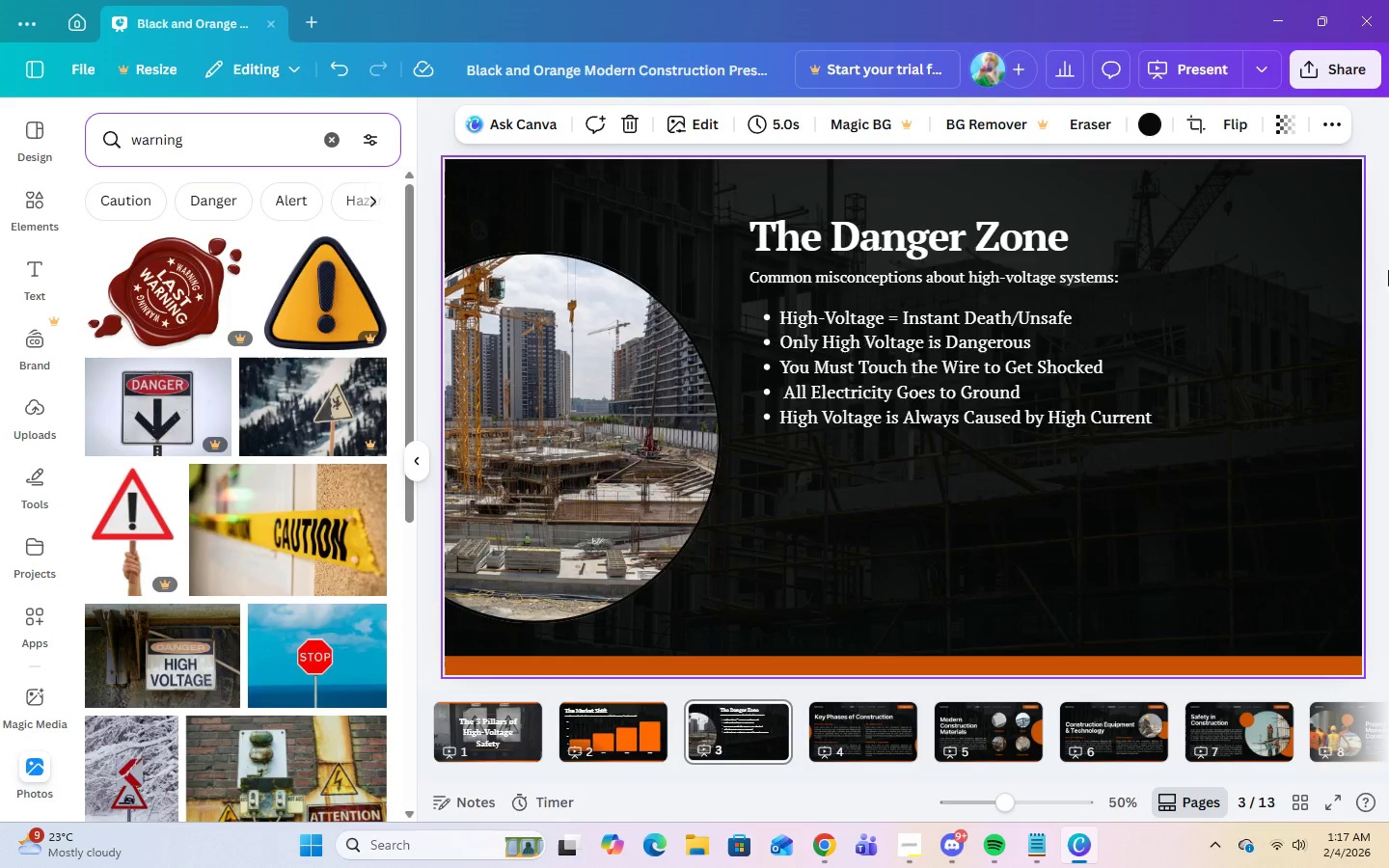 
left_click([567, 442])
 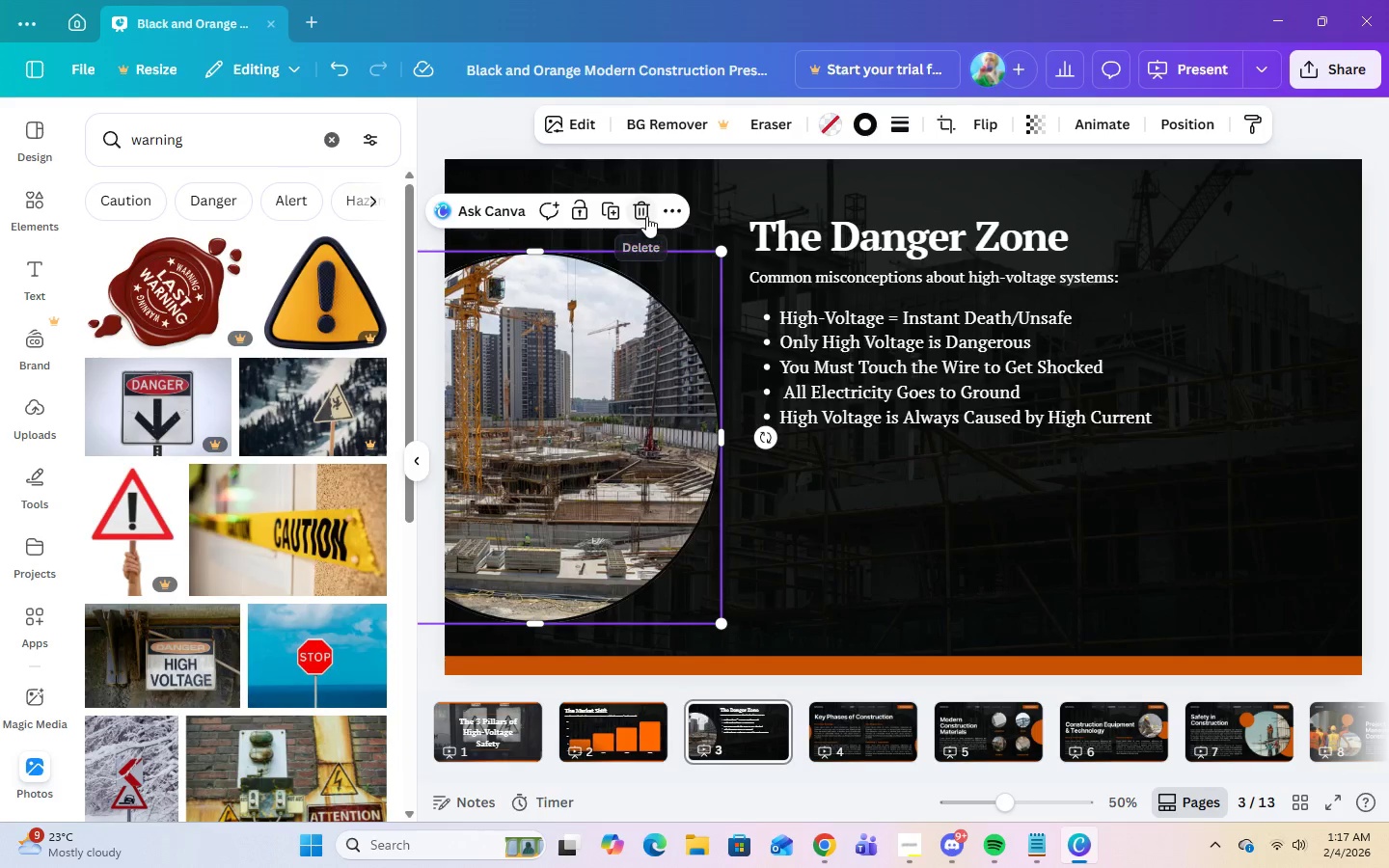 
left_click([646, 216])
 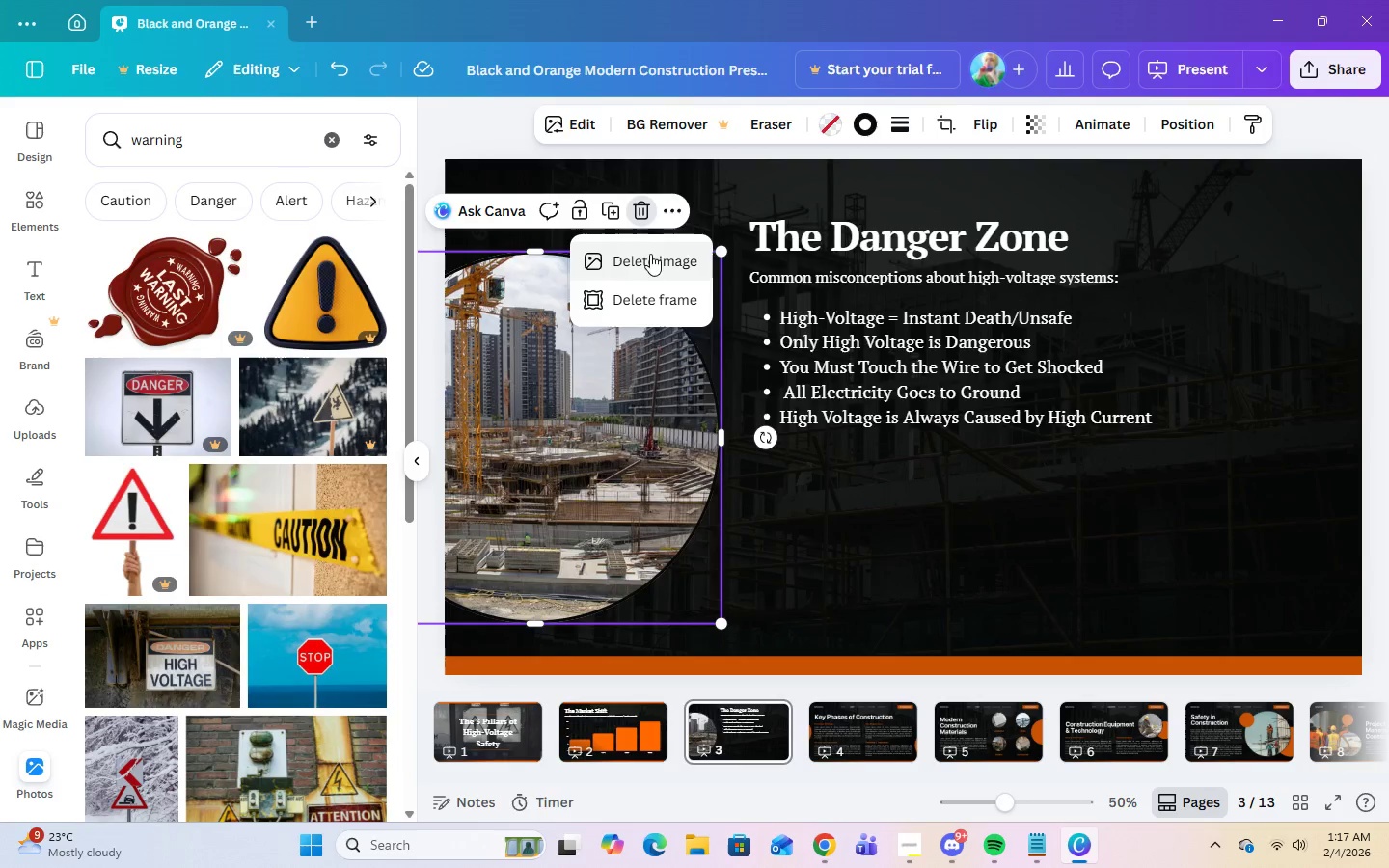 
left_click([650, 260])
 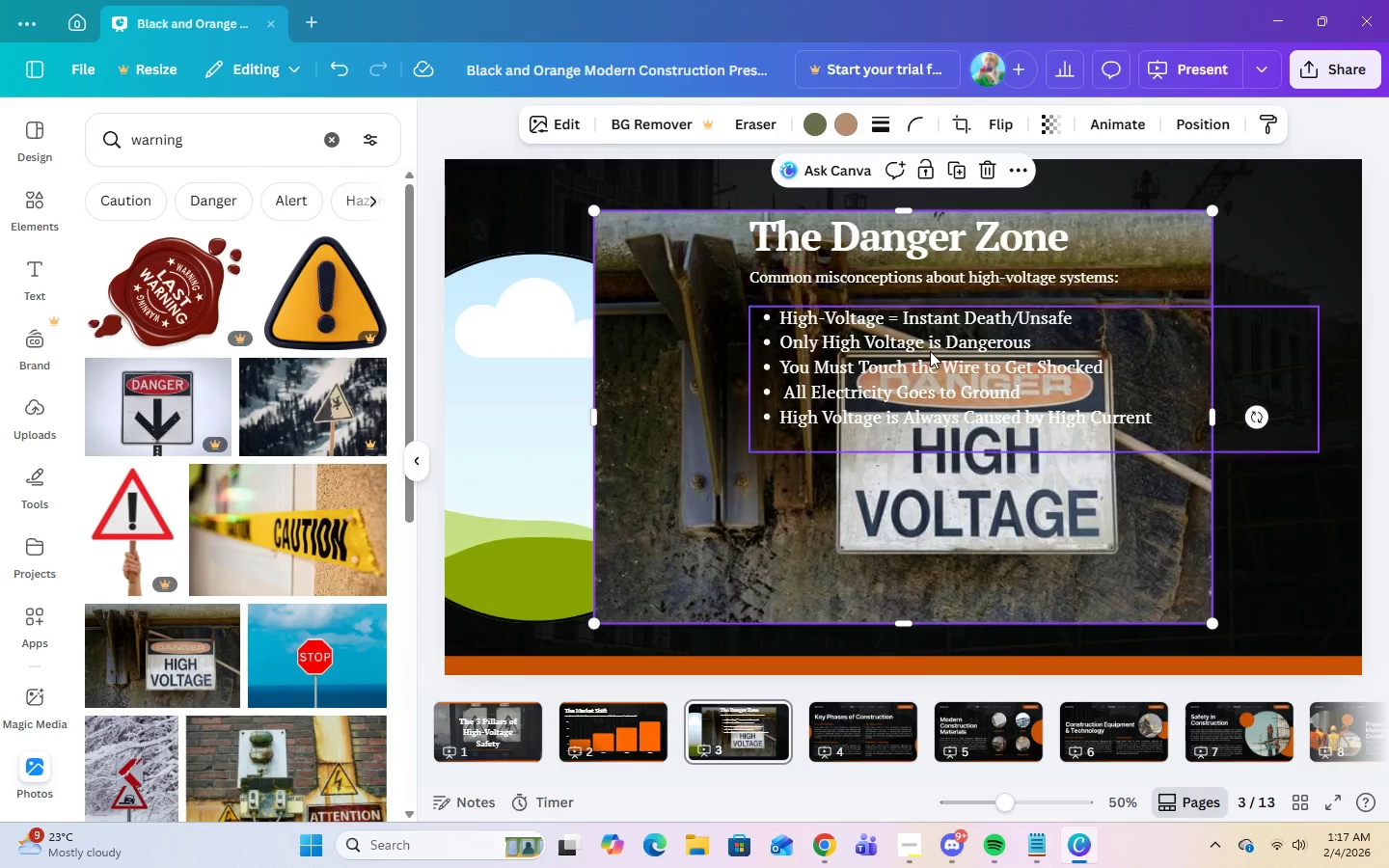 
left_click_drag(start_coordinate=[951, 527], to_coordinate=[568, 518])
 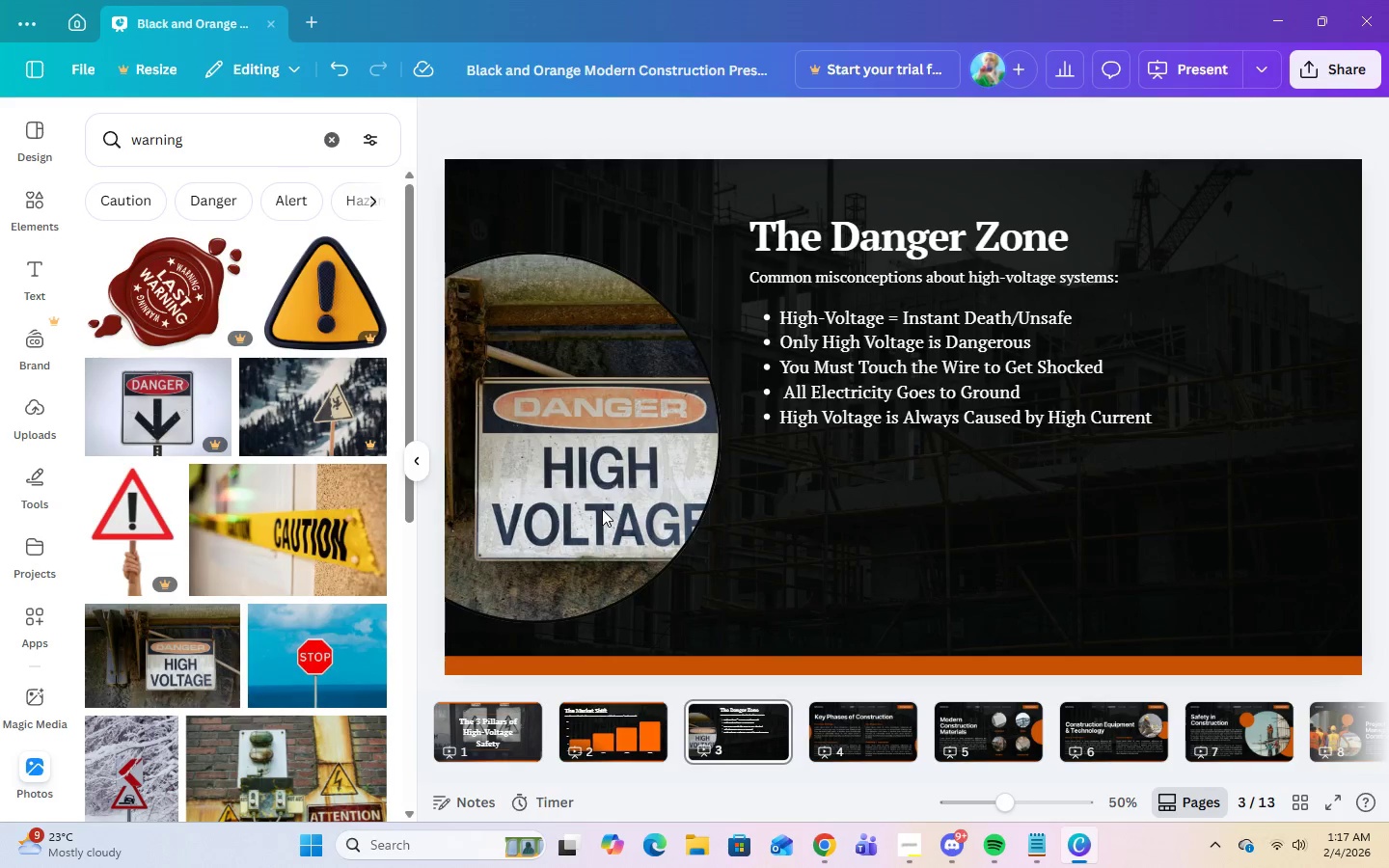 
double_click([602, 509])
 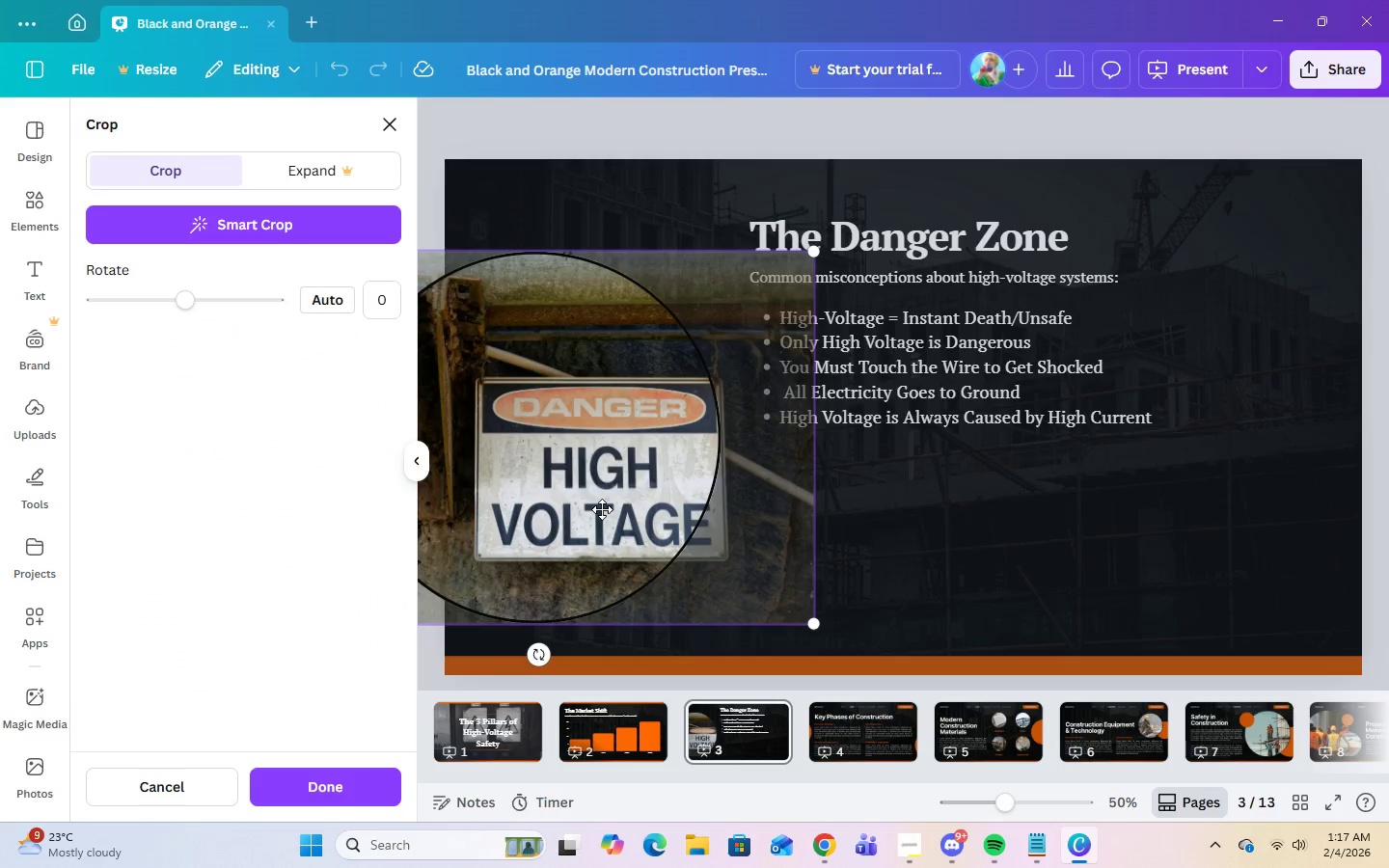 
left_click_drag(start_coordinate=[602, 509], to_coordinate=[546, 507])
 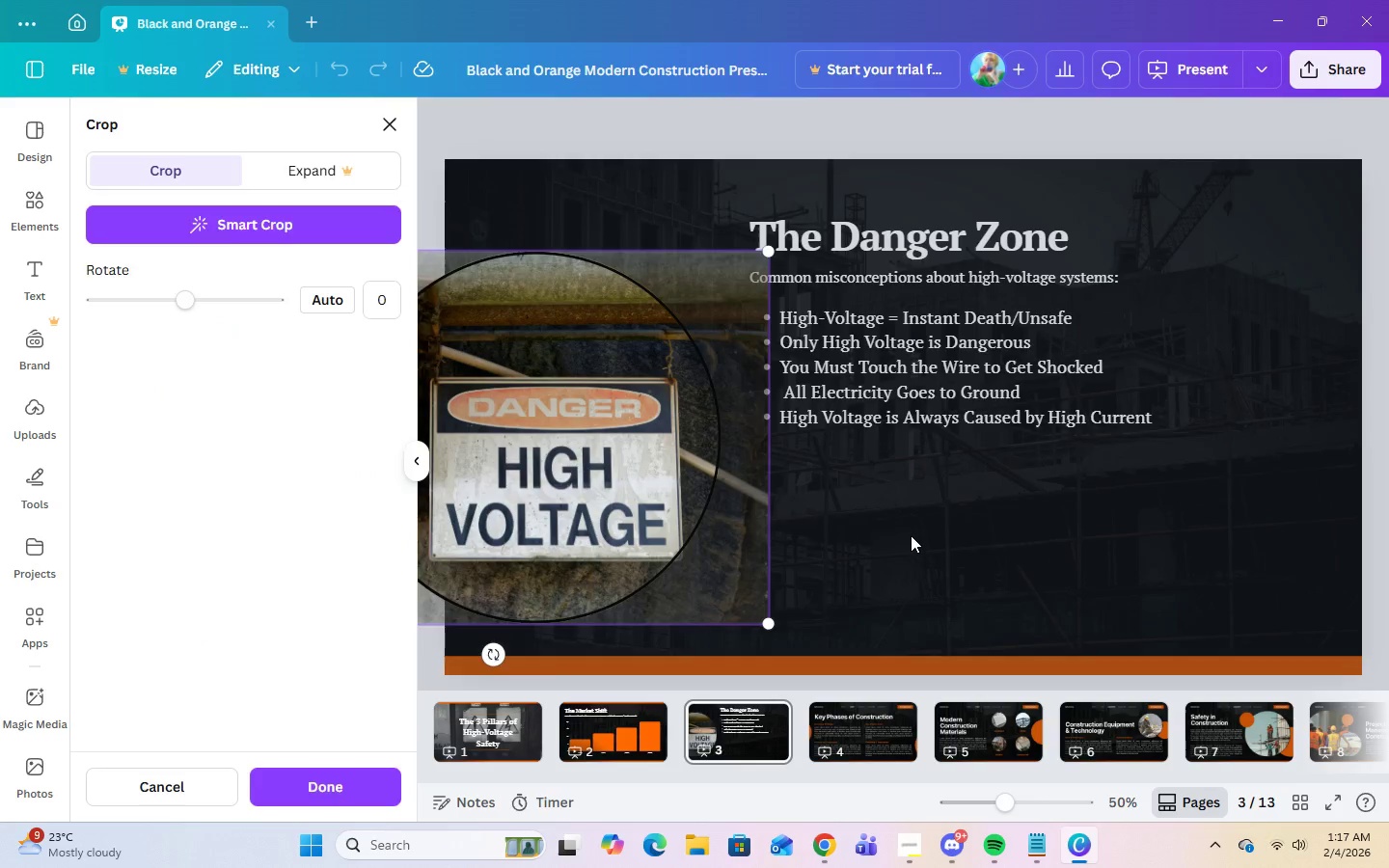 
left_click([911, 535])
 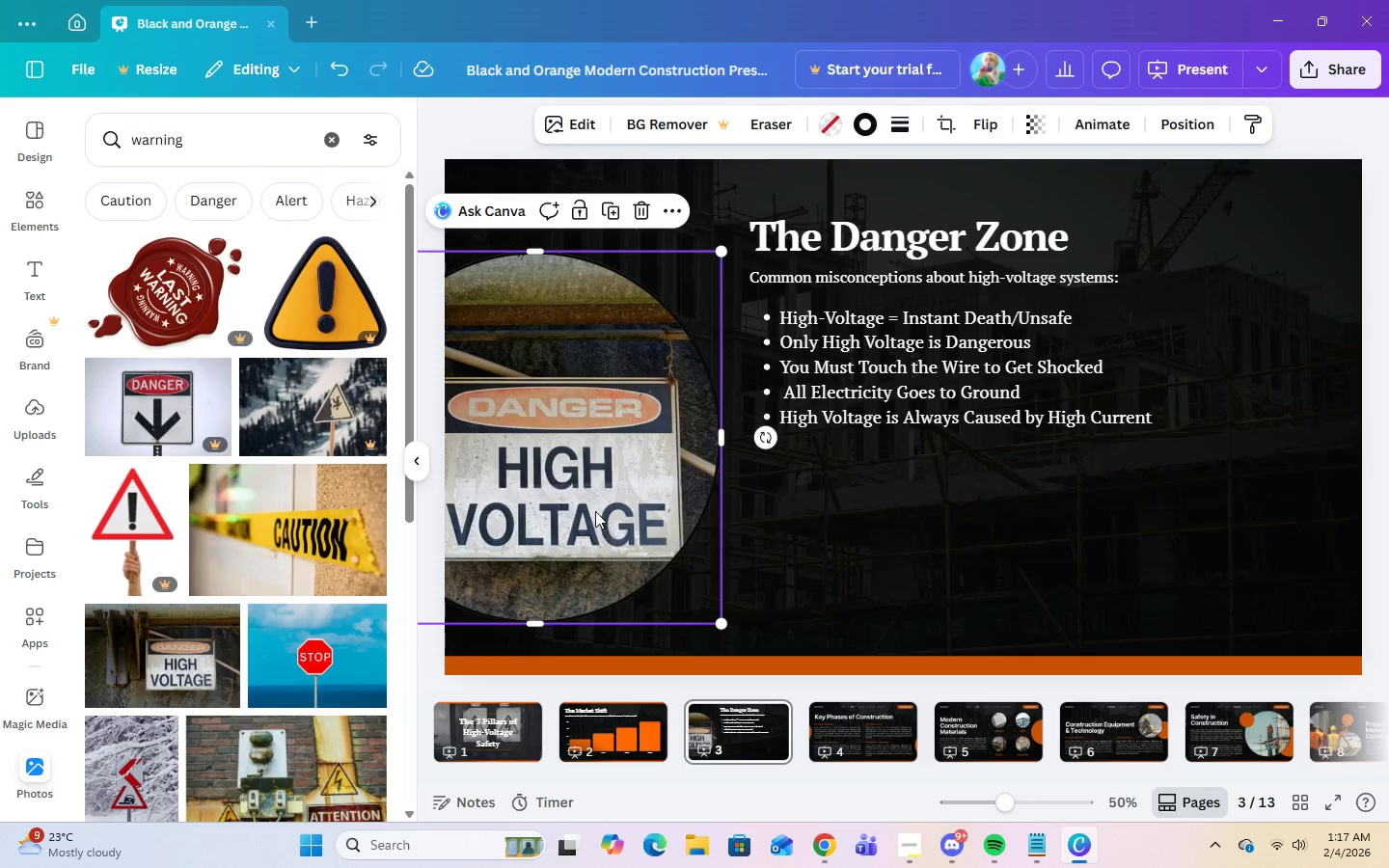 
left_click_drag(start_coordinate=[594, 510], to_coordinate=[601, 509])
 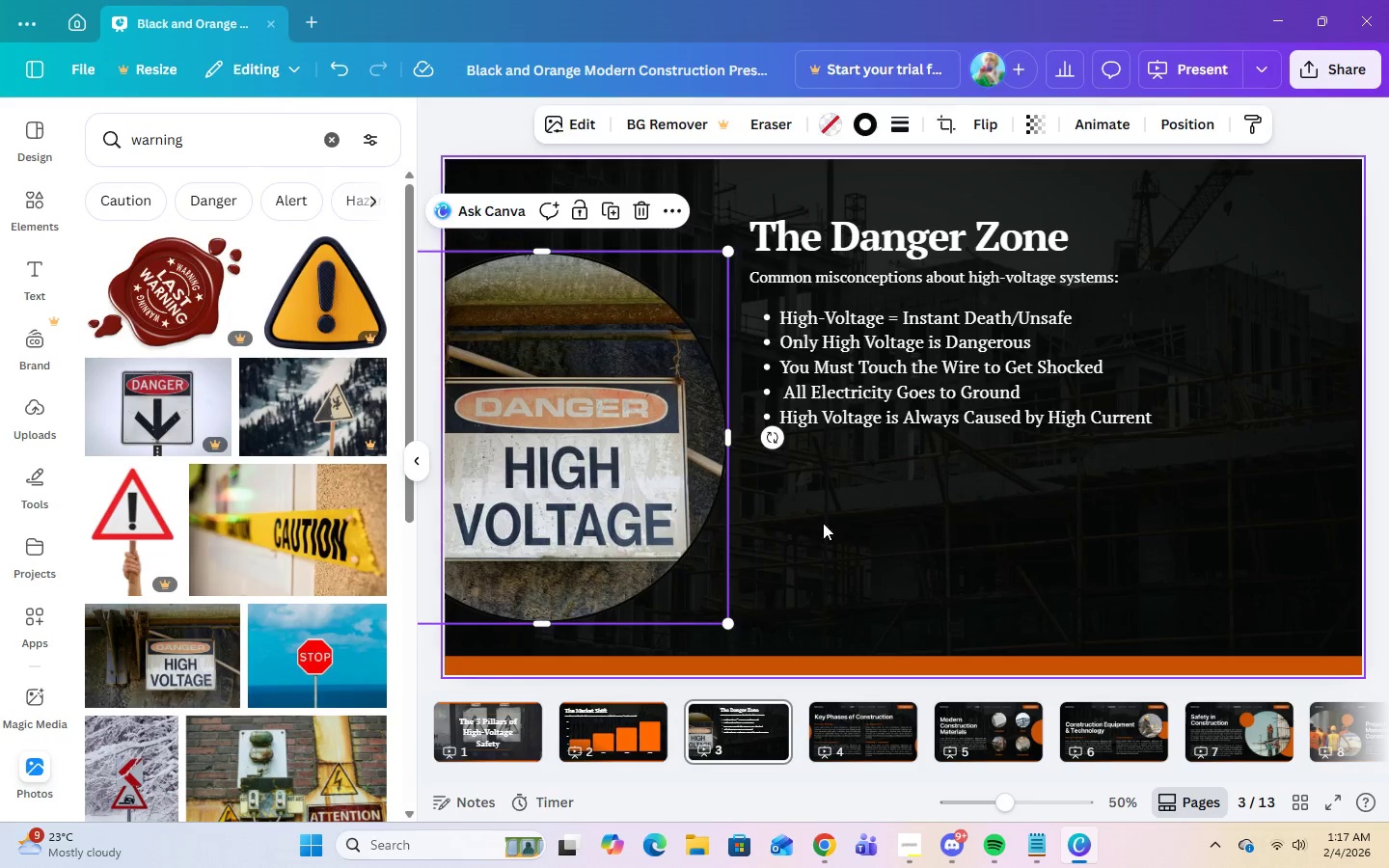 
left_click([882, 524])
 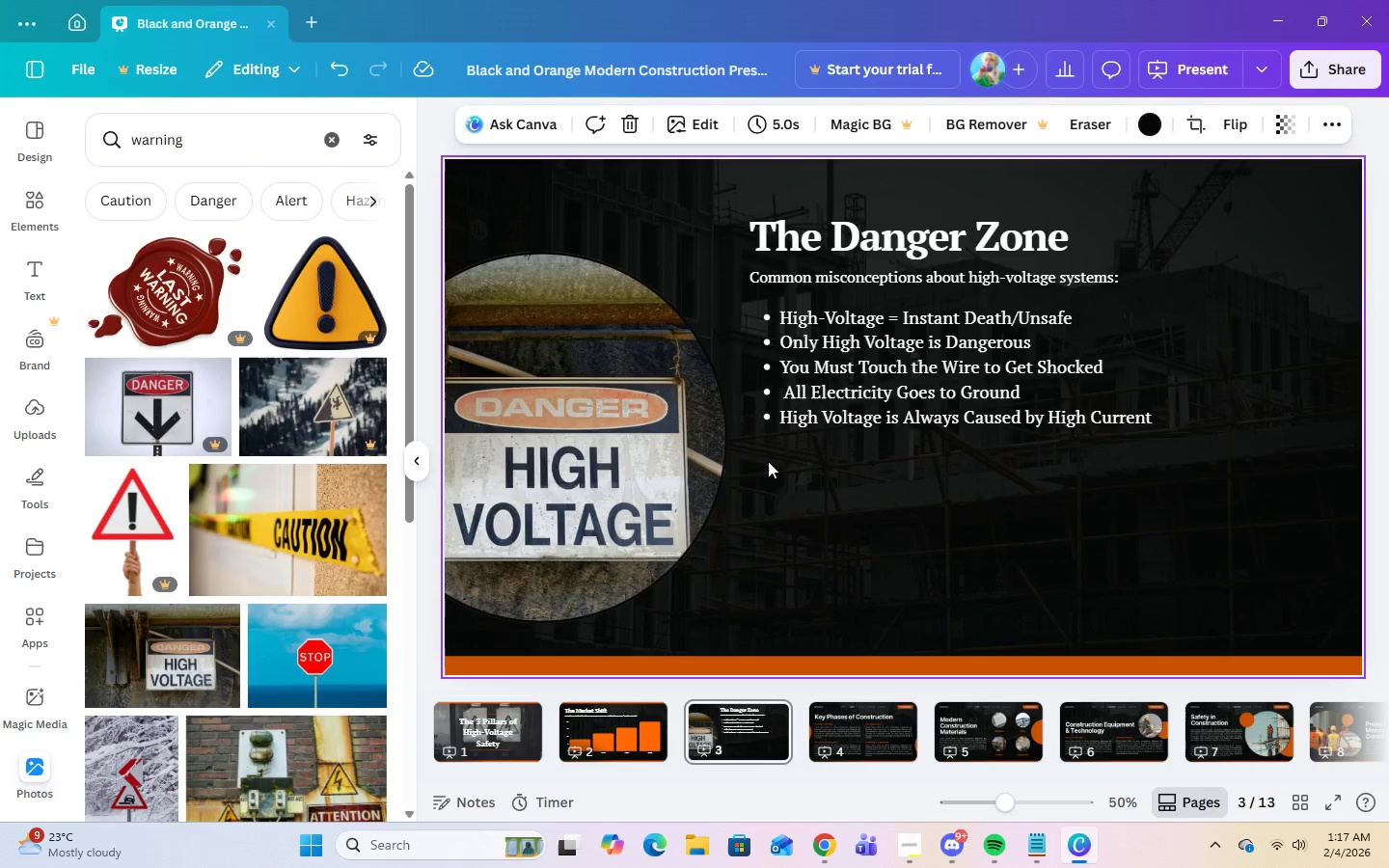 
left_click([704, 440])
 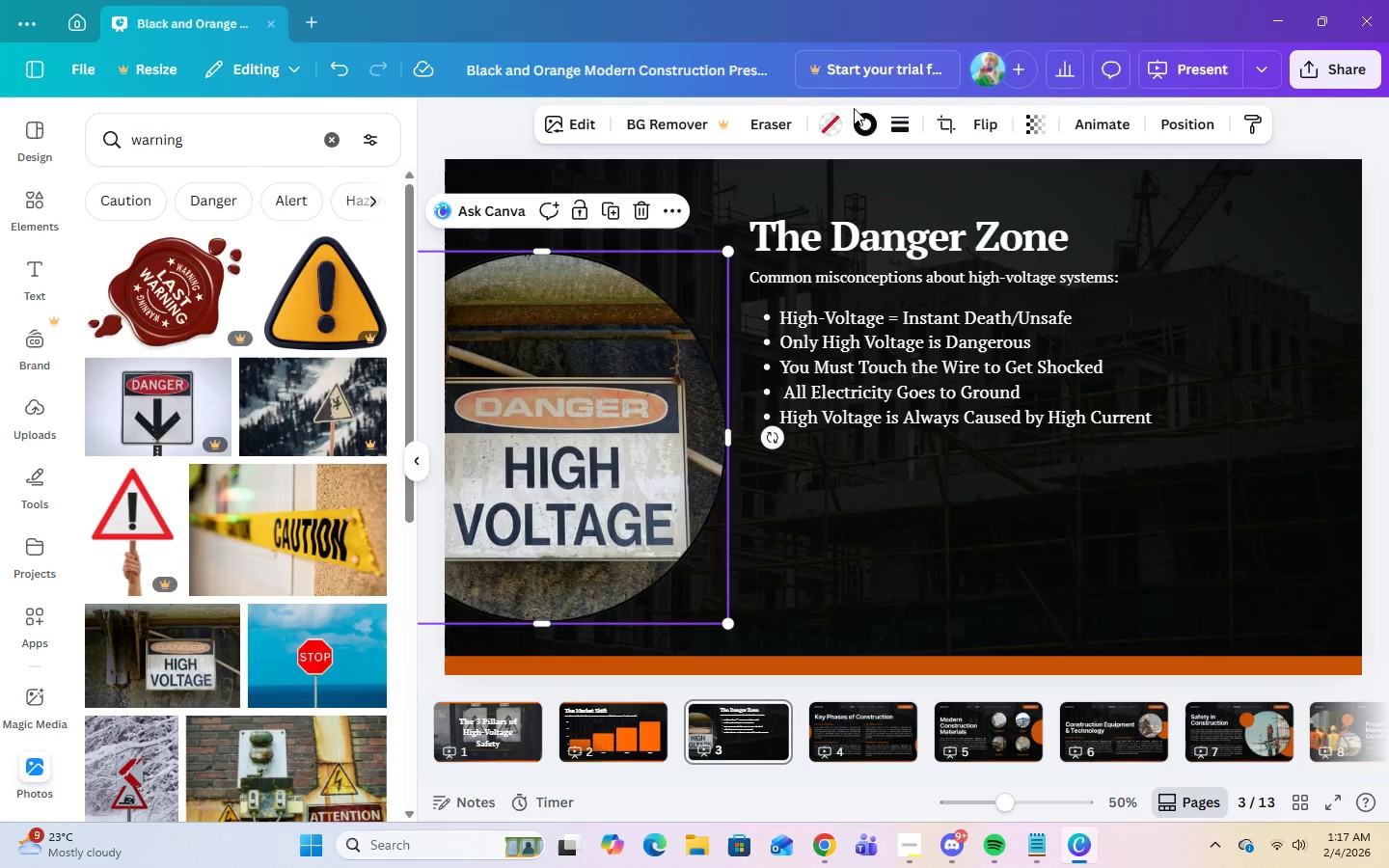 
left_click([861, 121])
 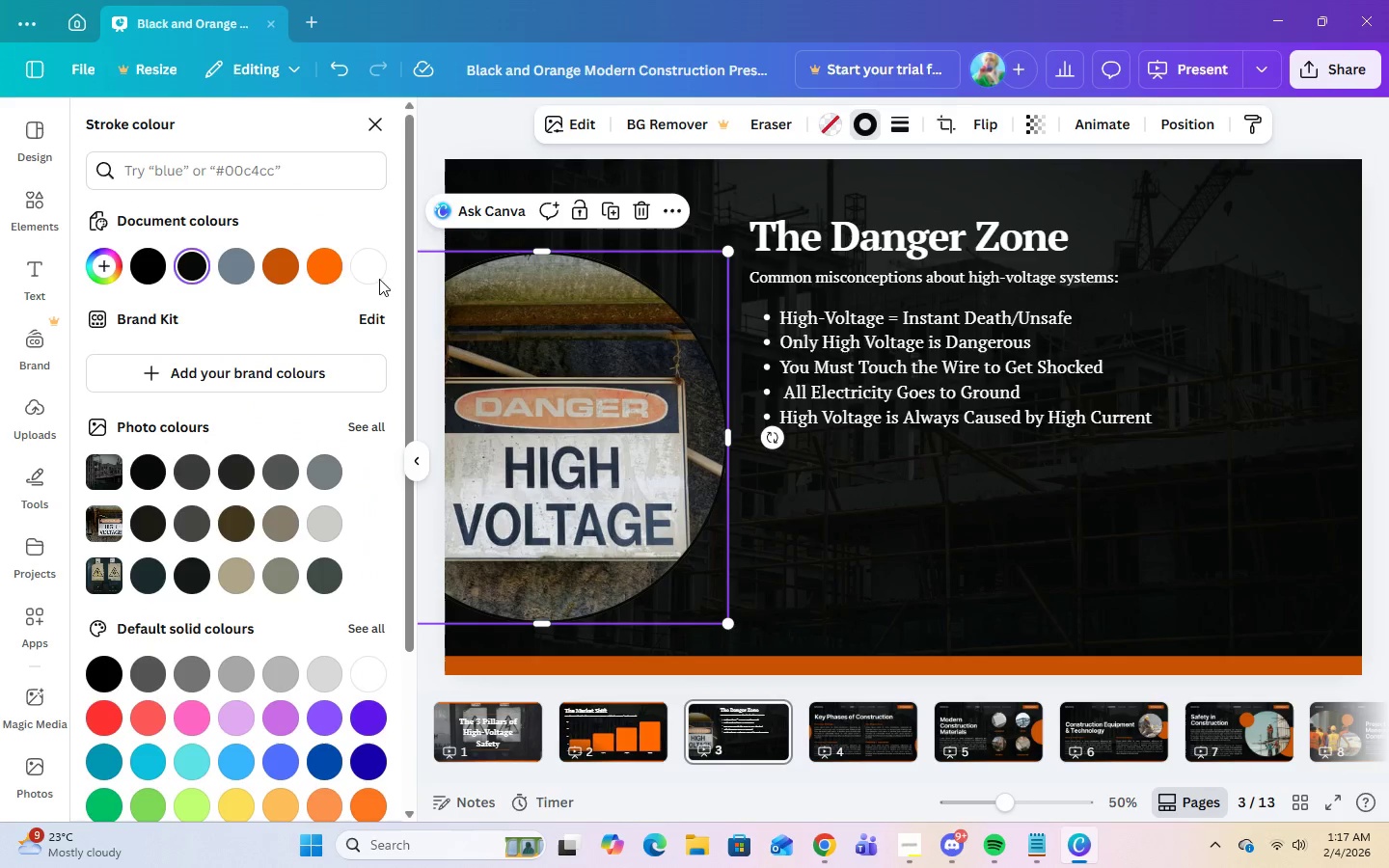 
left_click([329, 269])
 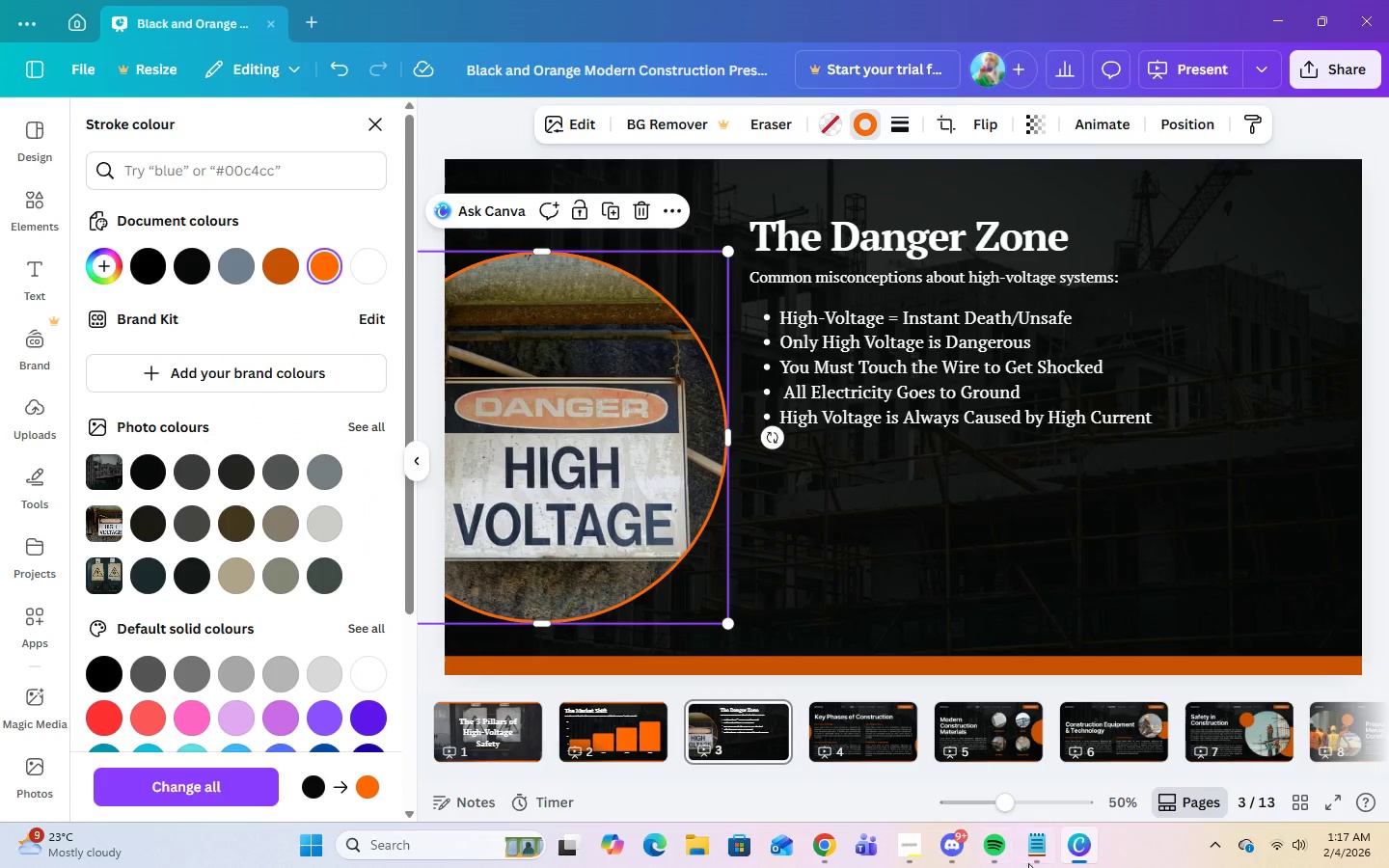 
left_click([1092, 585])
 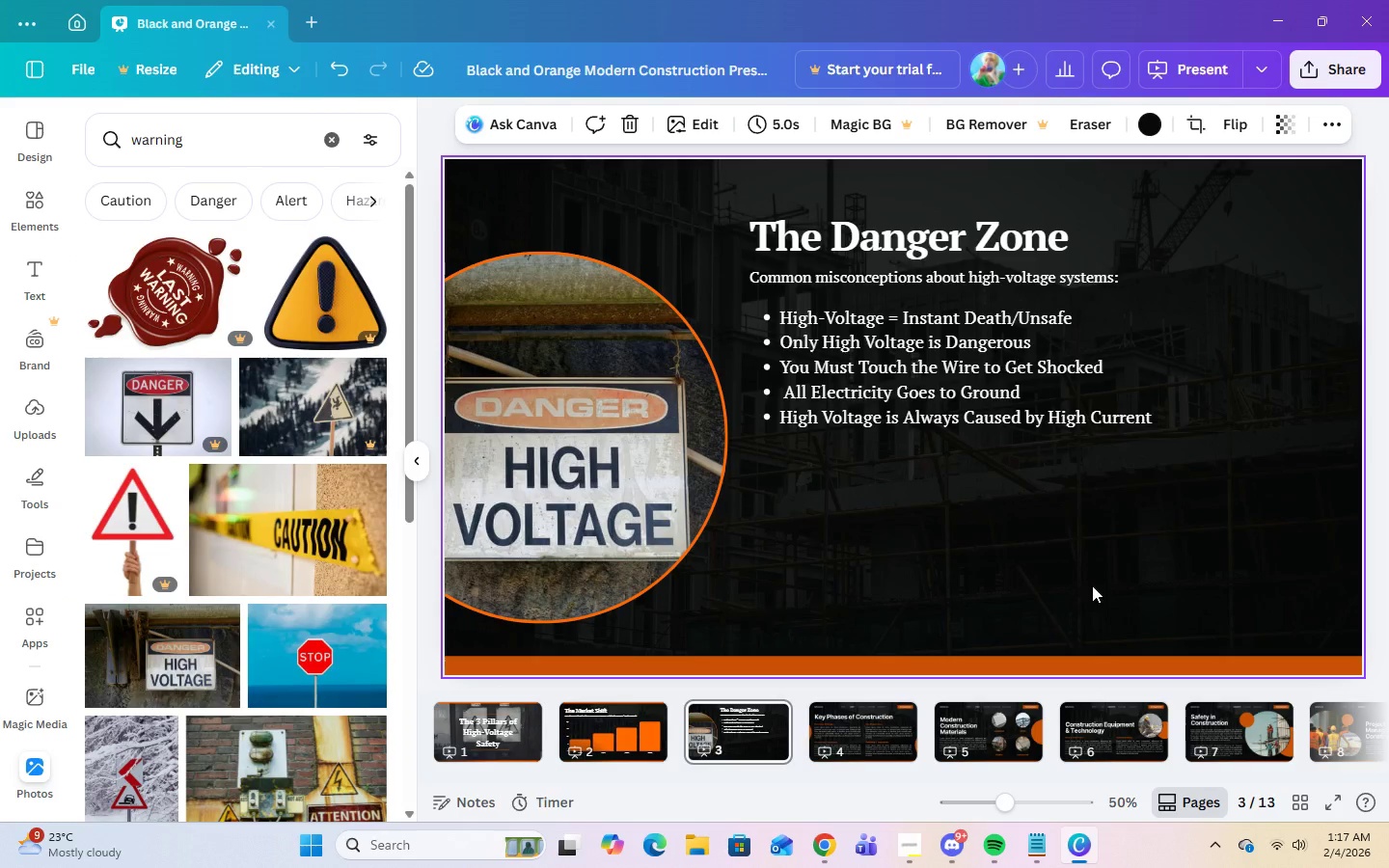 
left_click([1092, 585])
 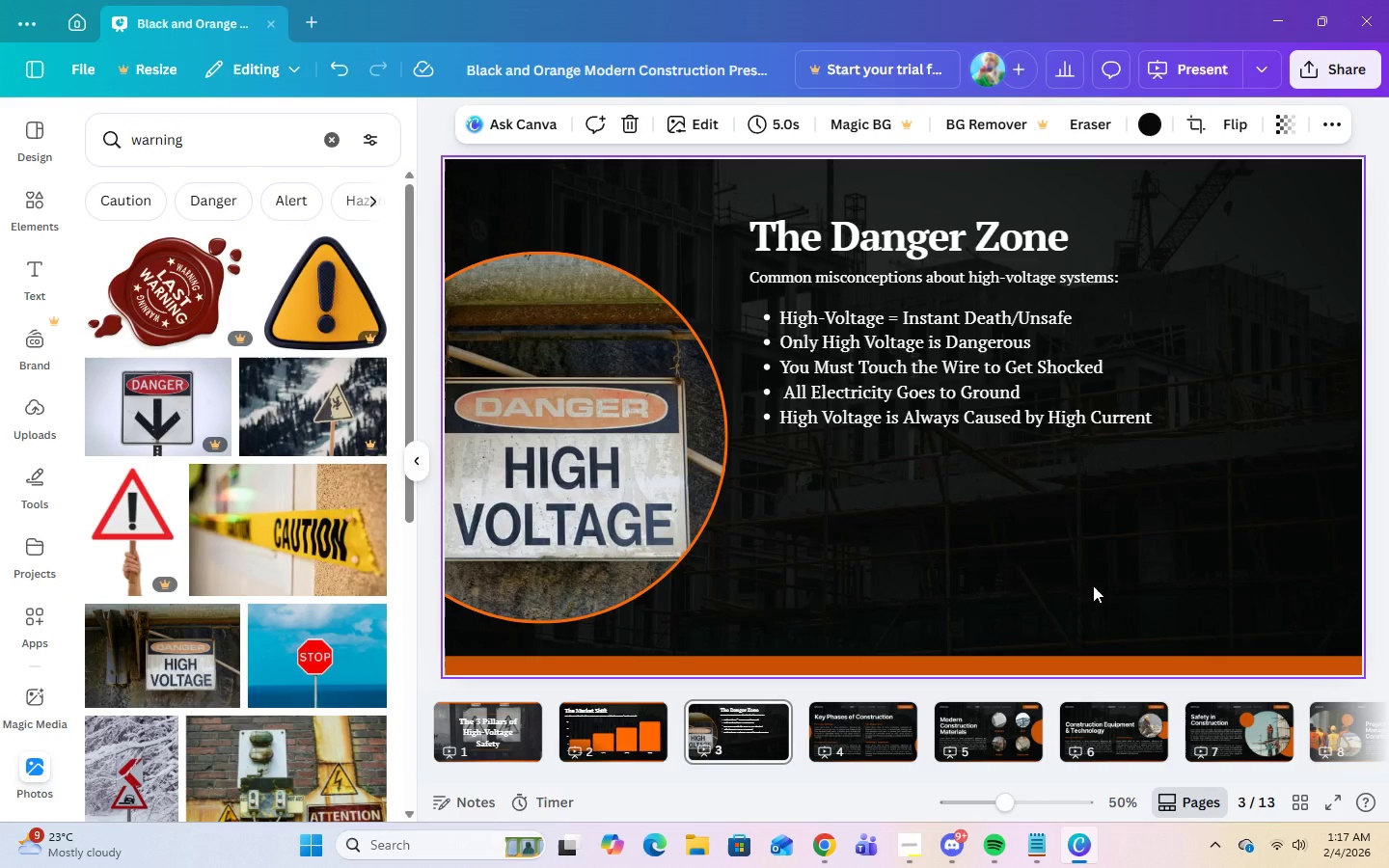 
wait(12.61)
 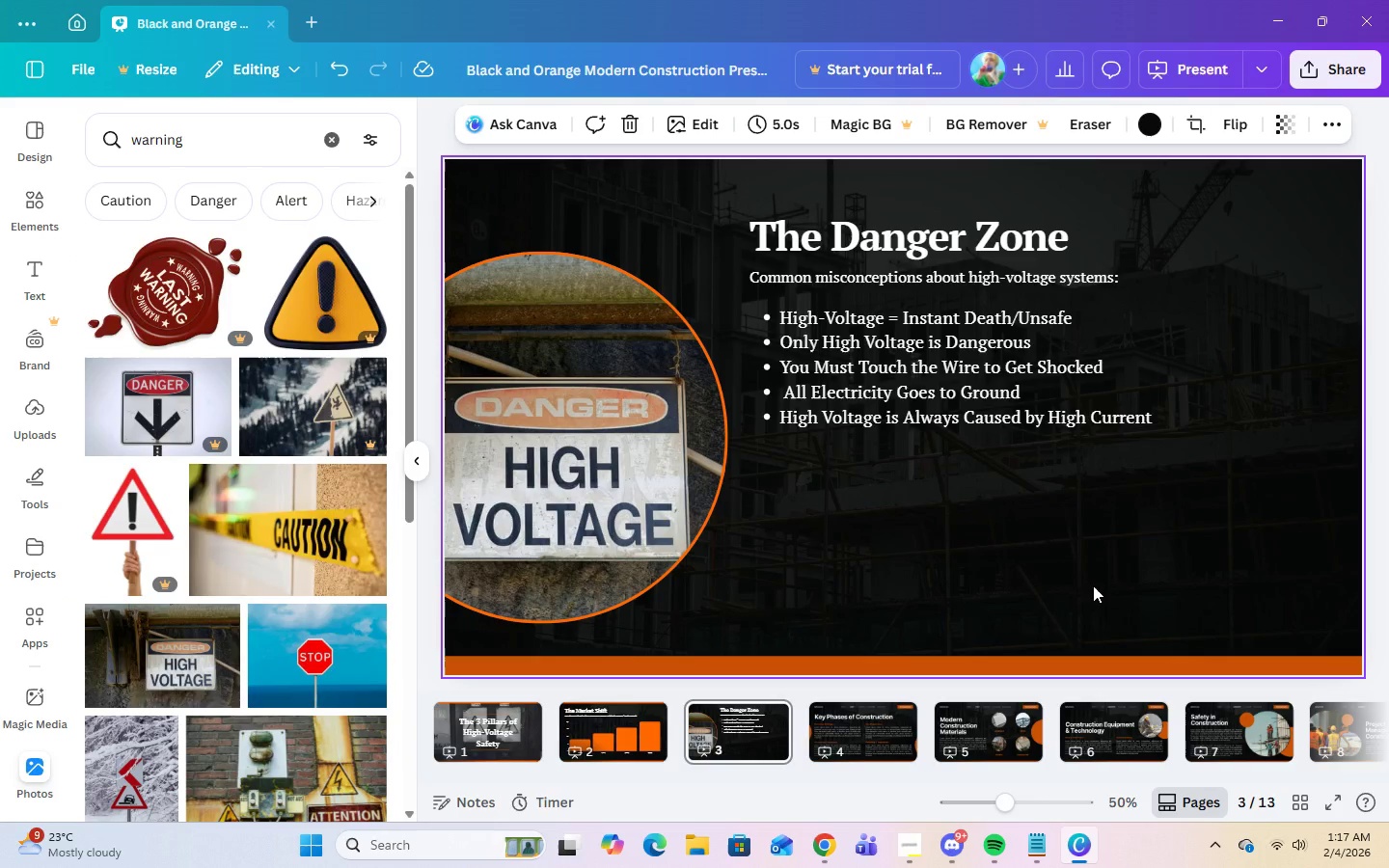 
left_click([598, 727])
 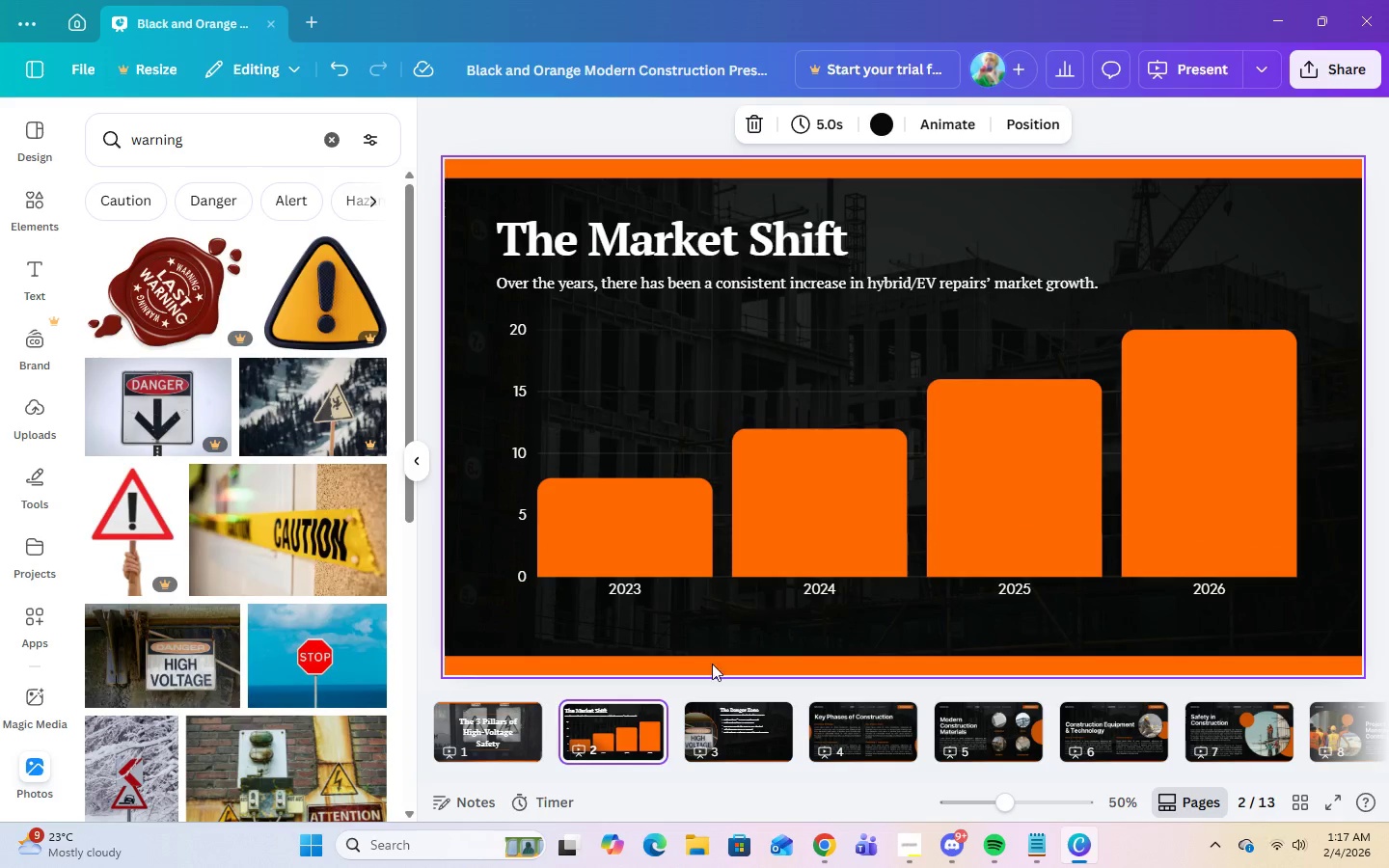 
left_click([726, 730])
 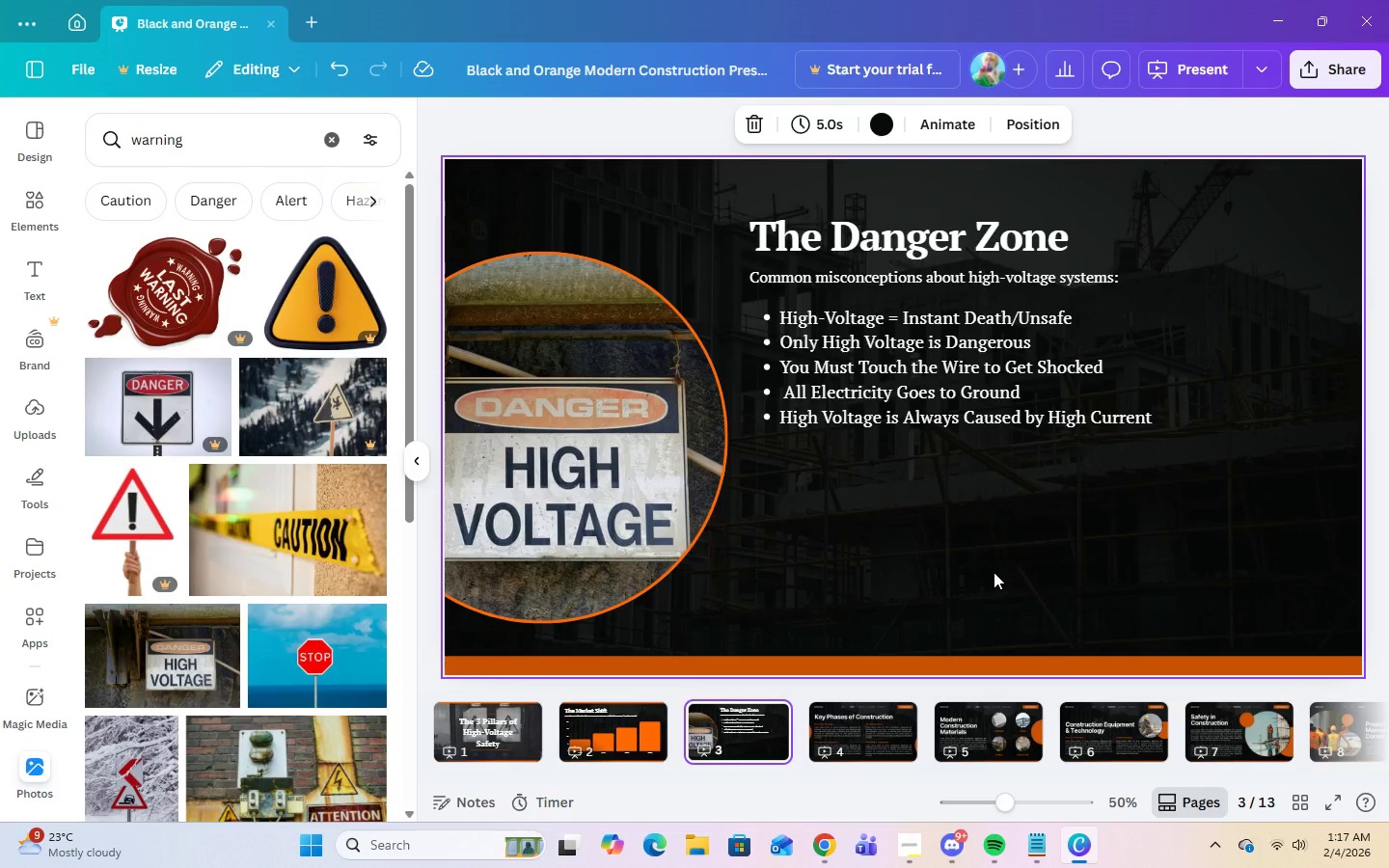 
right_click([994, 572])
 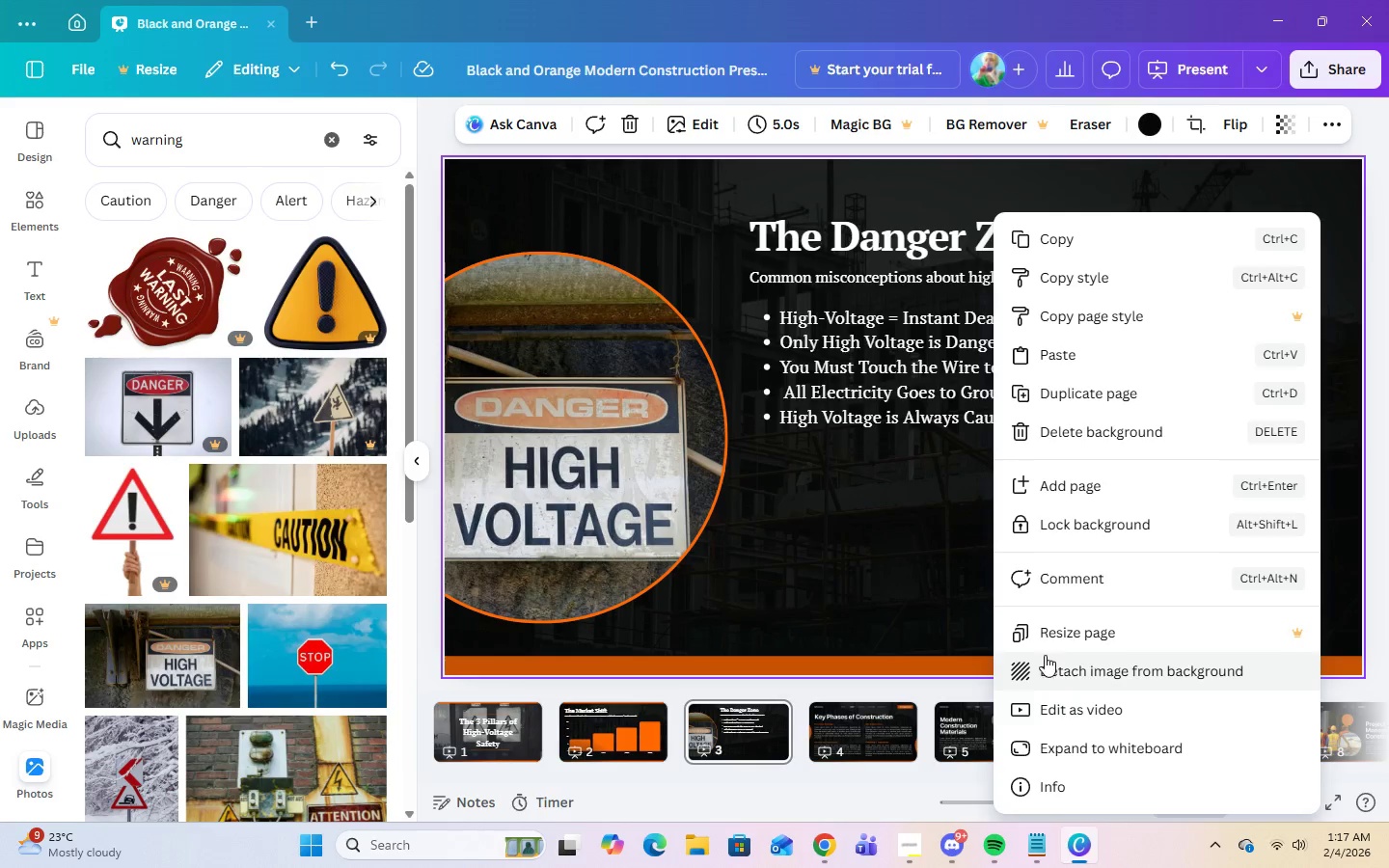 
left_click([1048, 661])
 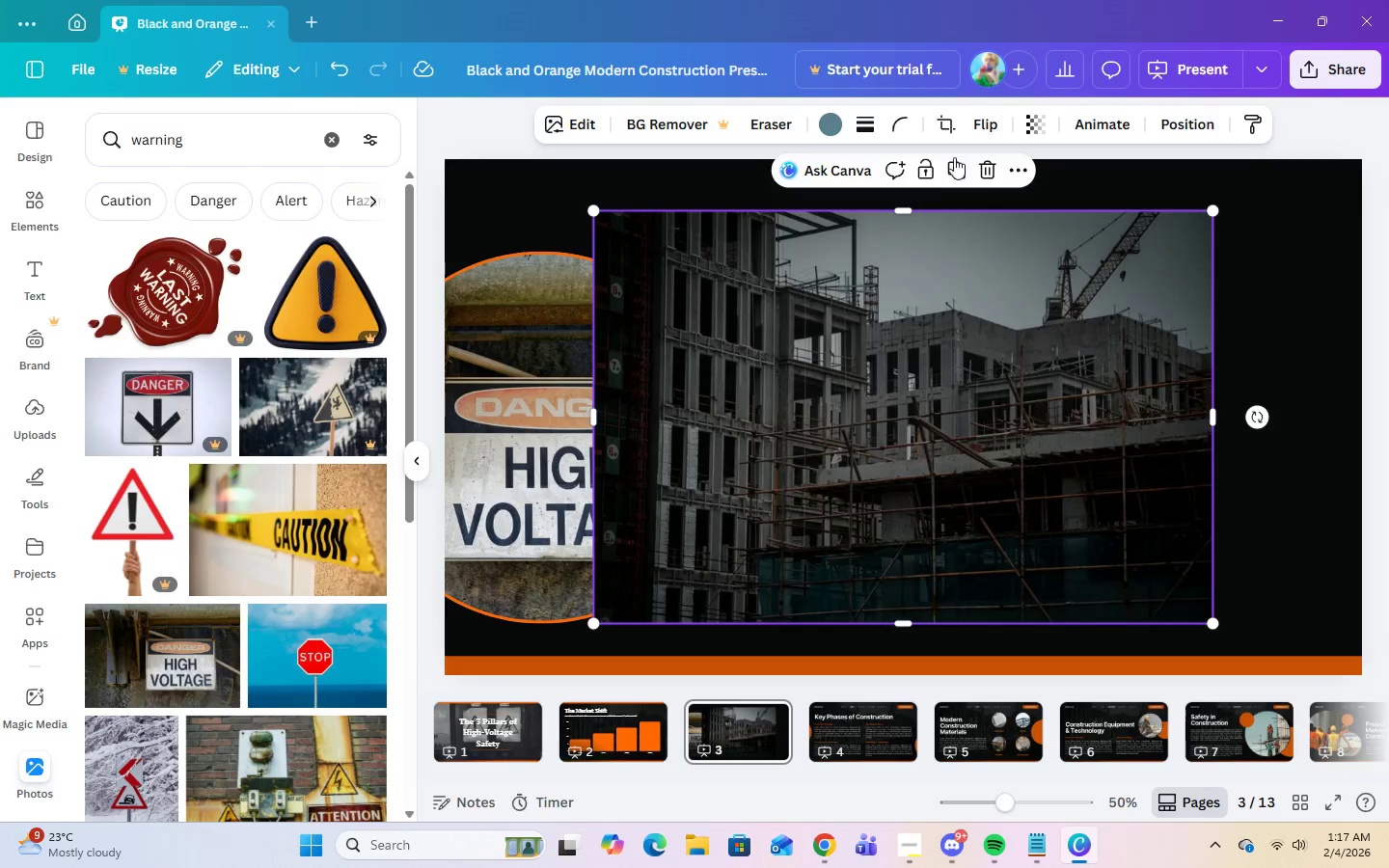 
left_click([993, 168])
 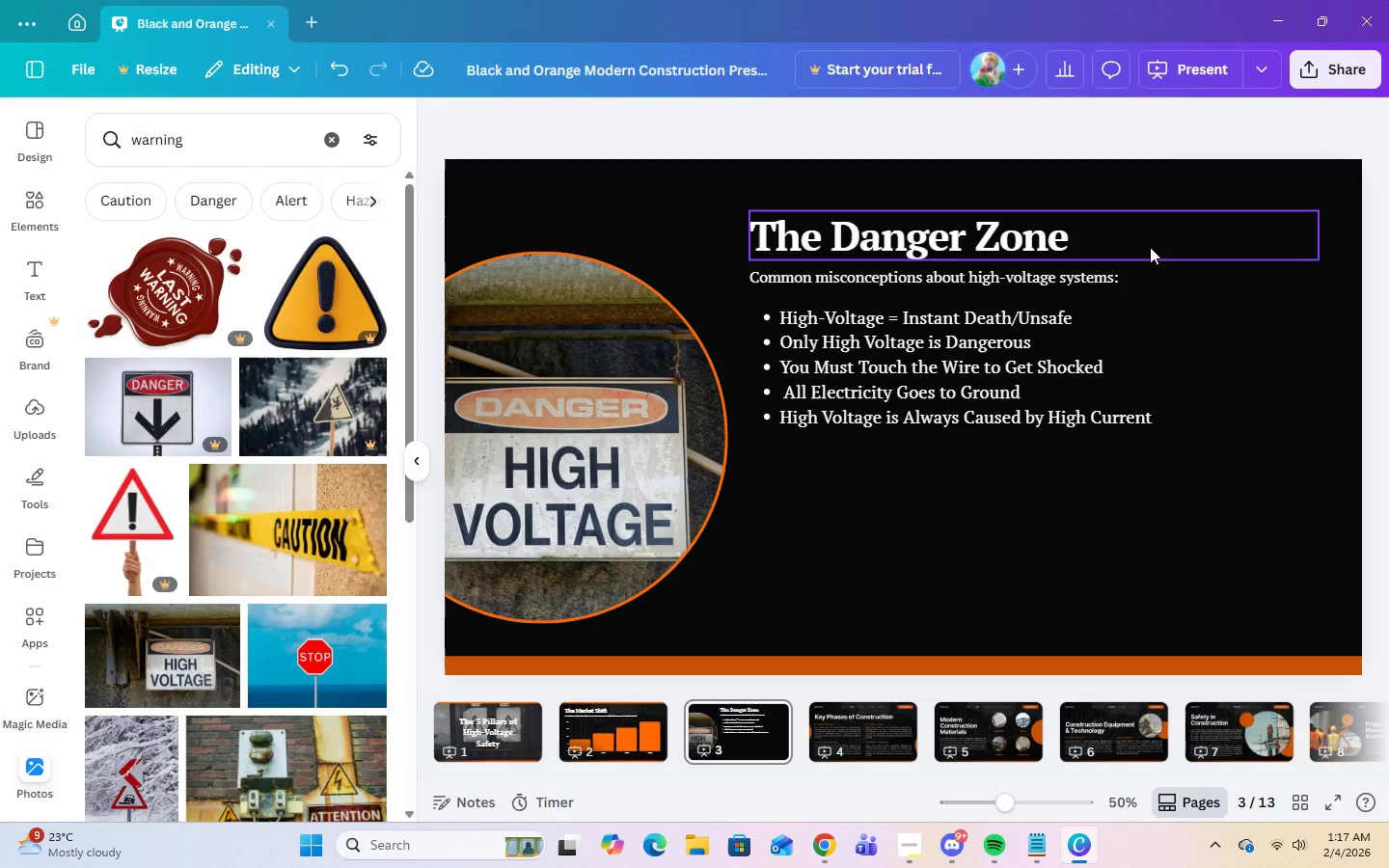 
left_click([1151, 247])
 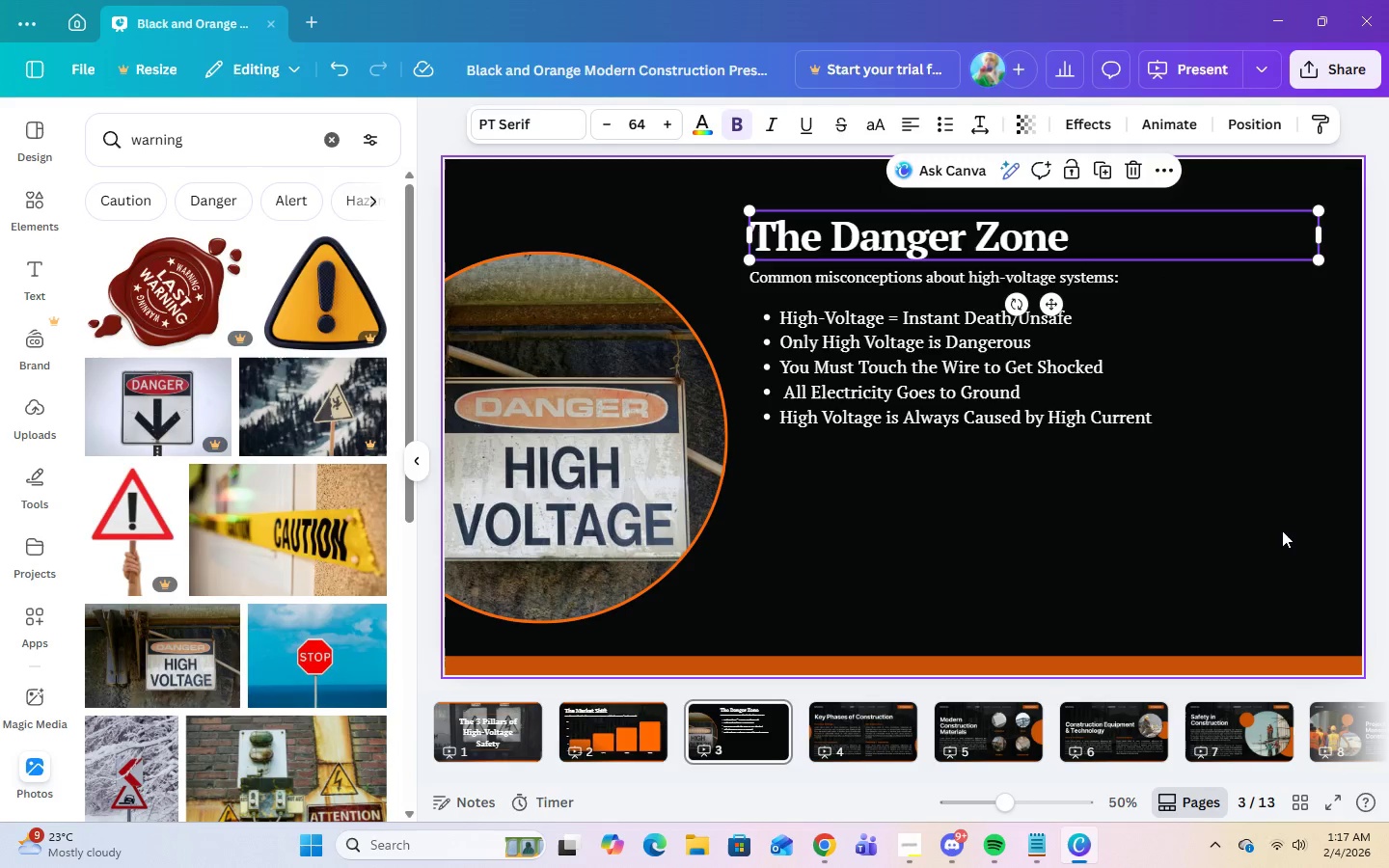 
left_click([1282, 530])
 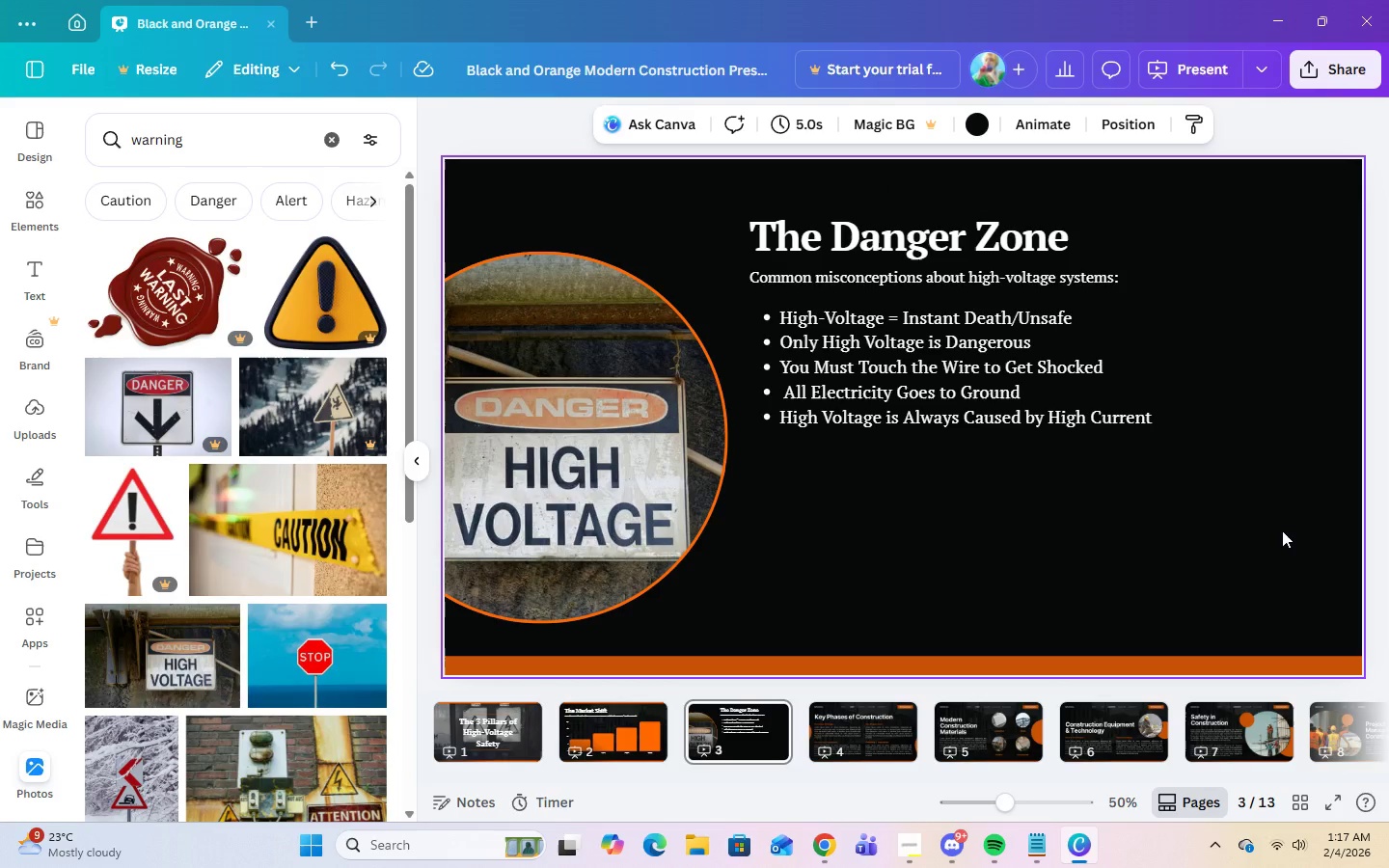 
left_click([1282, 530])
 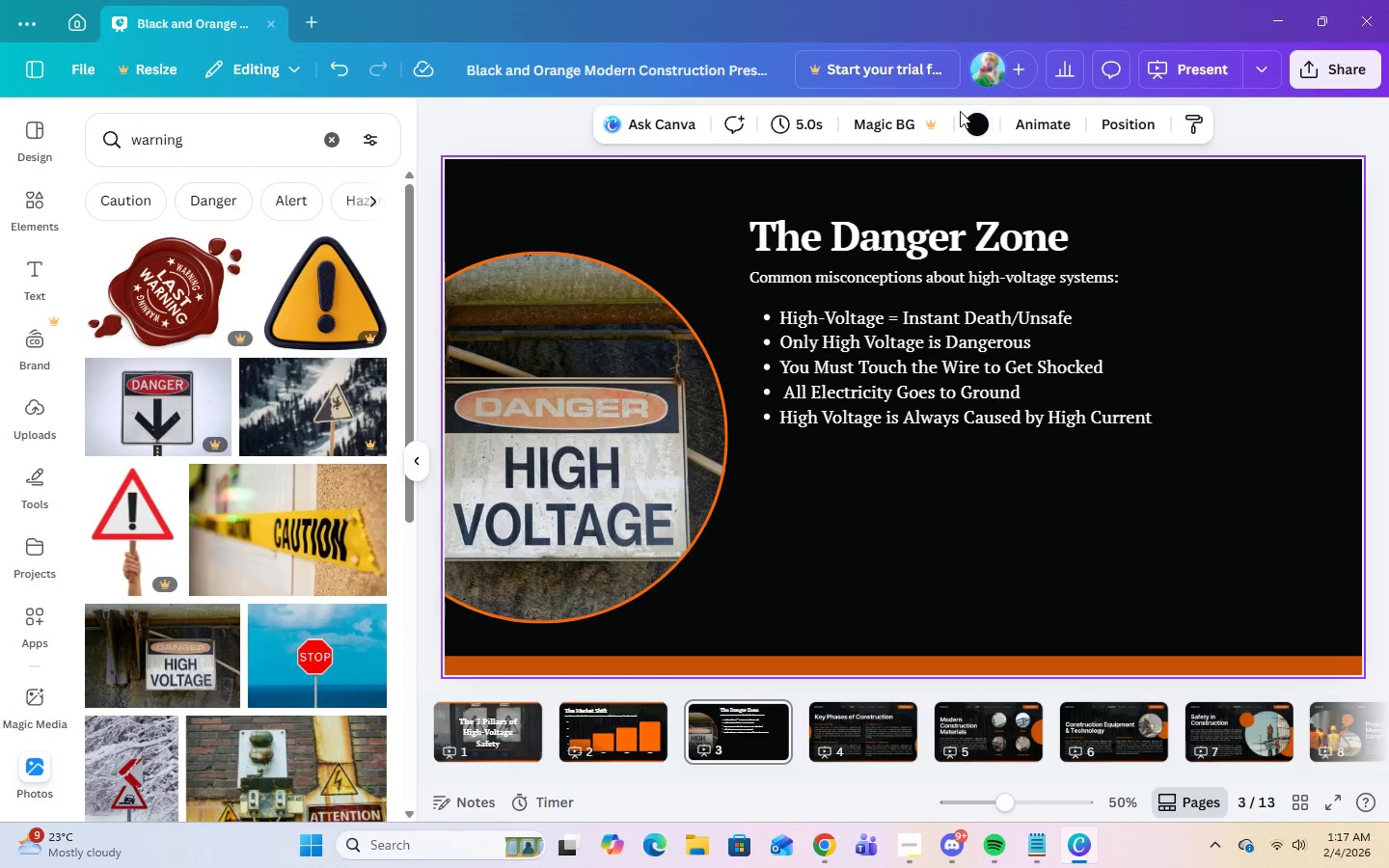 
left_click([978, 127])
 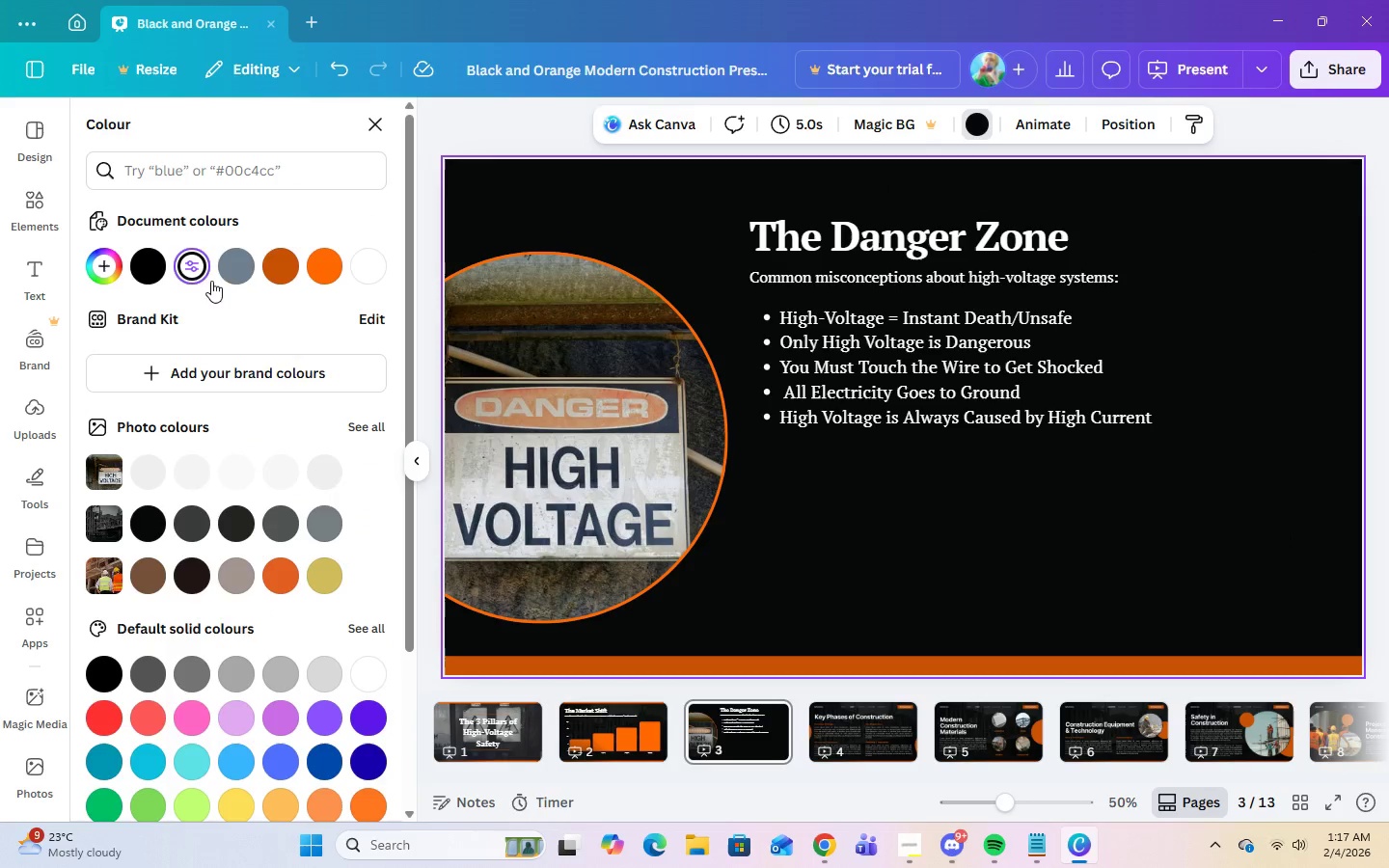 
left_click([232, 273])
 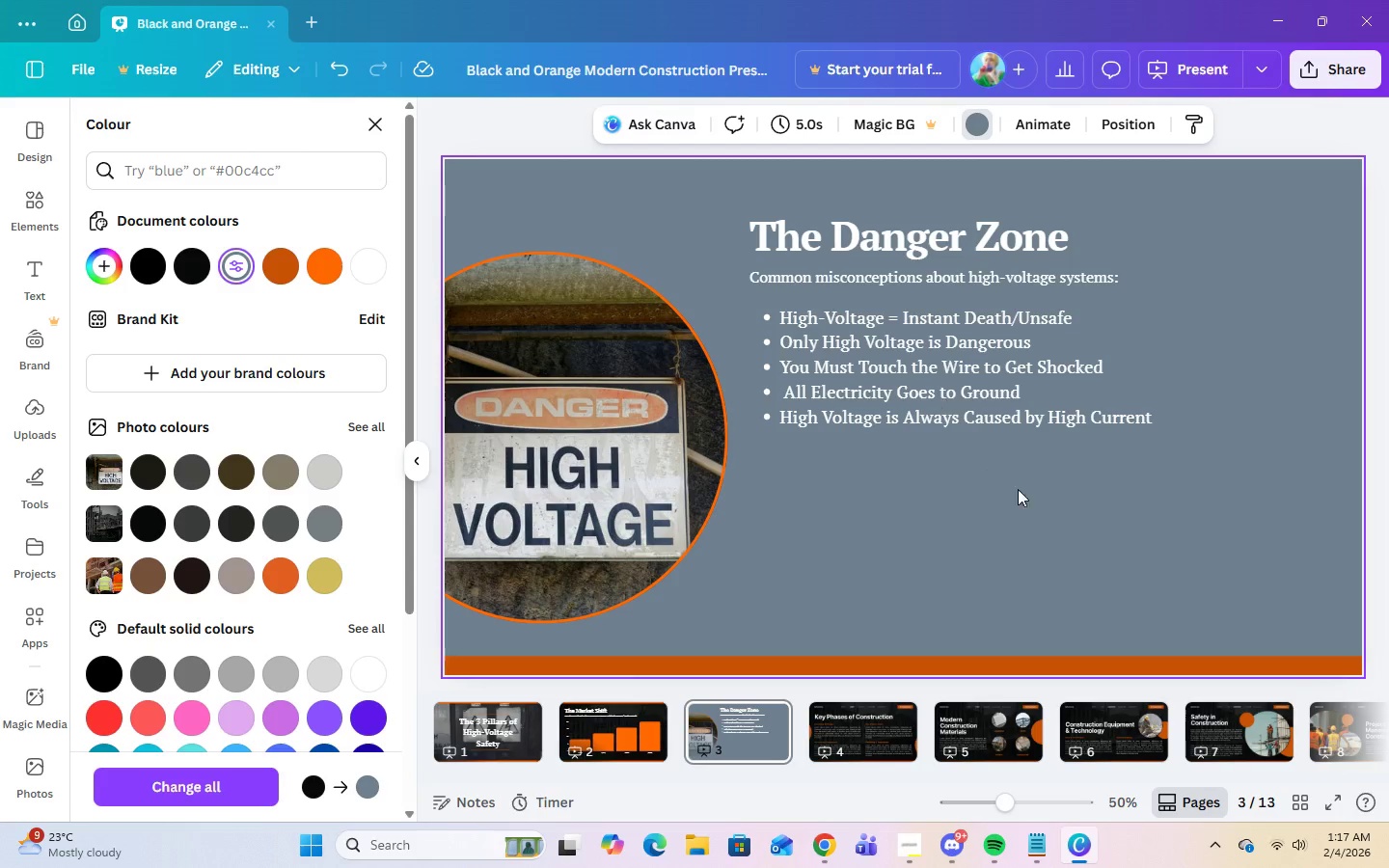 
left_click([1046, 534])
 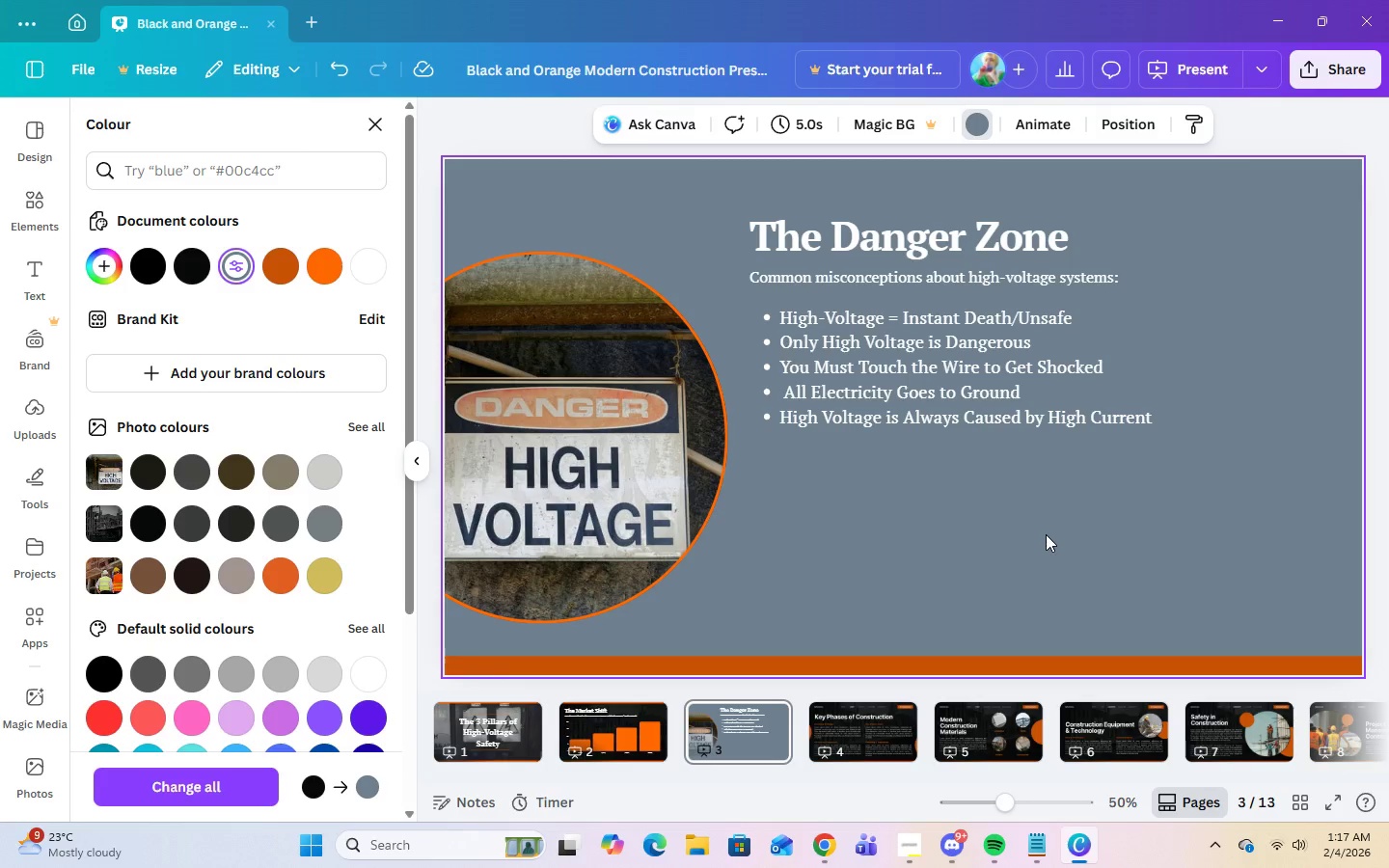 
left_click([979, 413])
 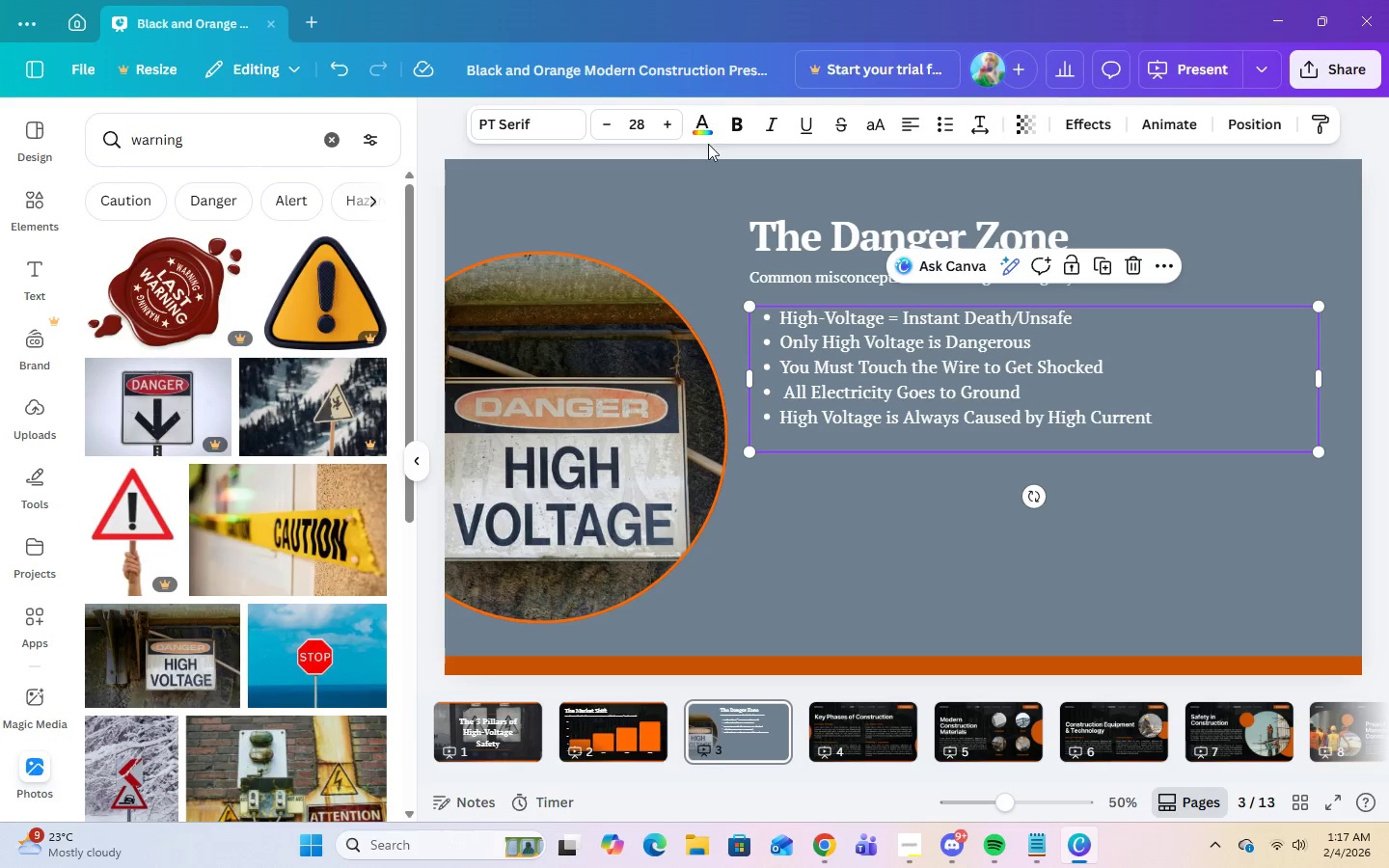 
left_click([702, 124])
 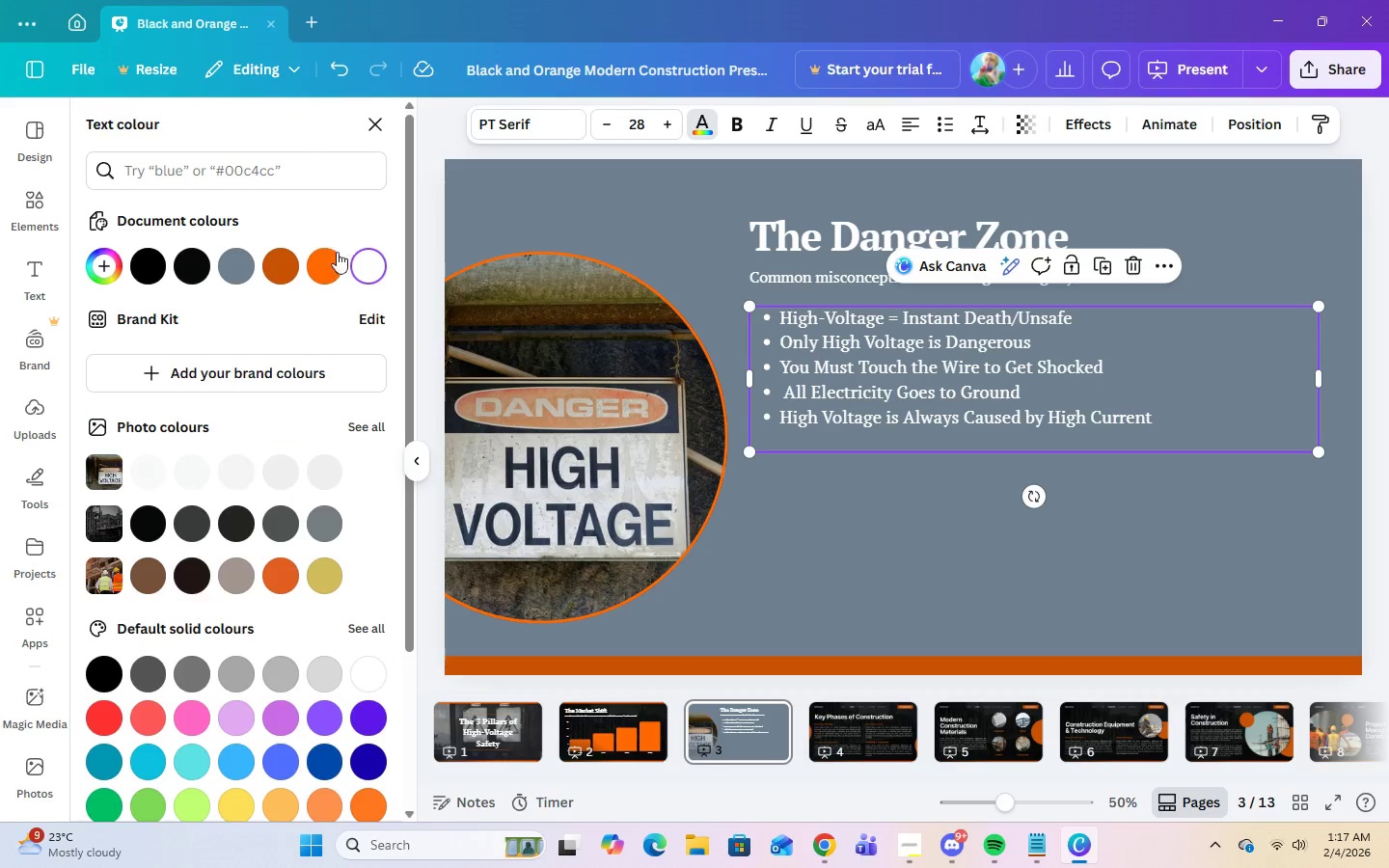 
left_click([332, 273])
 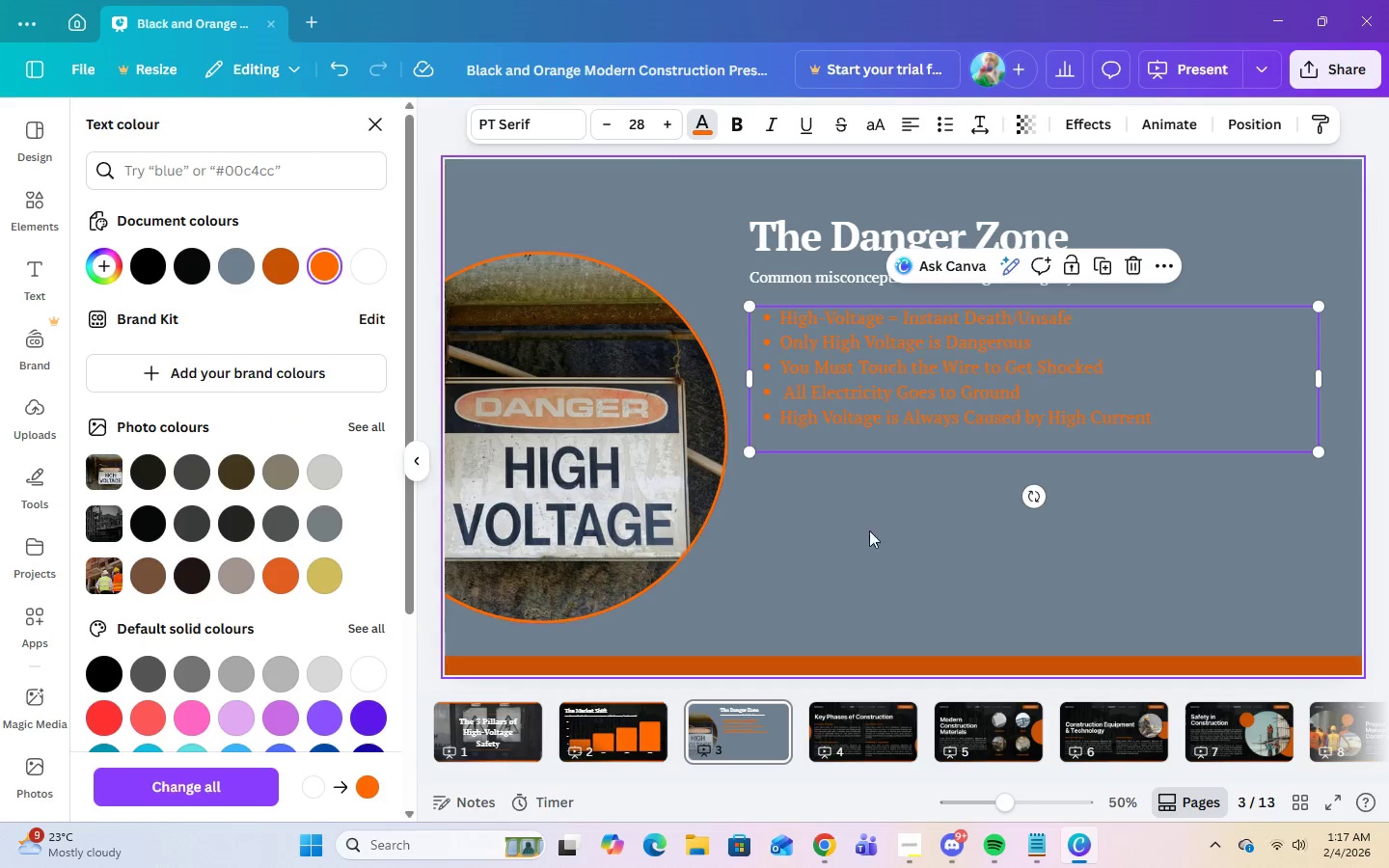 
left_click([882, 540])
 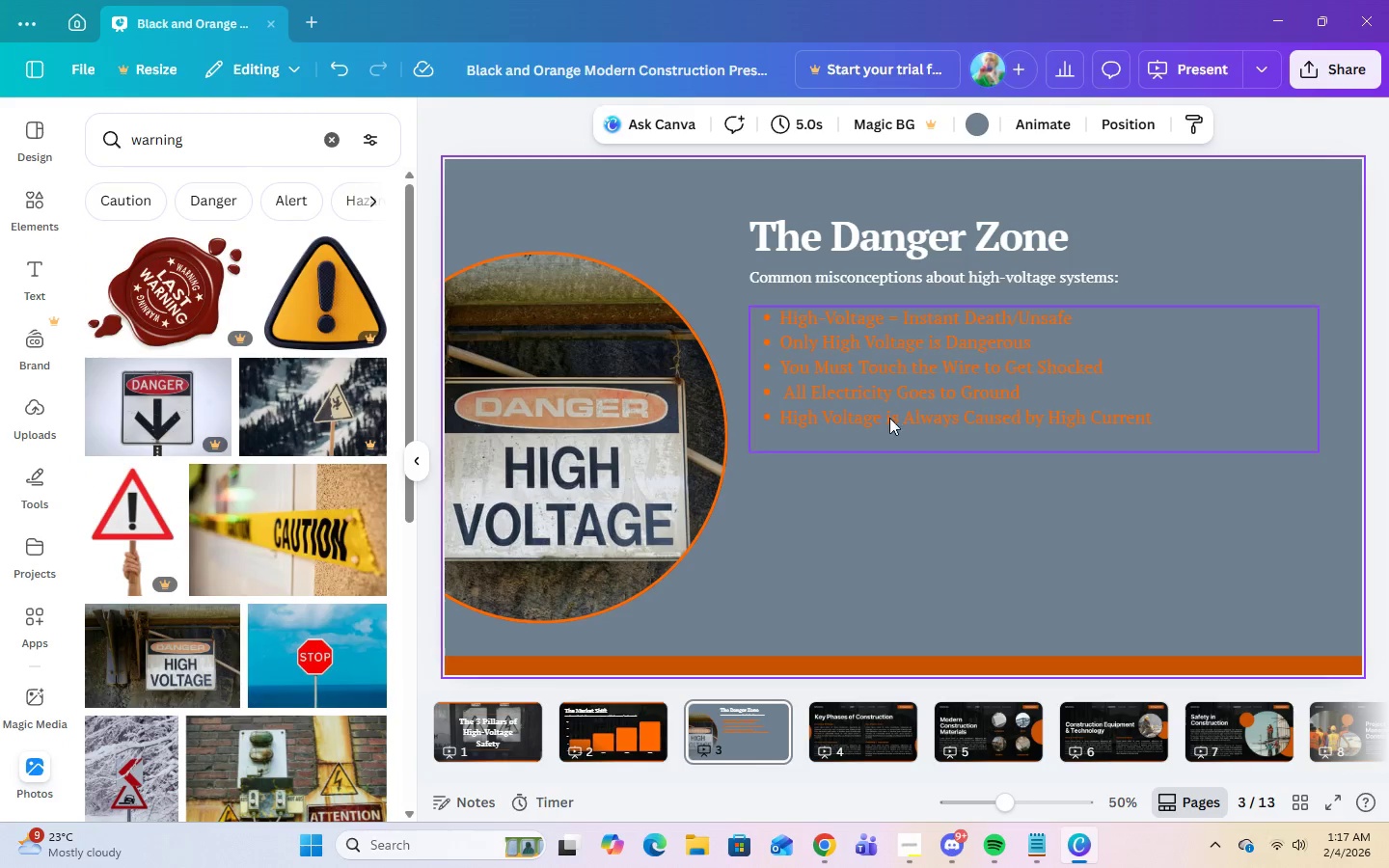 
left_click([889, 403])
 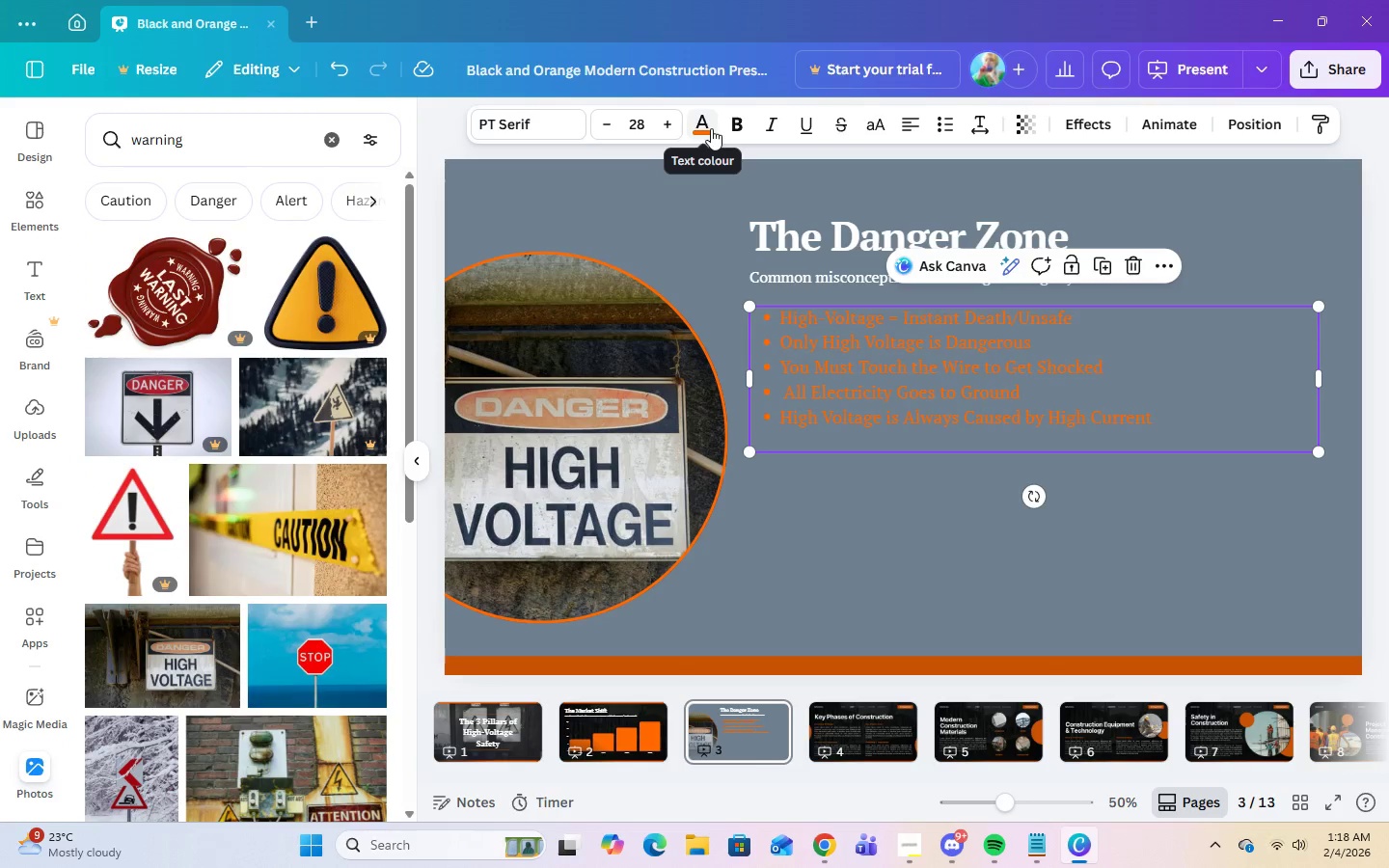 
left_click([711, 128])
 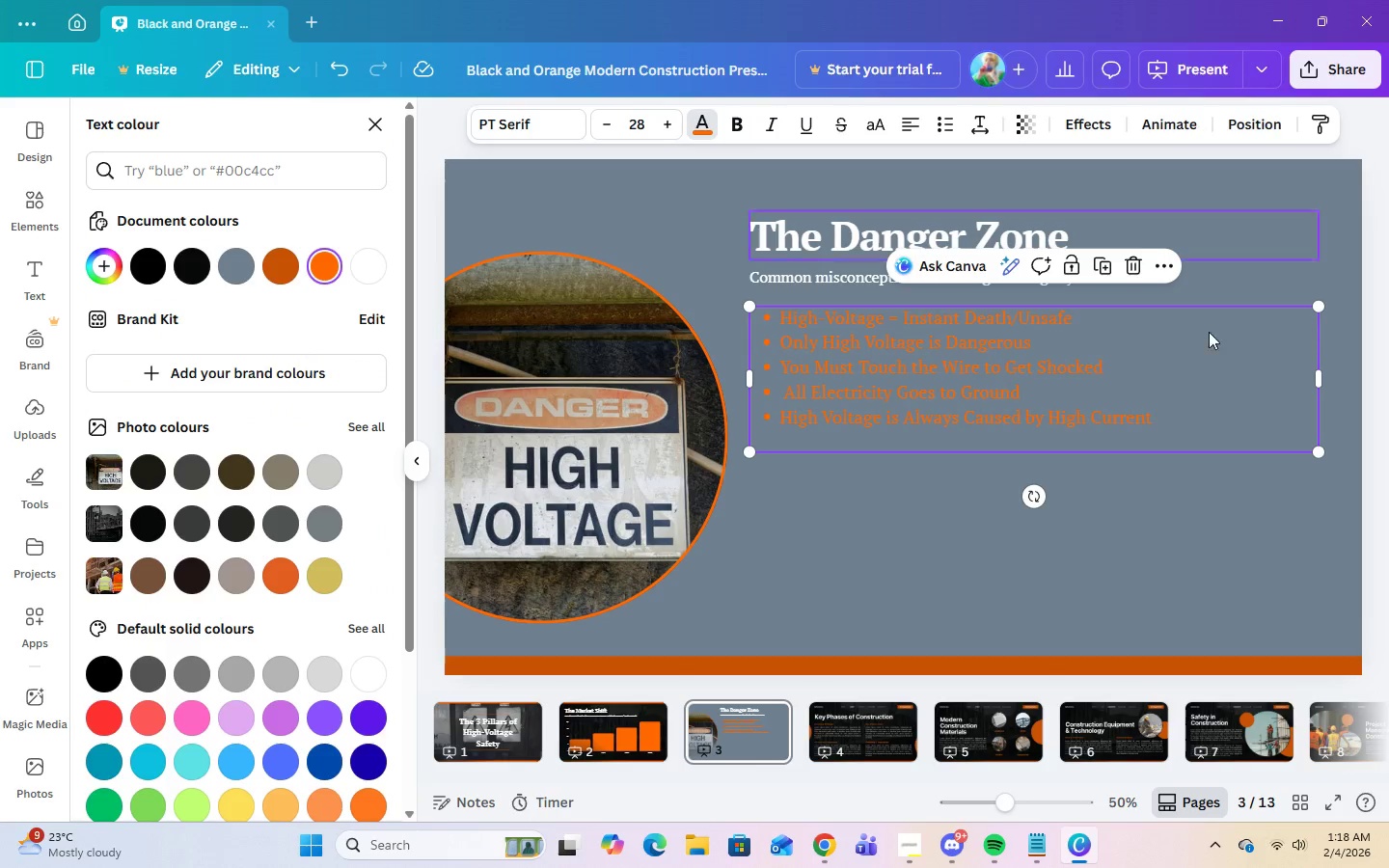 
mouse_move([1174, 802])
 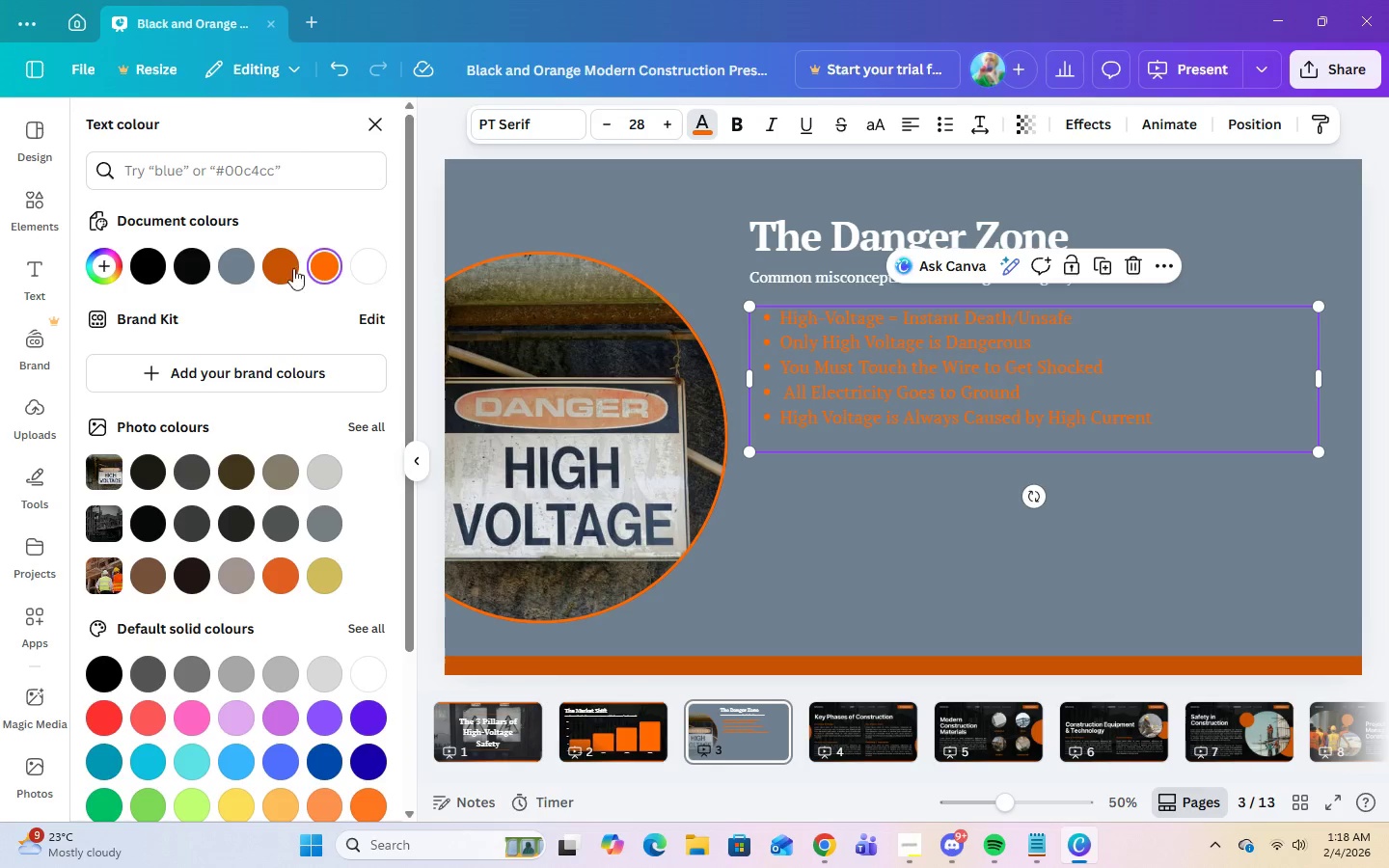 
left_click([362, 273])
 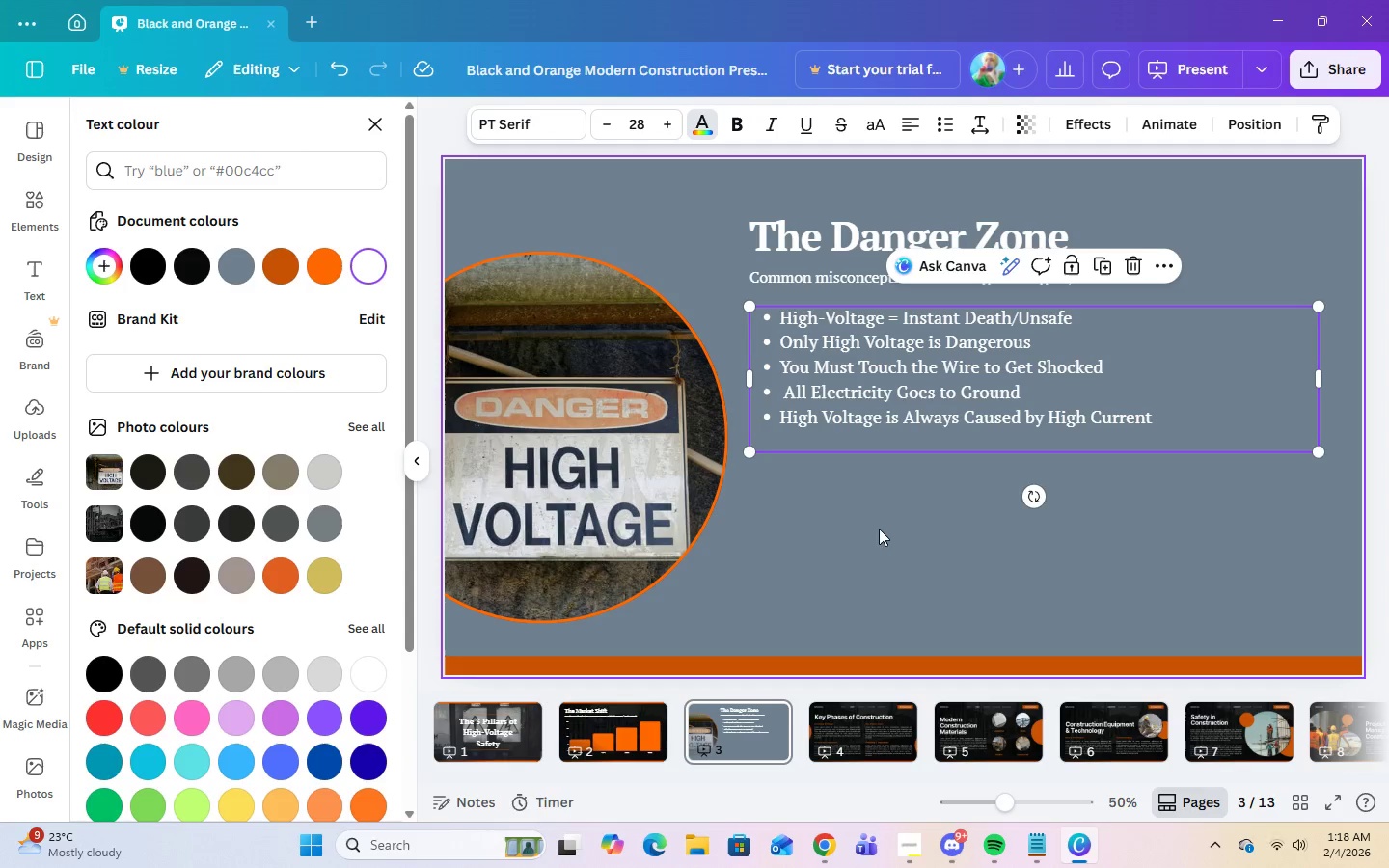 
left_click([880, 529])
 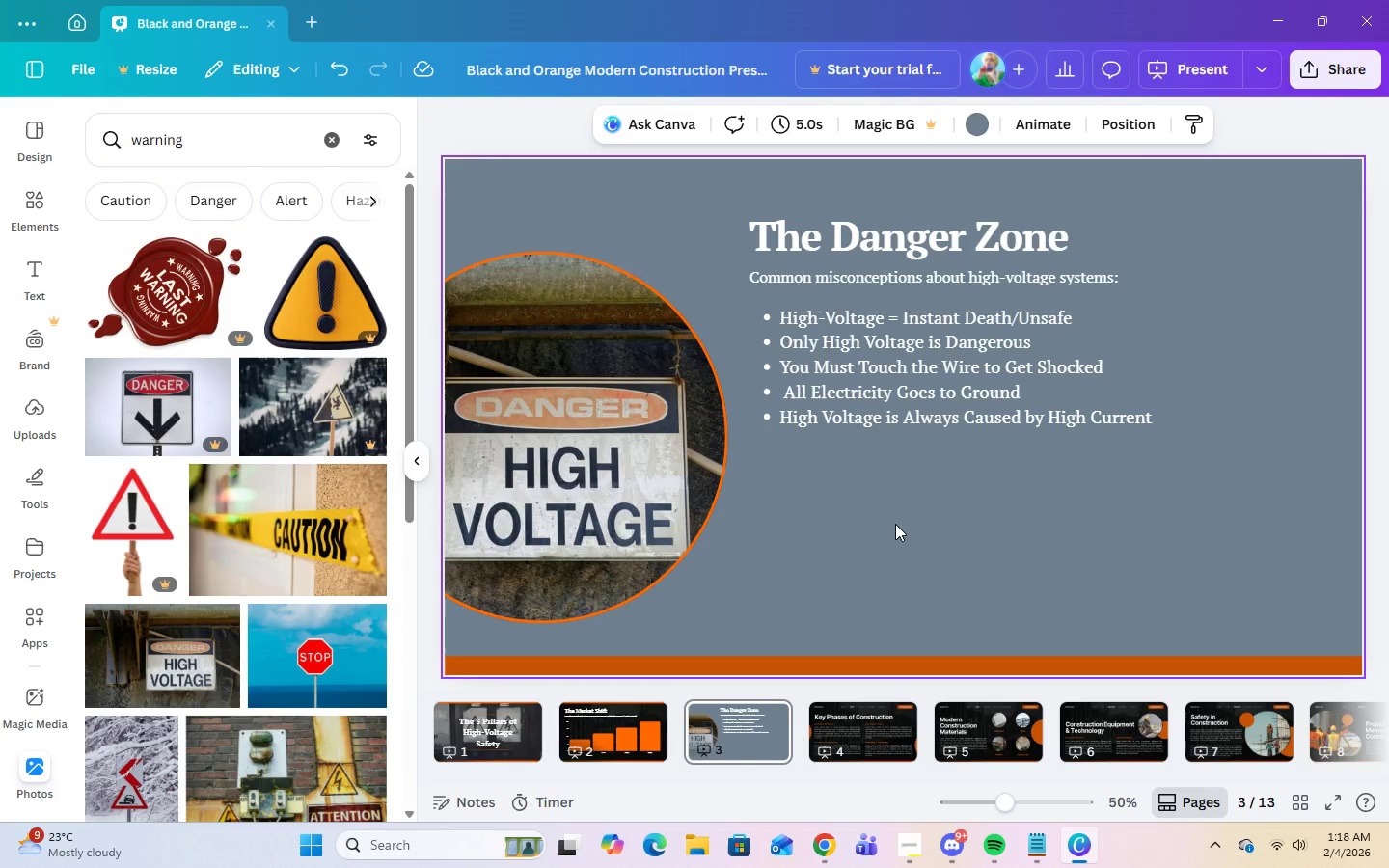 
wait(14.06)
 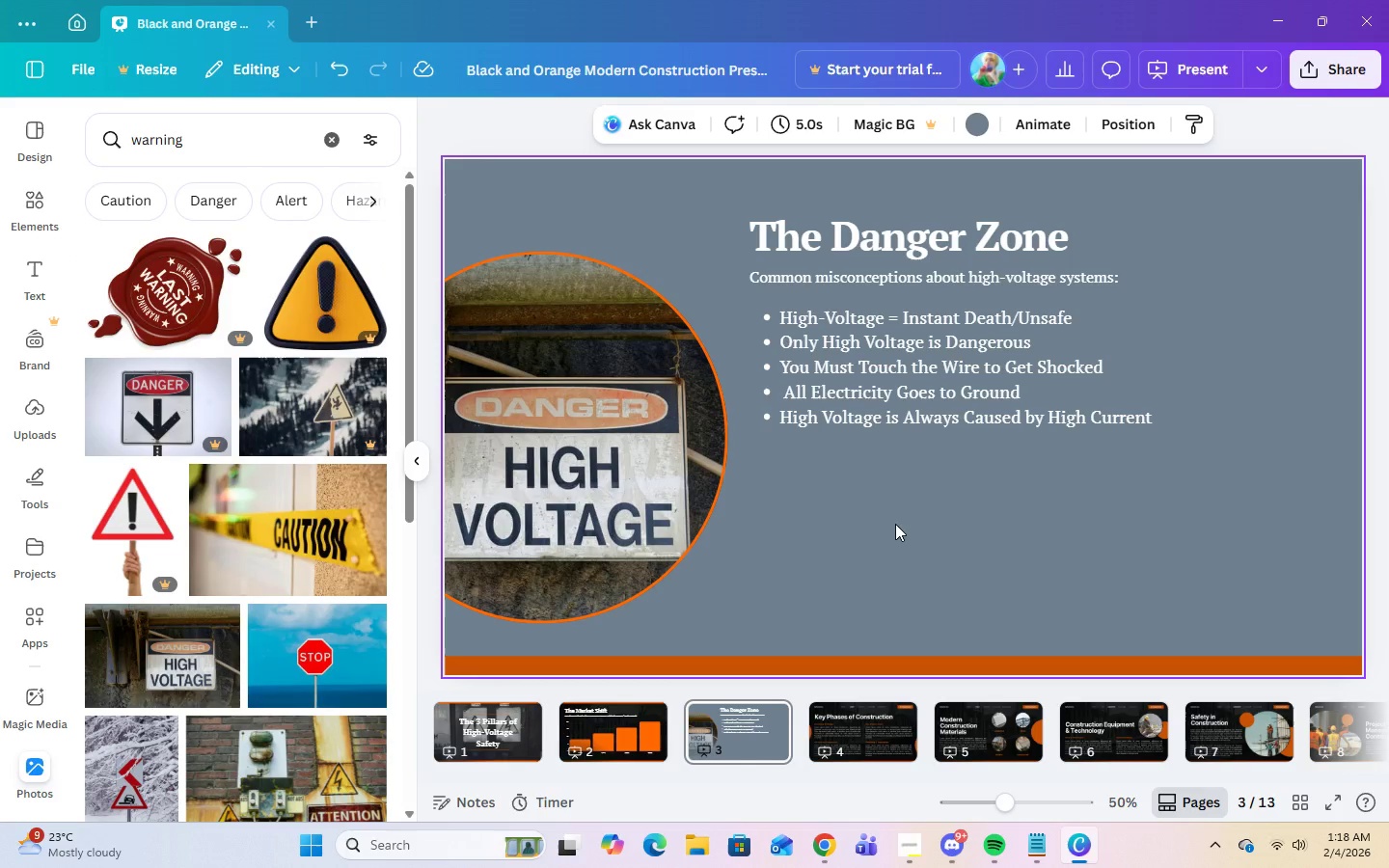 
left_click([870, 661])
 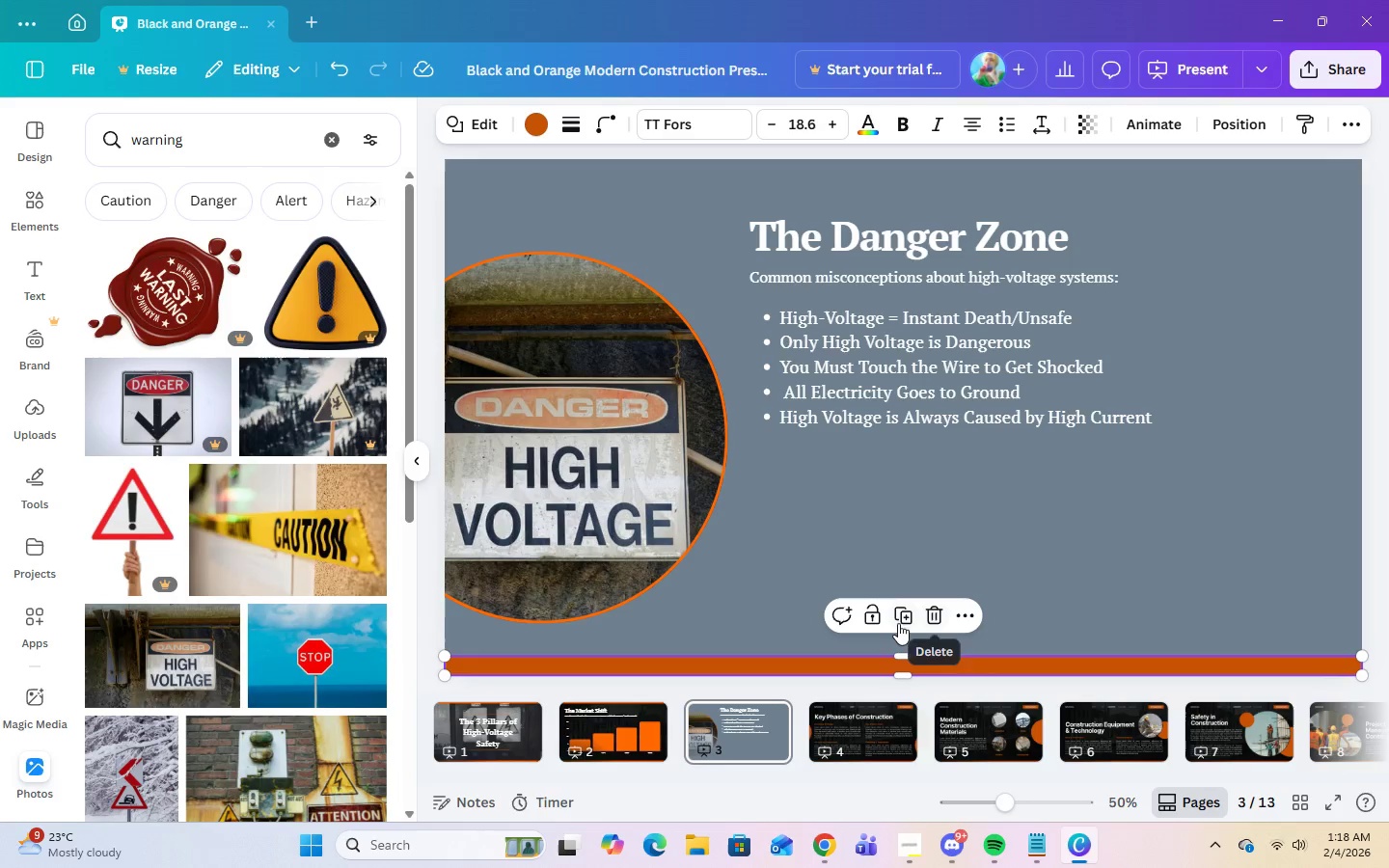 
left_click([900, 619])
 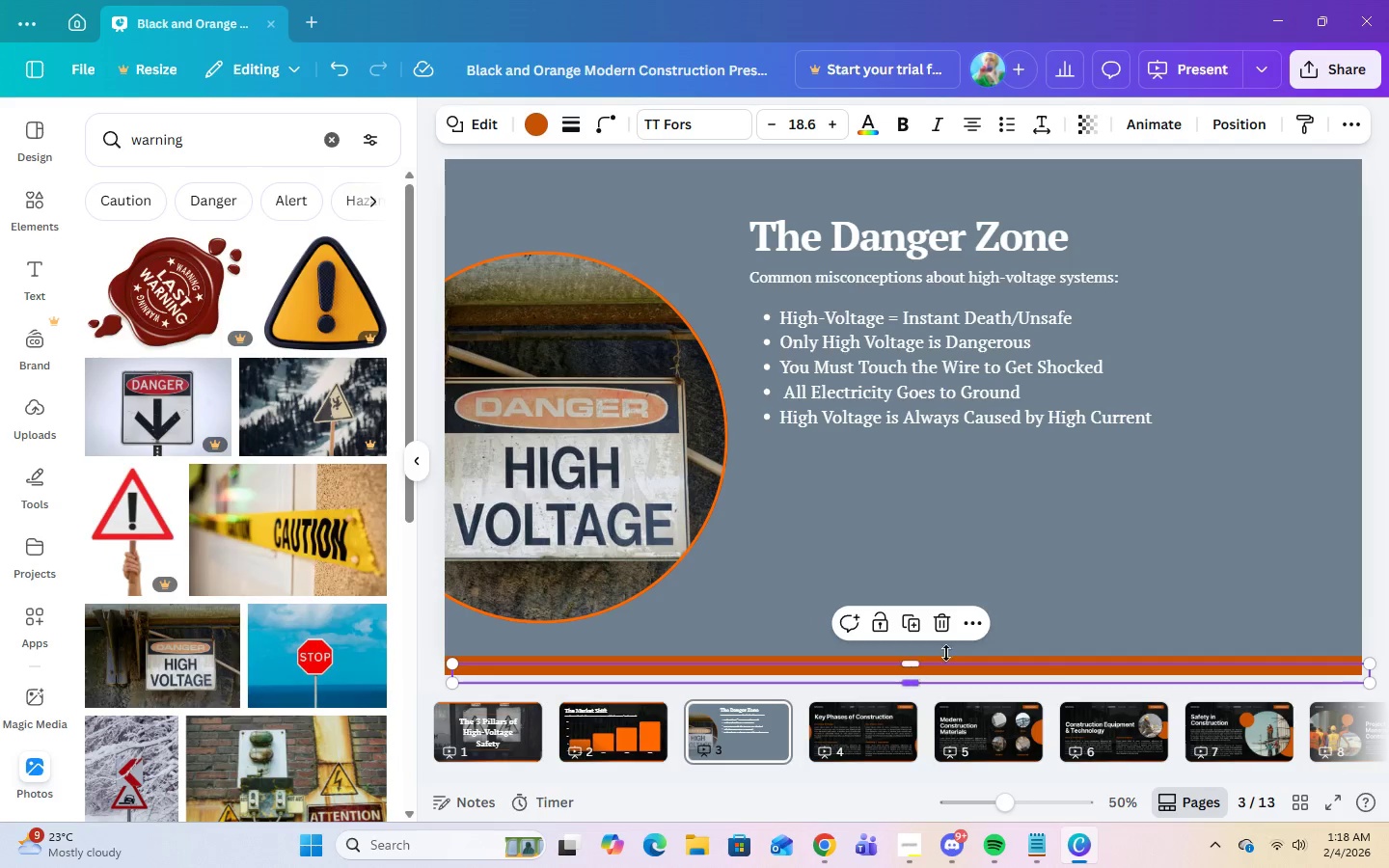 
left_click([1103, 605])
 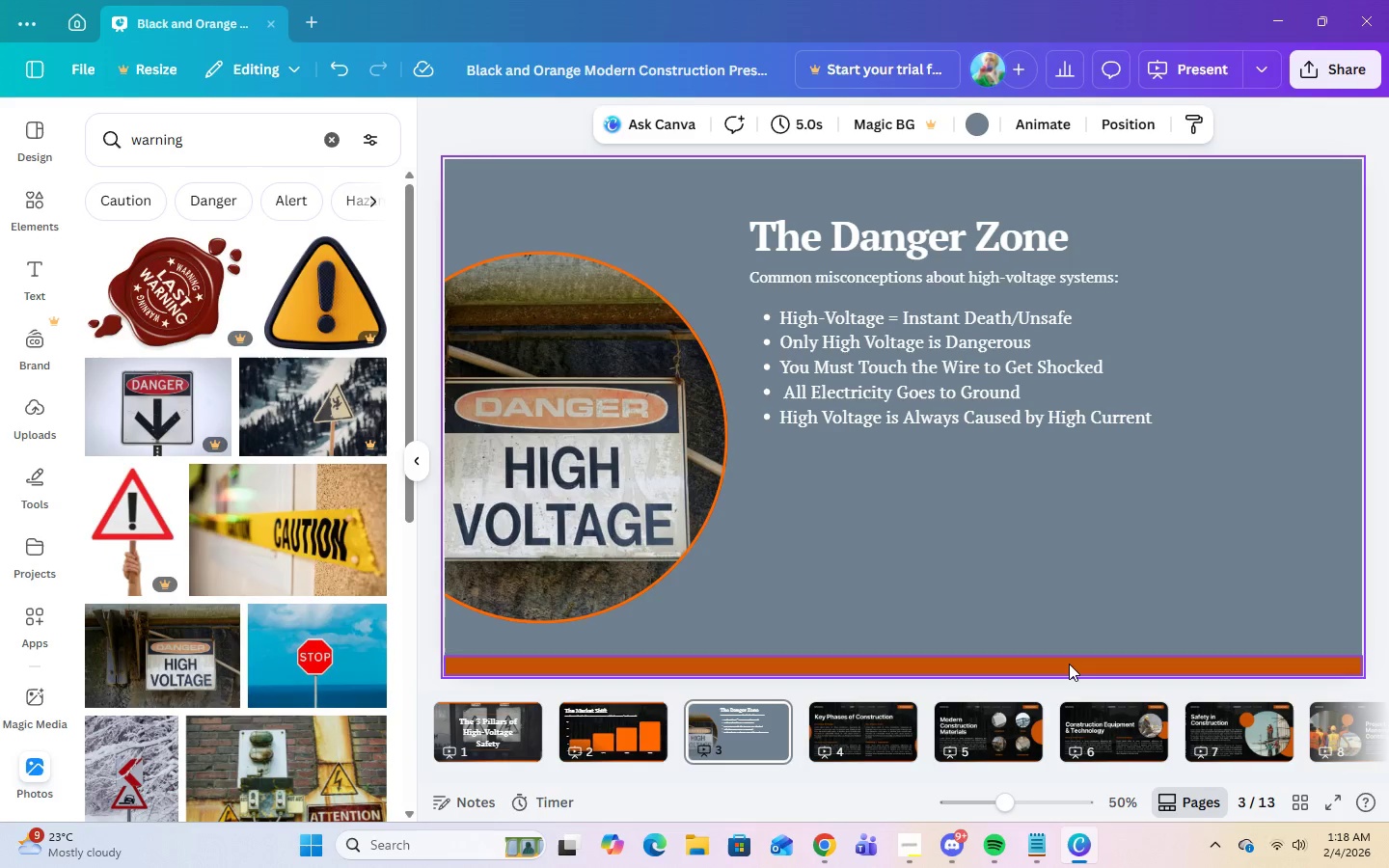 
left_click_drag(start_coordinate=[1069, 664], to_coordinate=[1060, 161])
 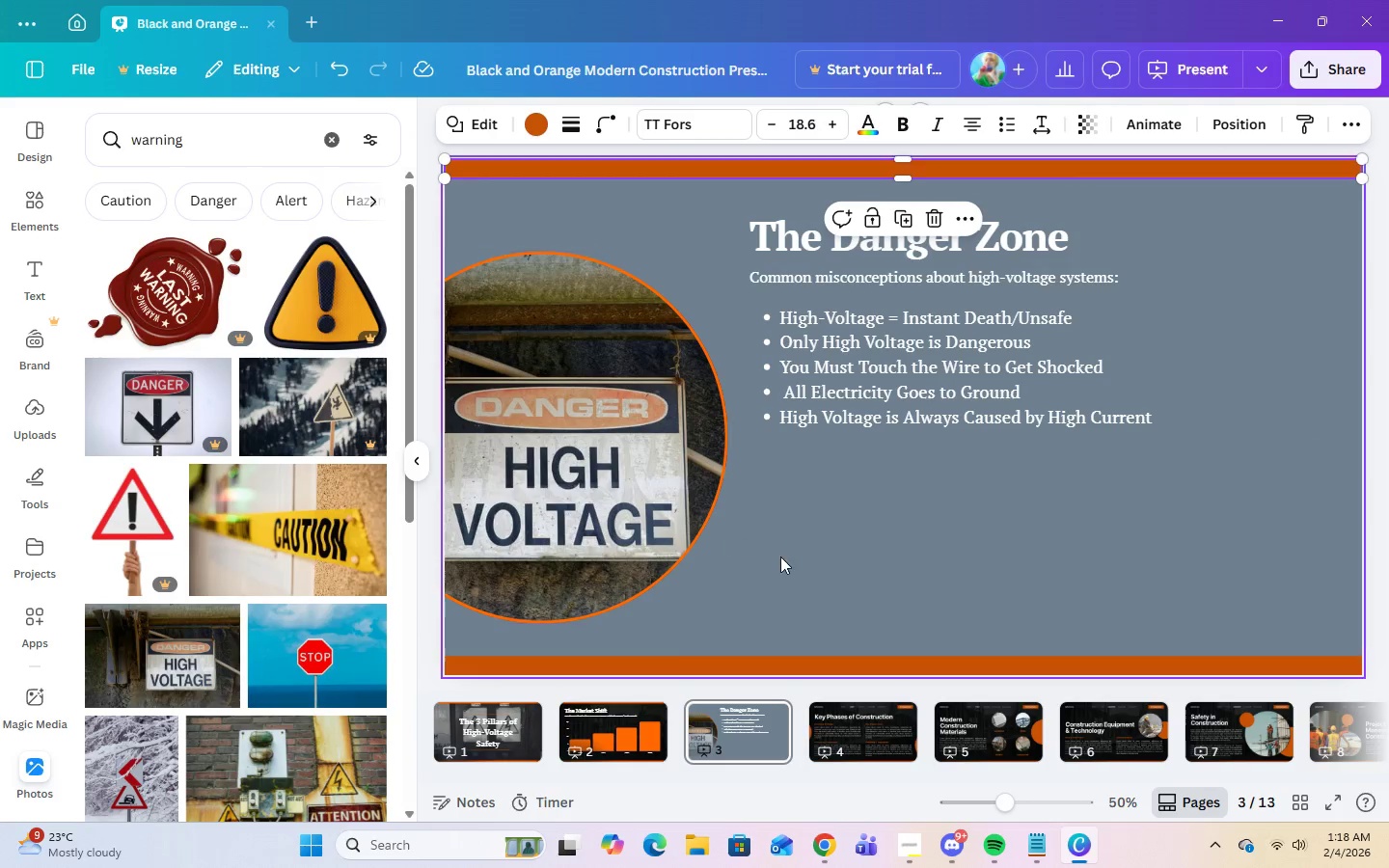 
left_click([892, 553])
 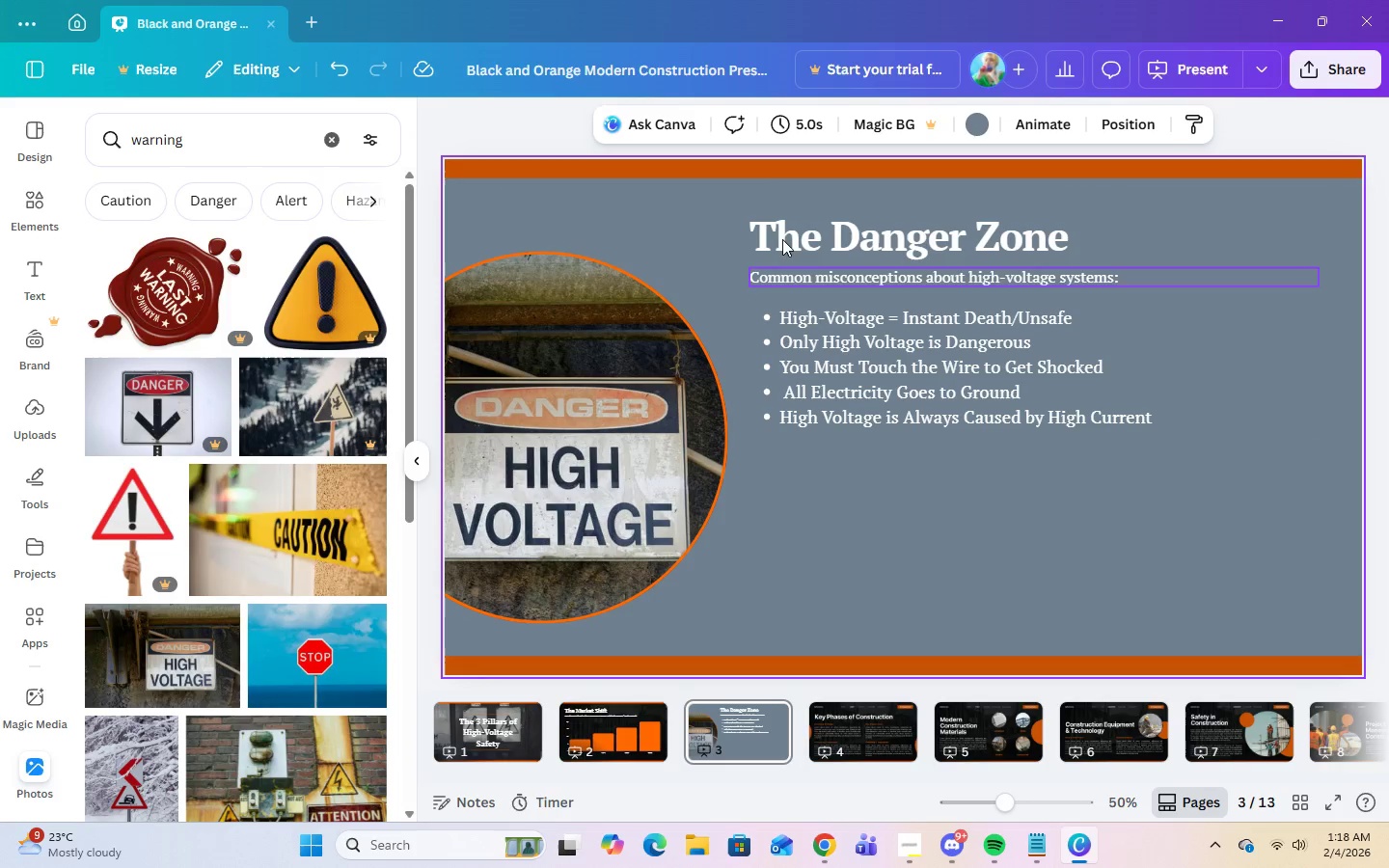 
left_click([755, 164])
 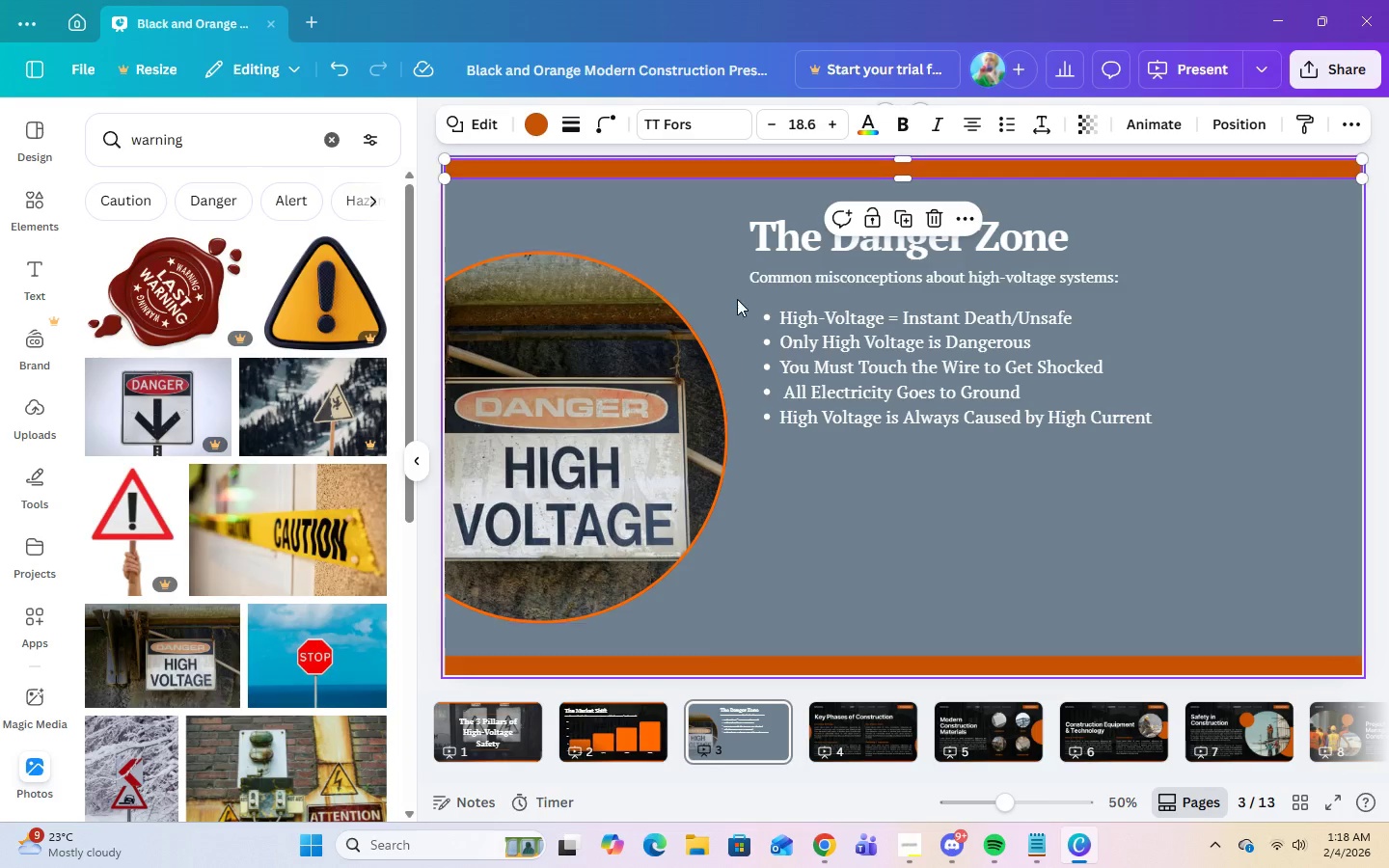 
left_click([729, 231])
 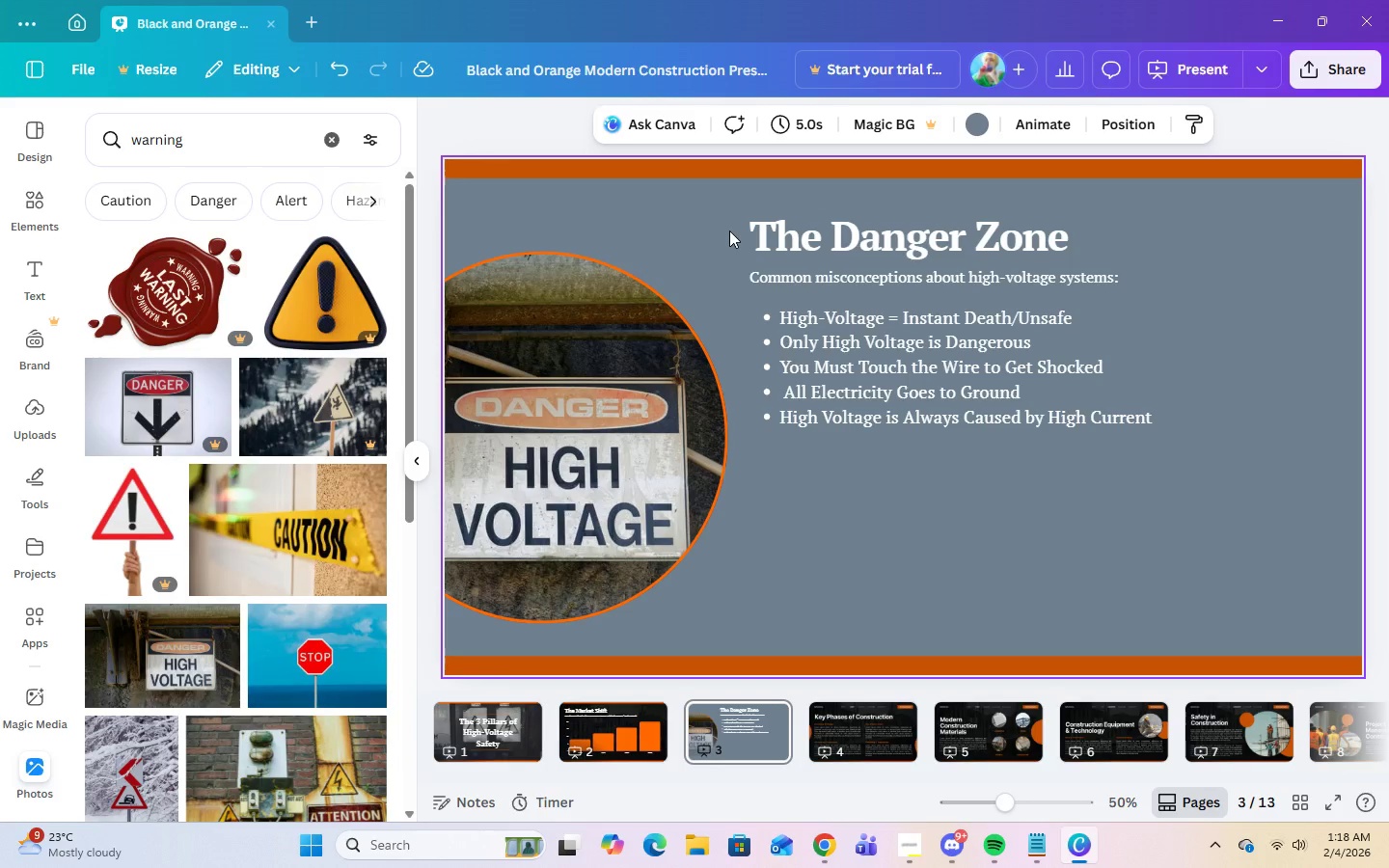 
left_click([729, 231])
 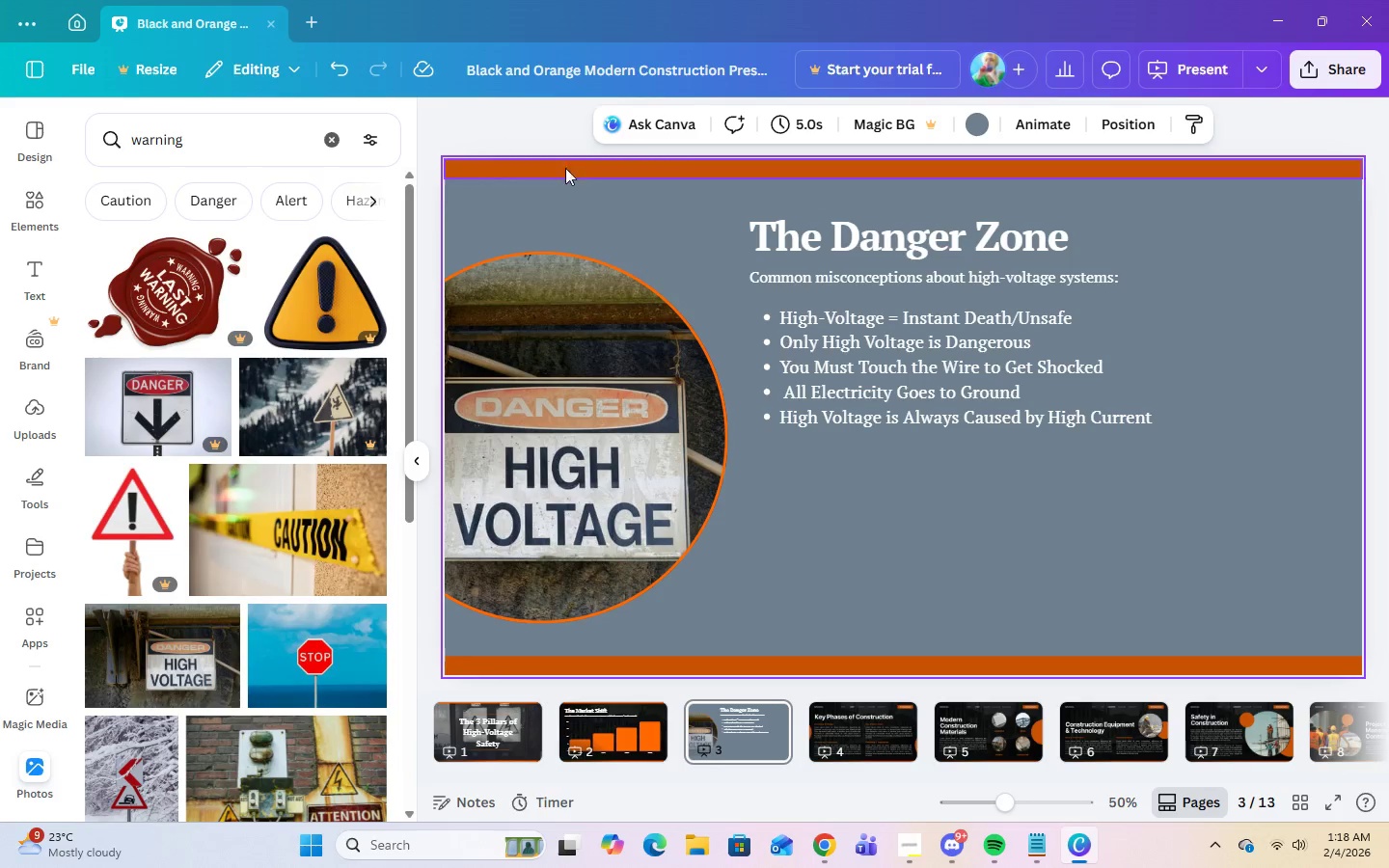 
left_click([588, 164])
 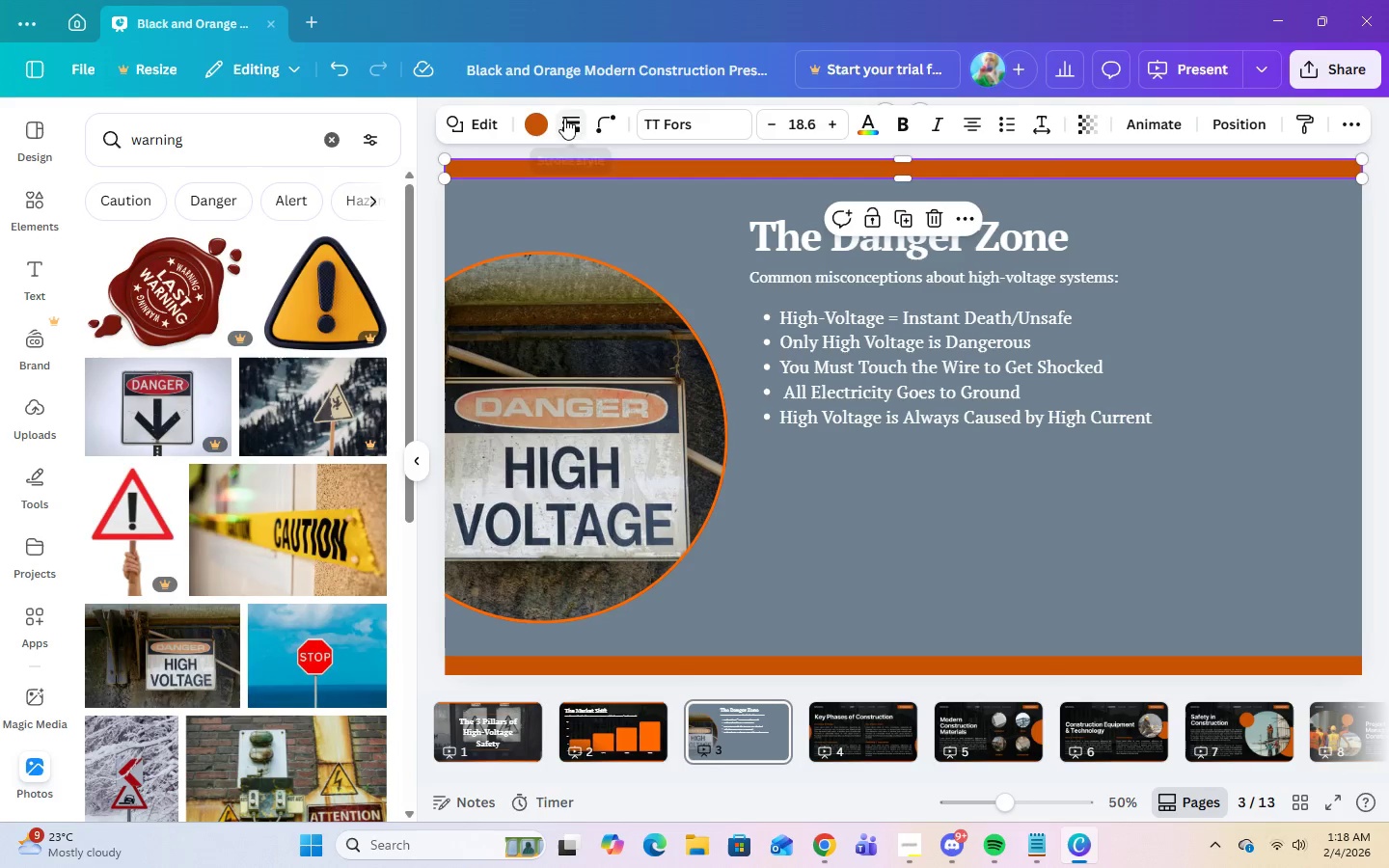 
left_click([544, 123])
 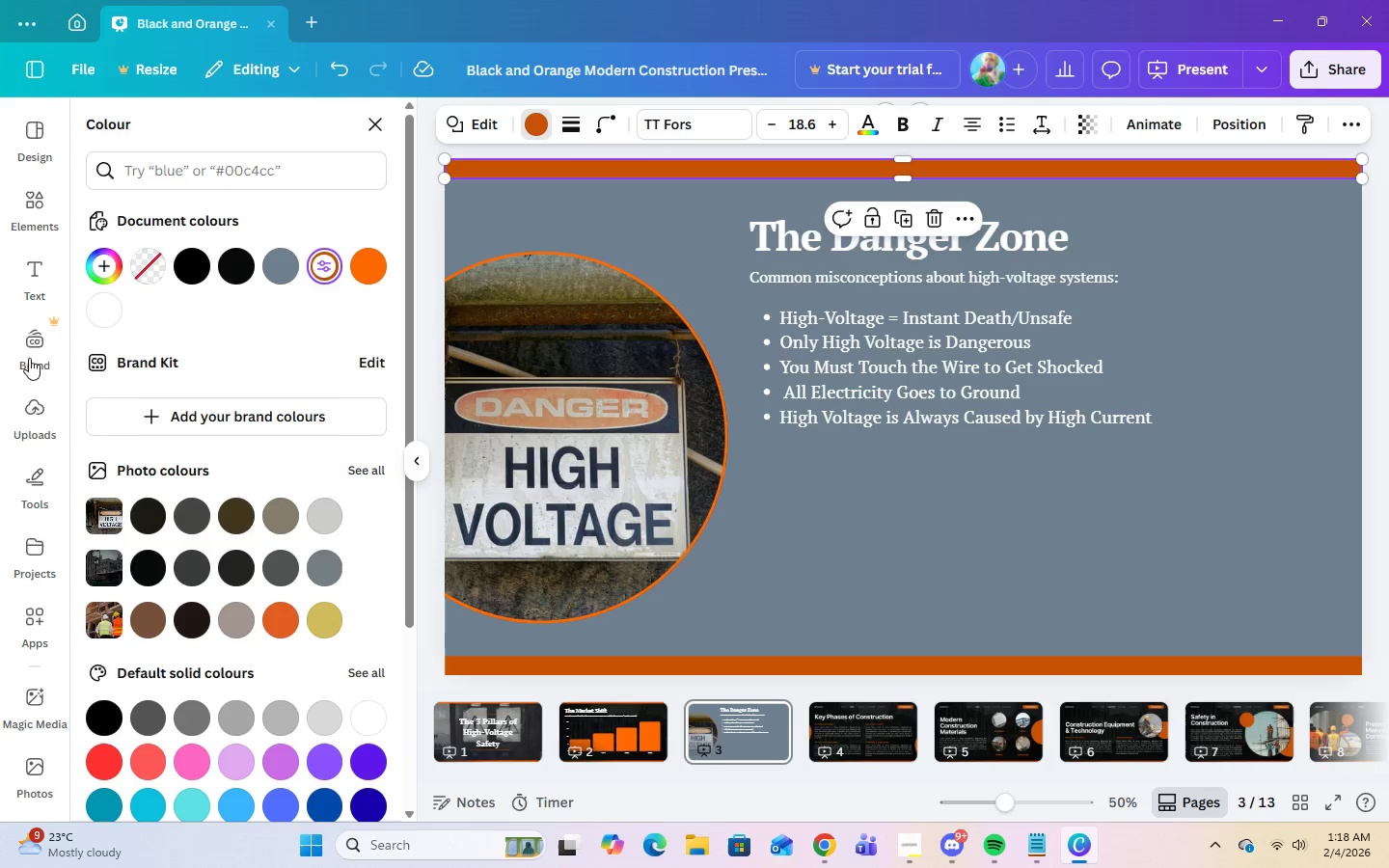 
left_click([102, 306])
 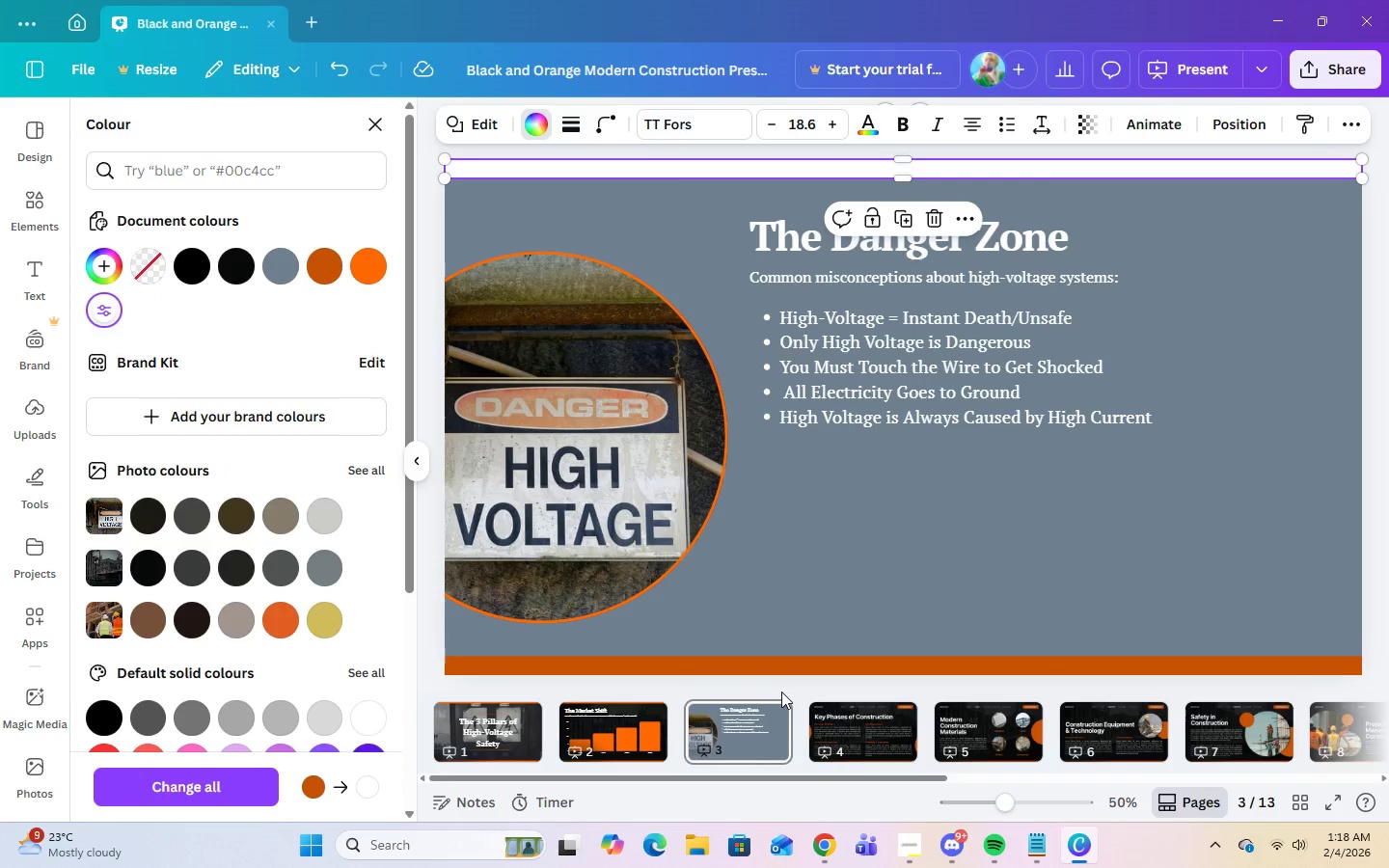 
left_click([776, 669])
 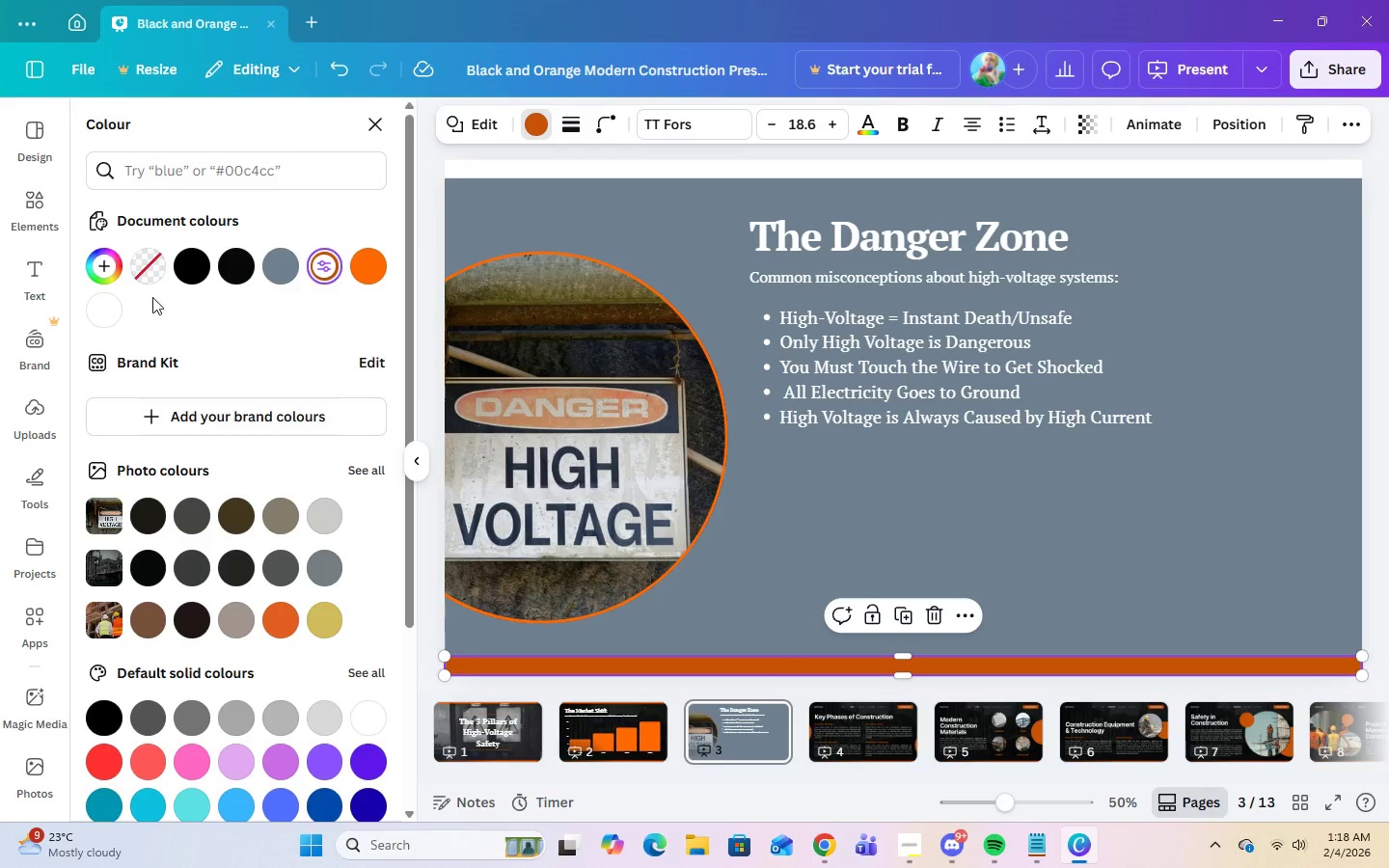 
left_click([115, 314])
 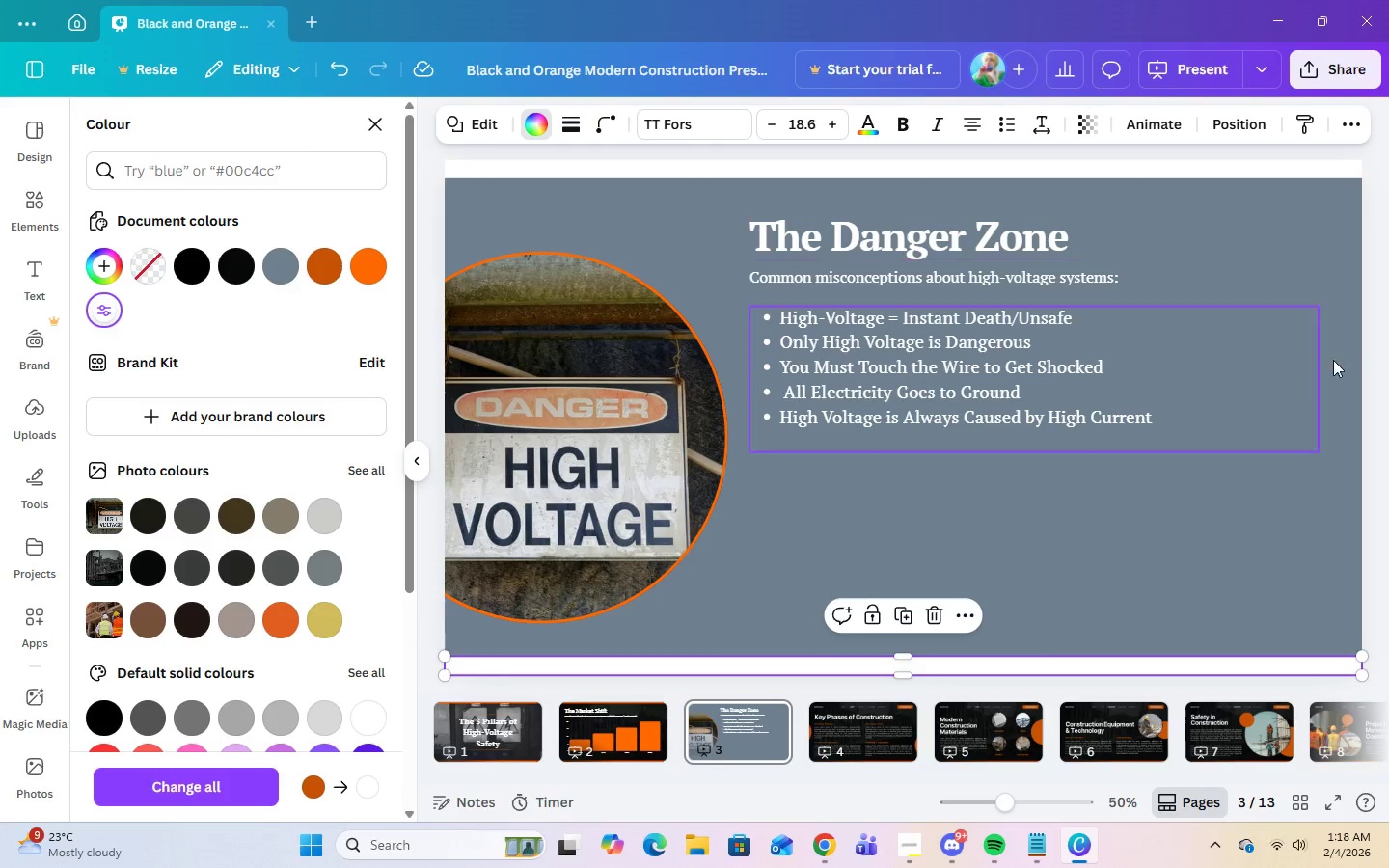 
left_click([1323, 525])
 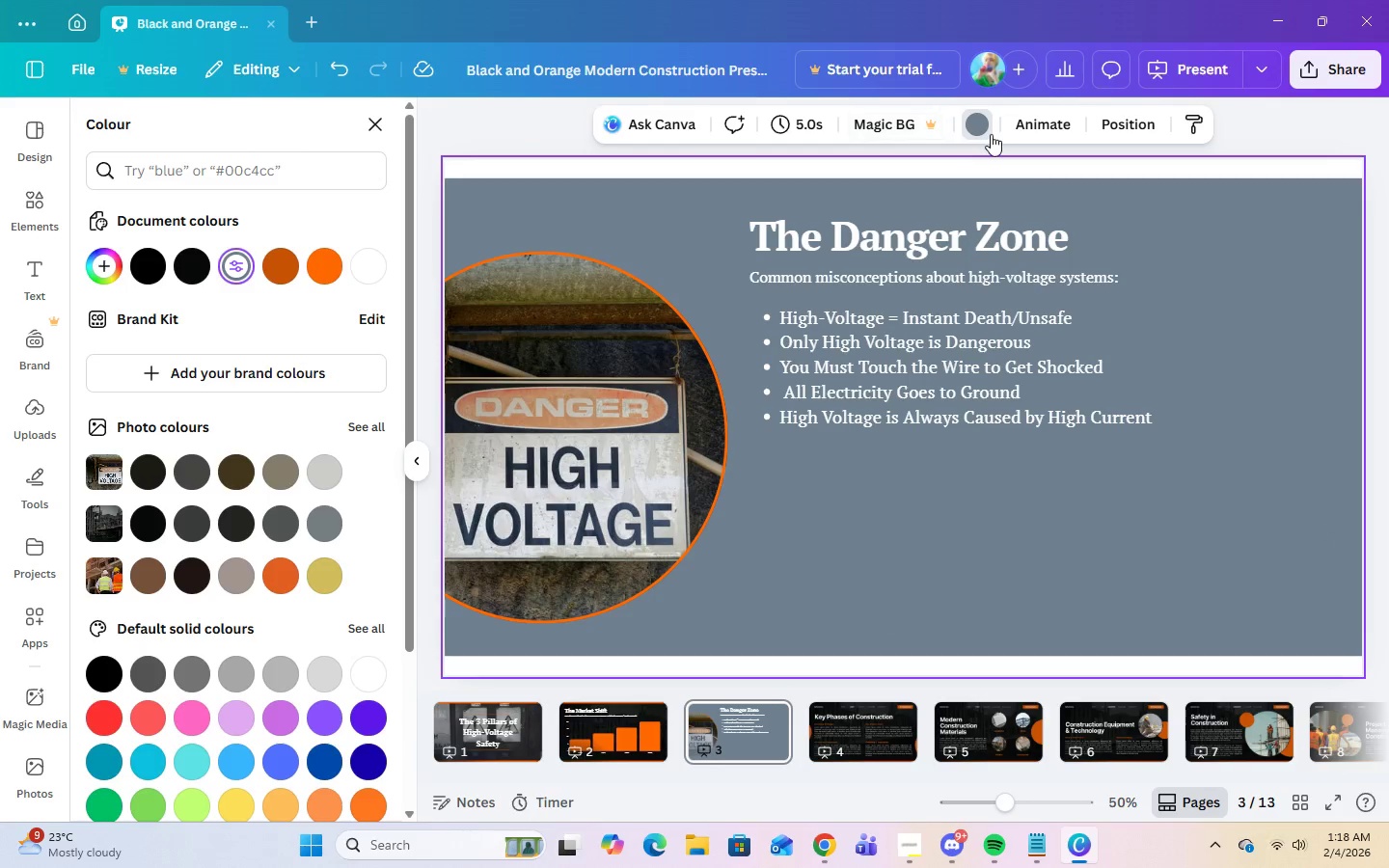 
left_click([979, 127])
 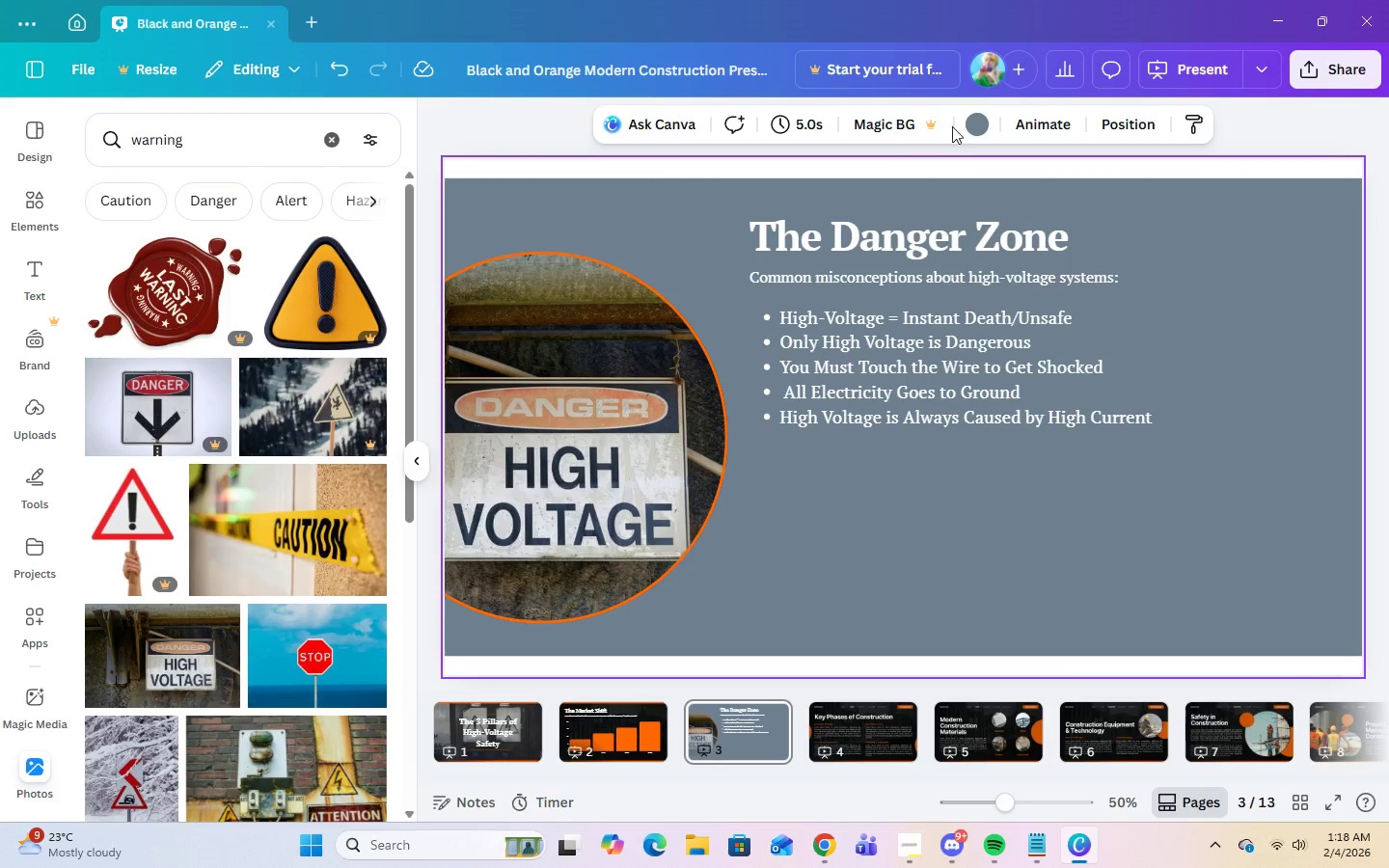 
left_click([974, 130])
 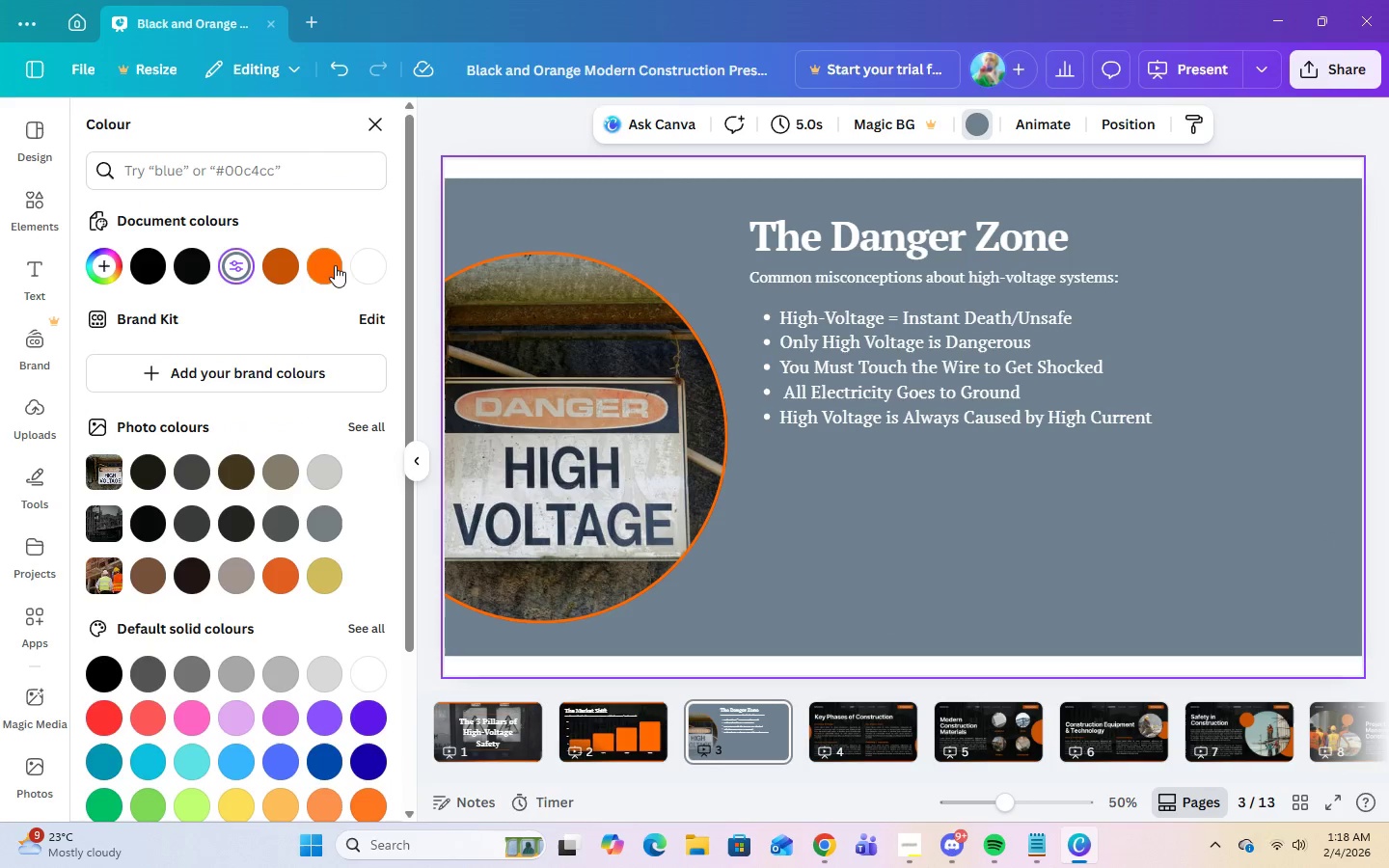 
left_click([335, 268])
 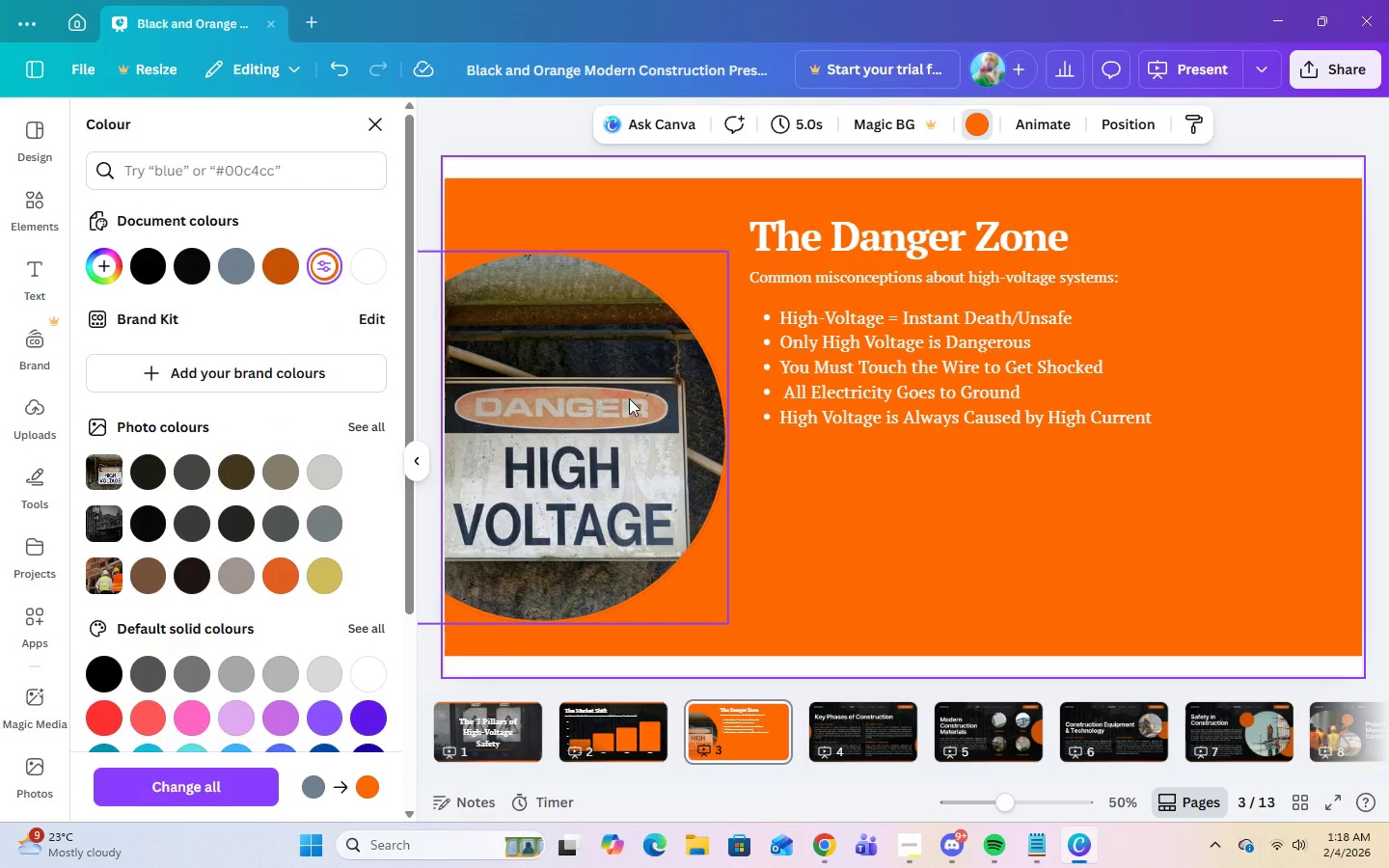 
left_click([664, 340])
 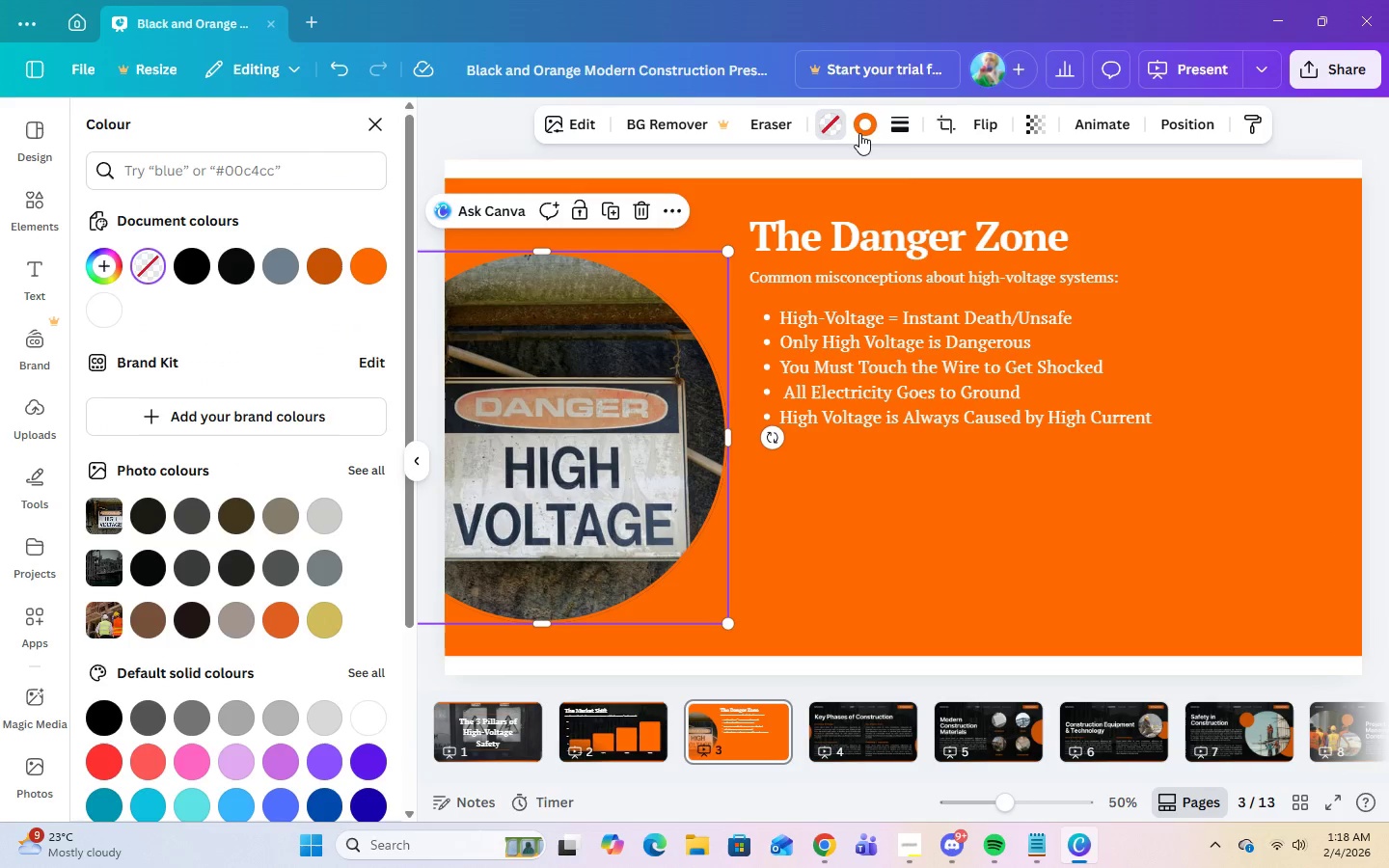 
left_click([867, 128])
 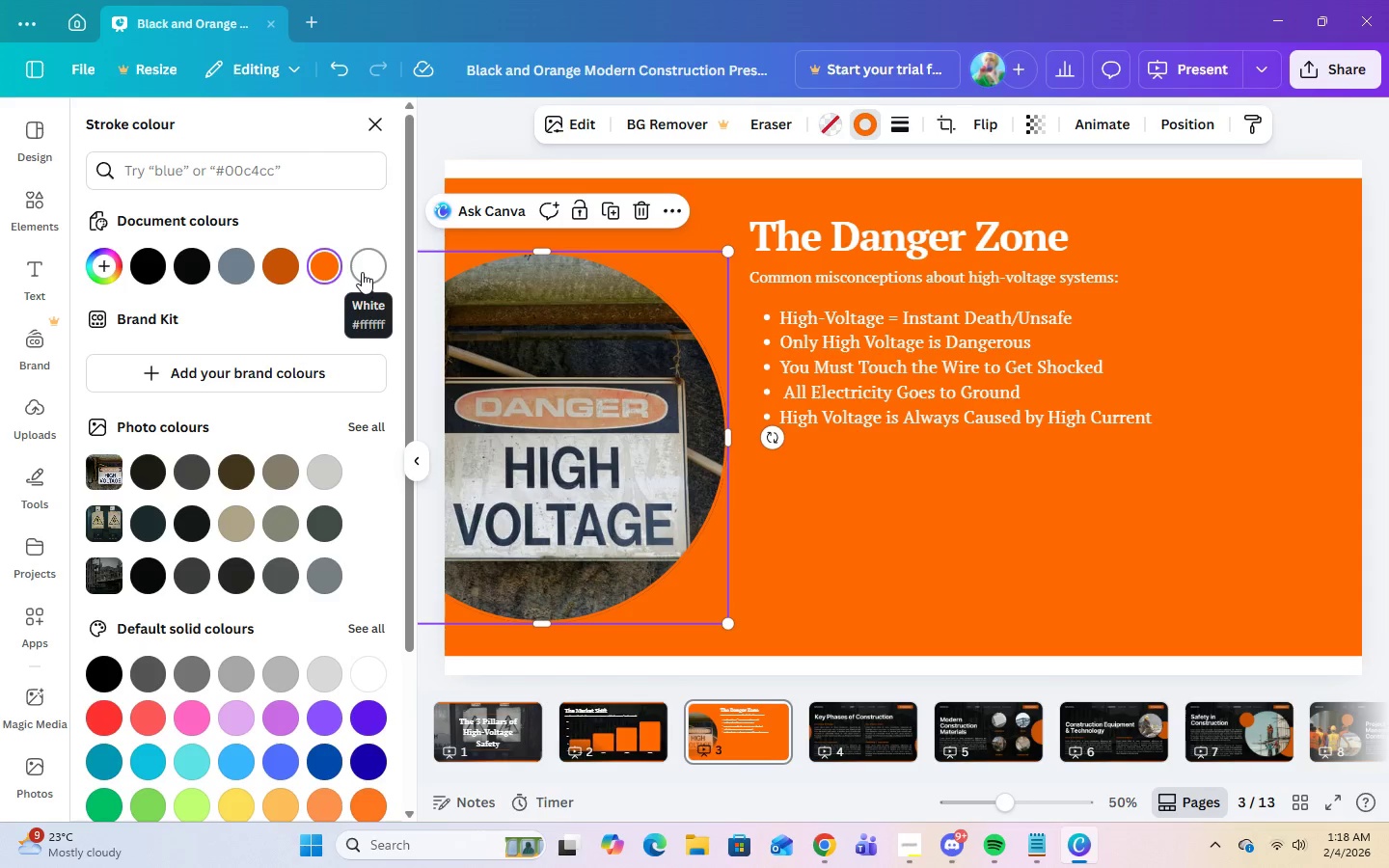 
left_click([231, 265])
 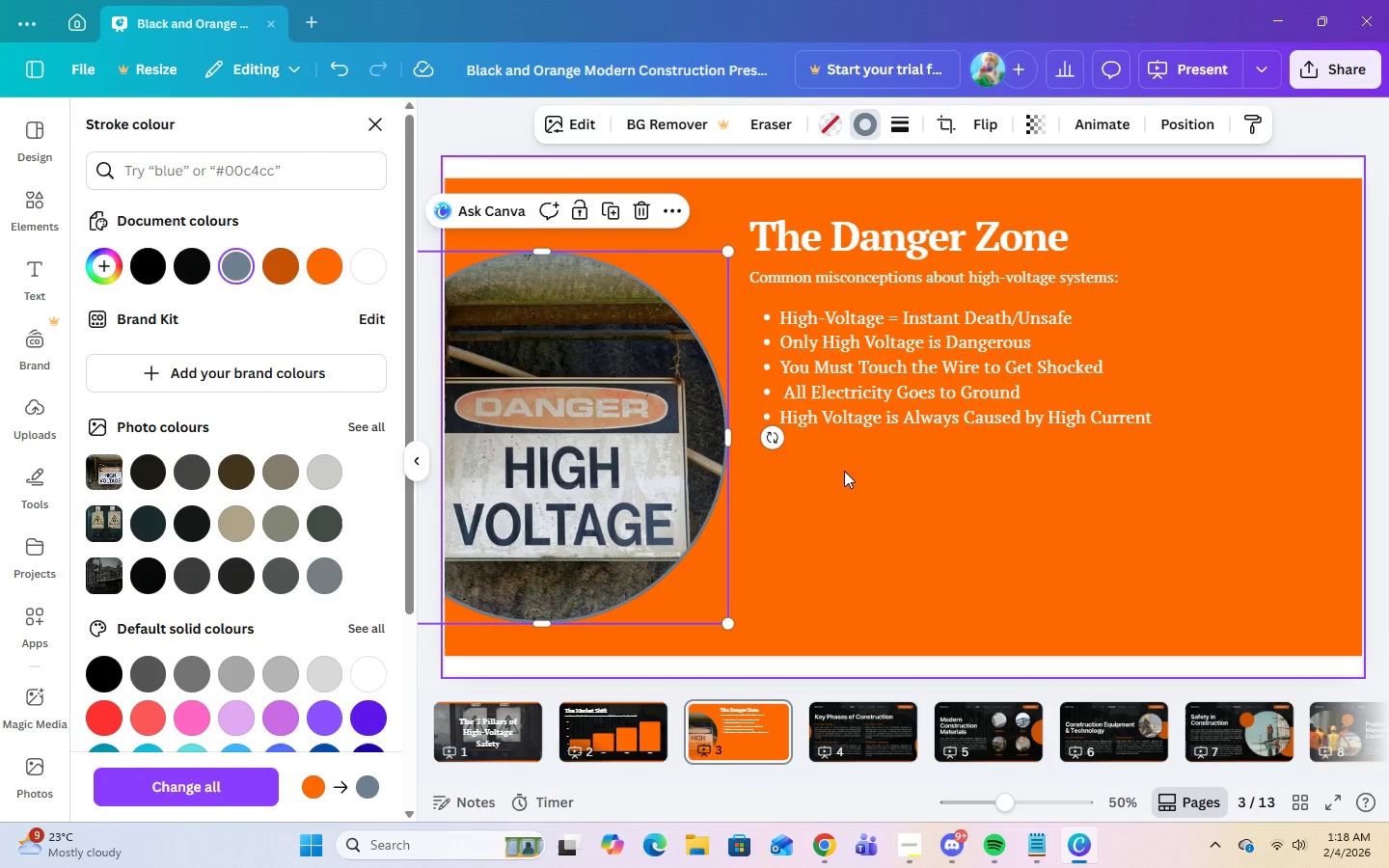 
left_click([869, 509])
 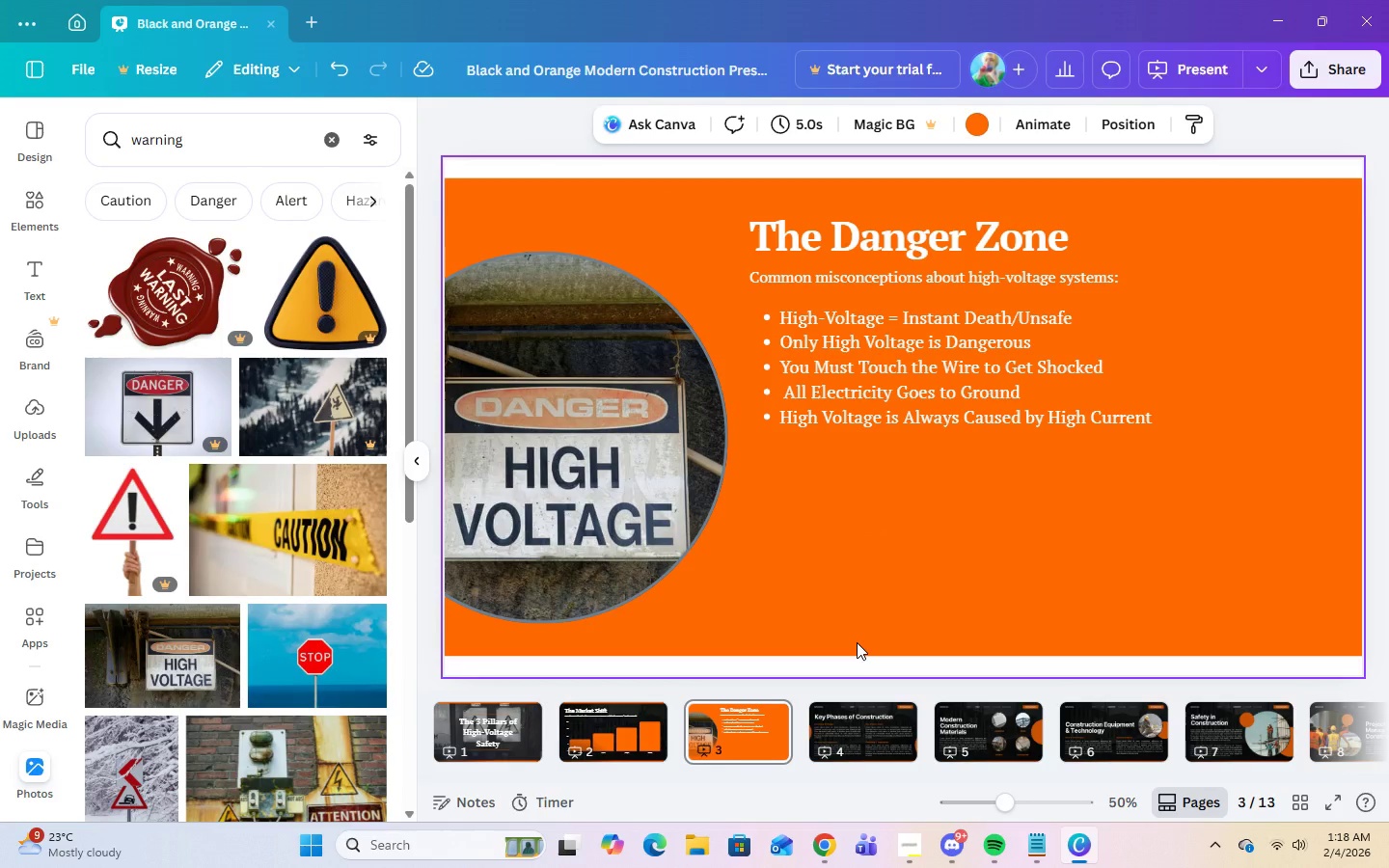 
left_click([857, 642])
 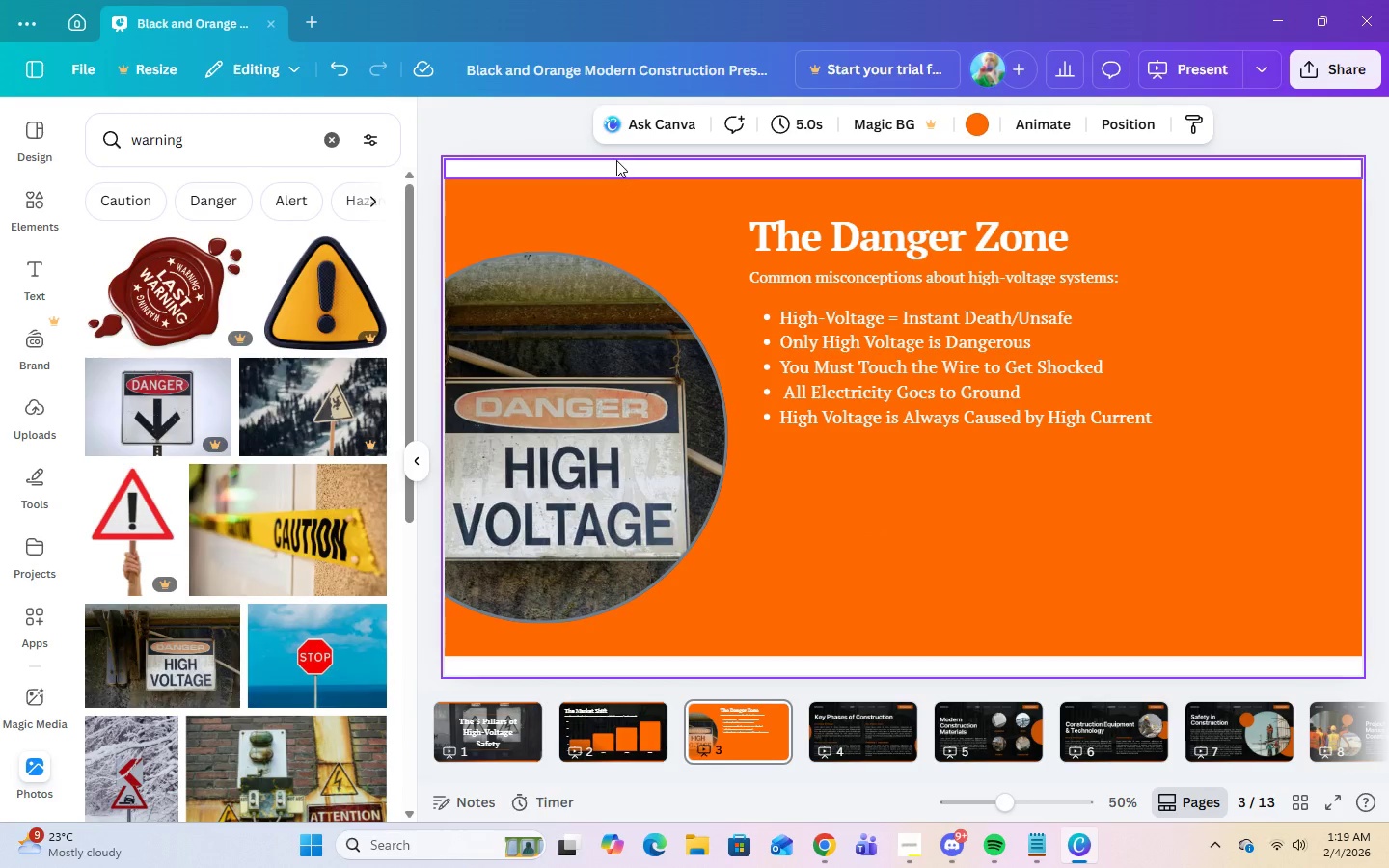 
left_click([616, 167])
 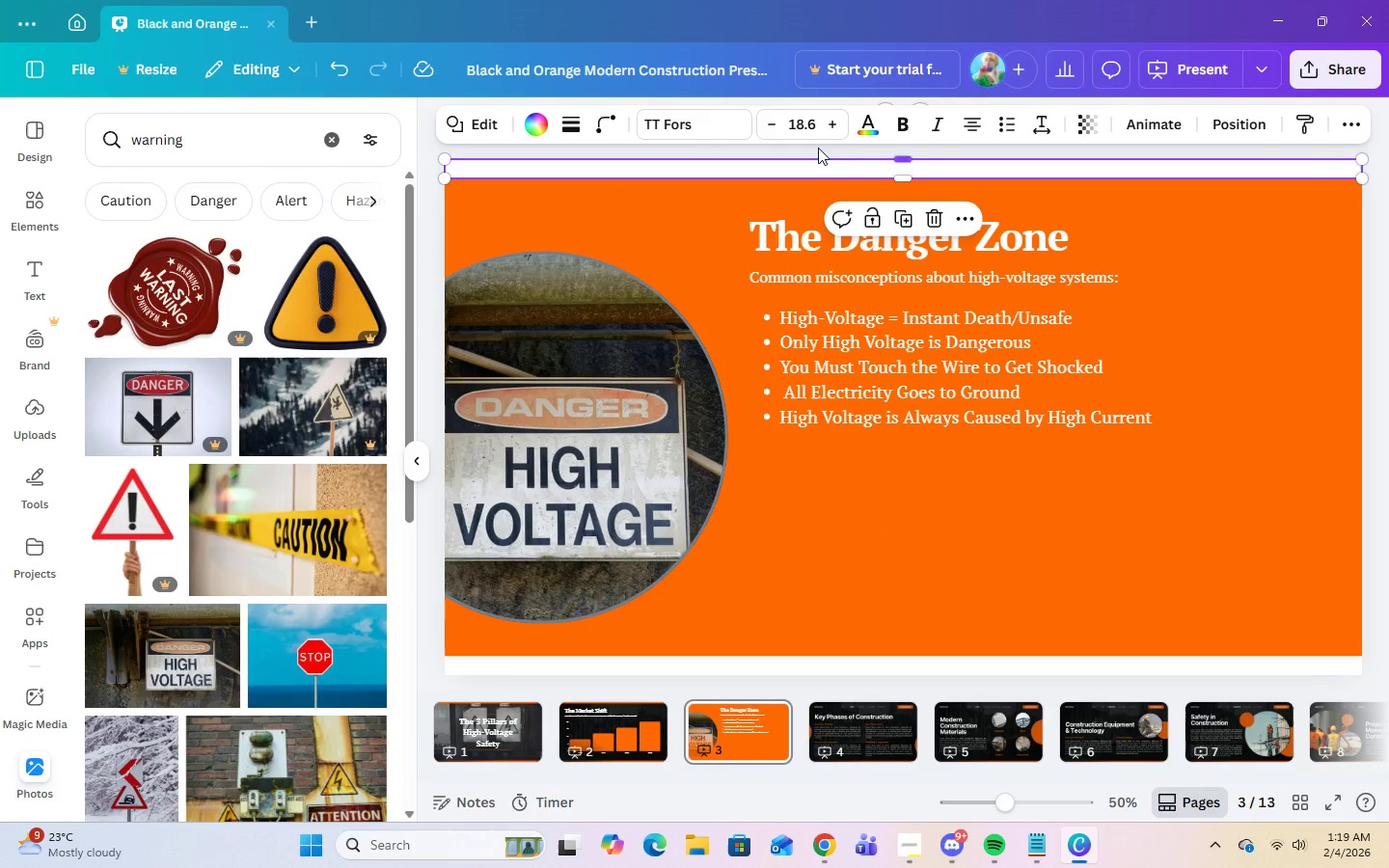 
left_click([865, 124])
 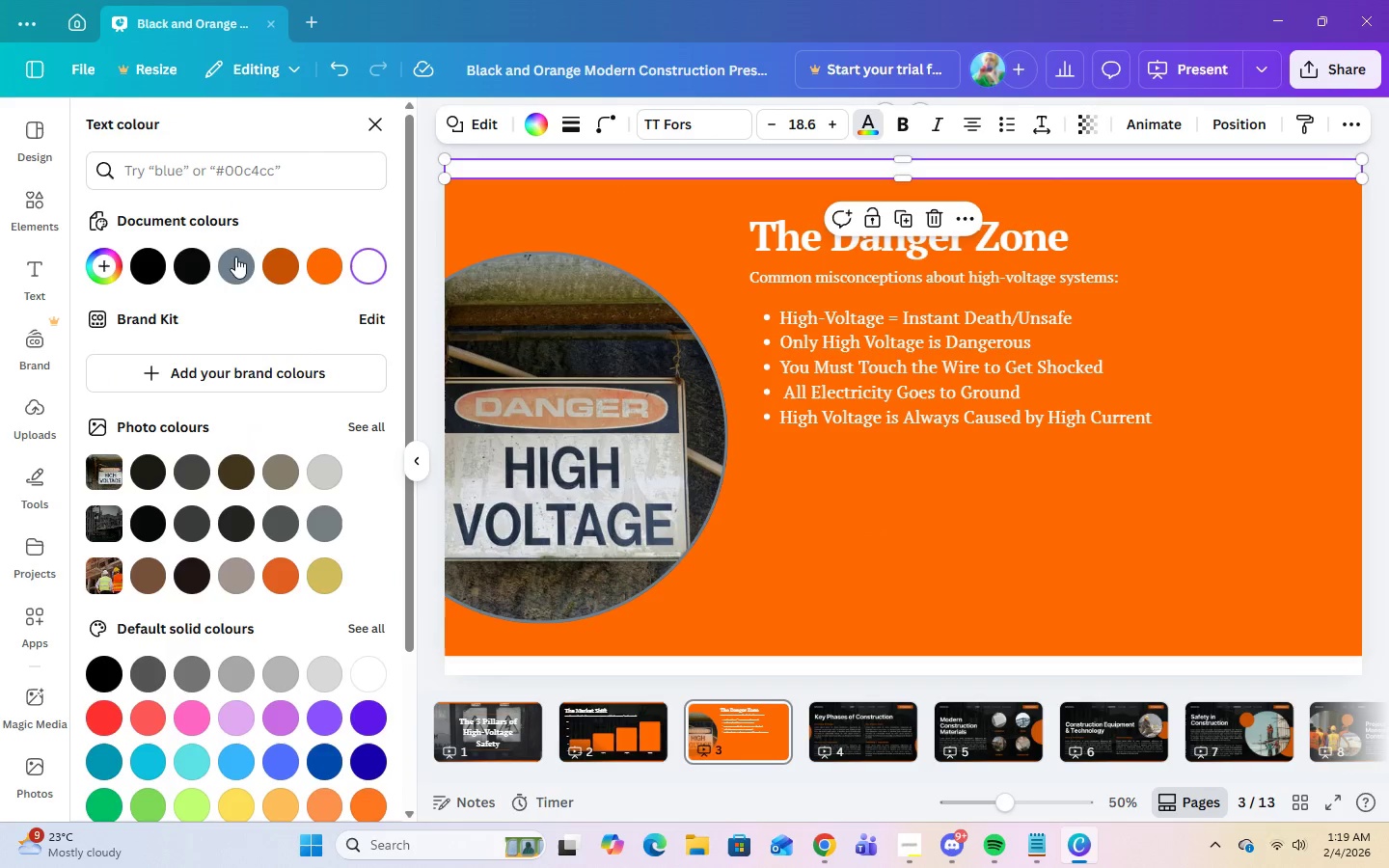 
left_click([229, 261])
 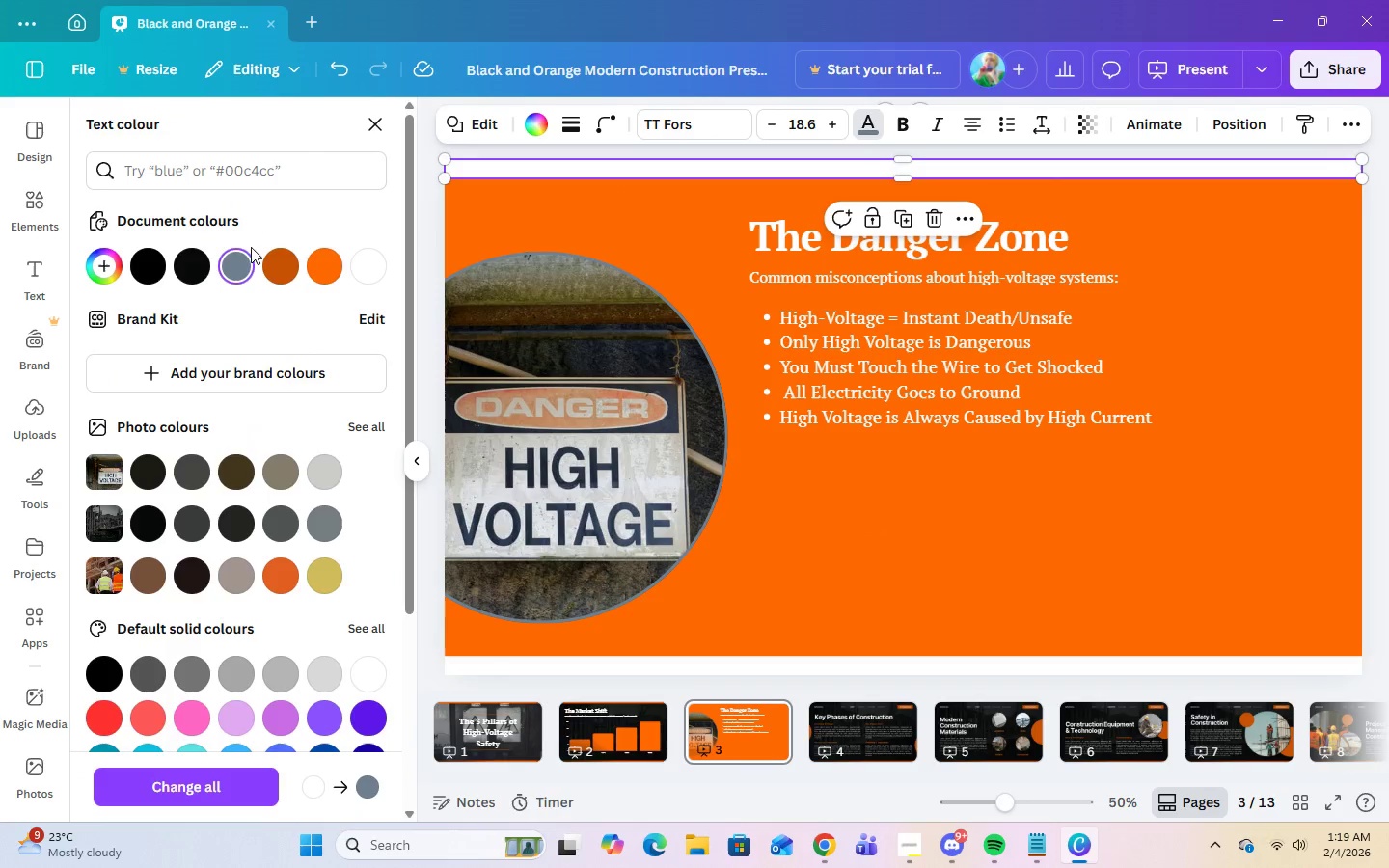 
left_click([232, 266])
 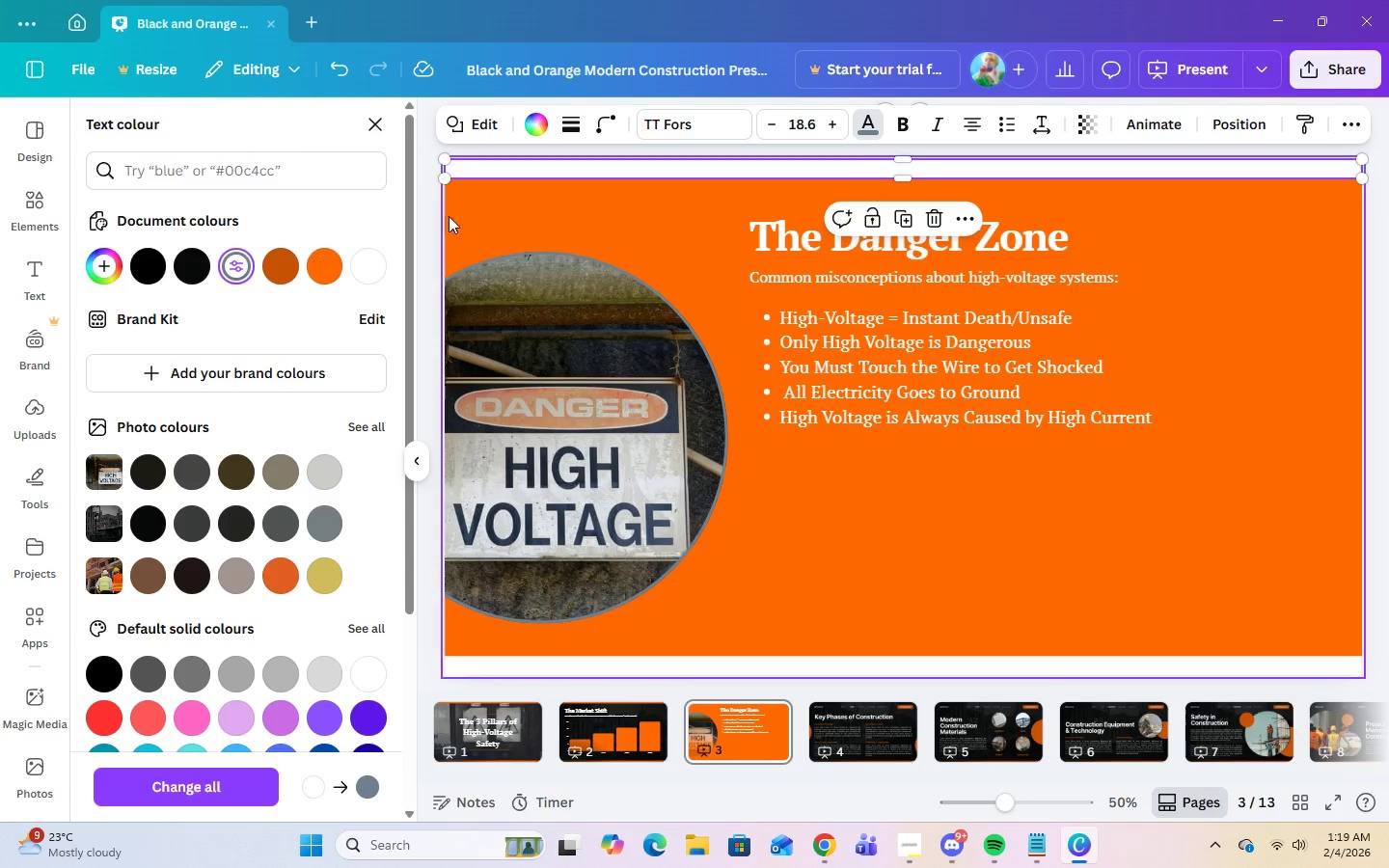 
left_click([563, 204])
 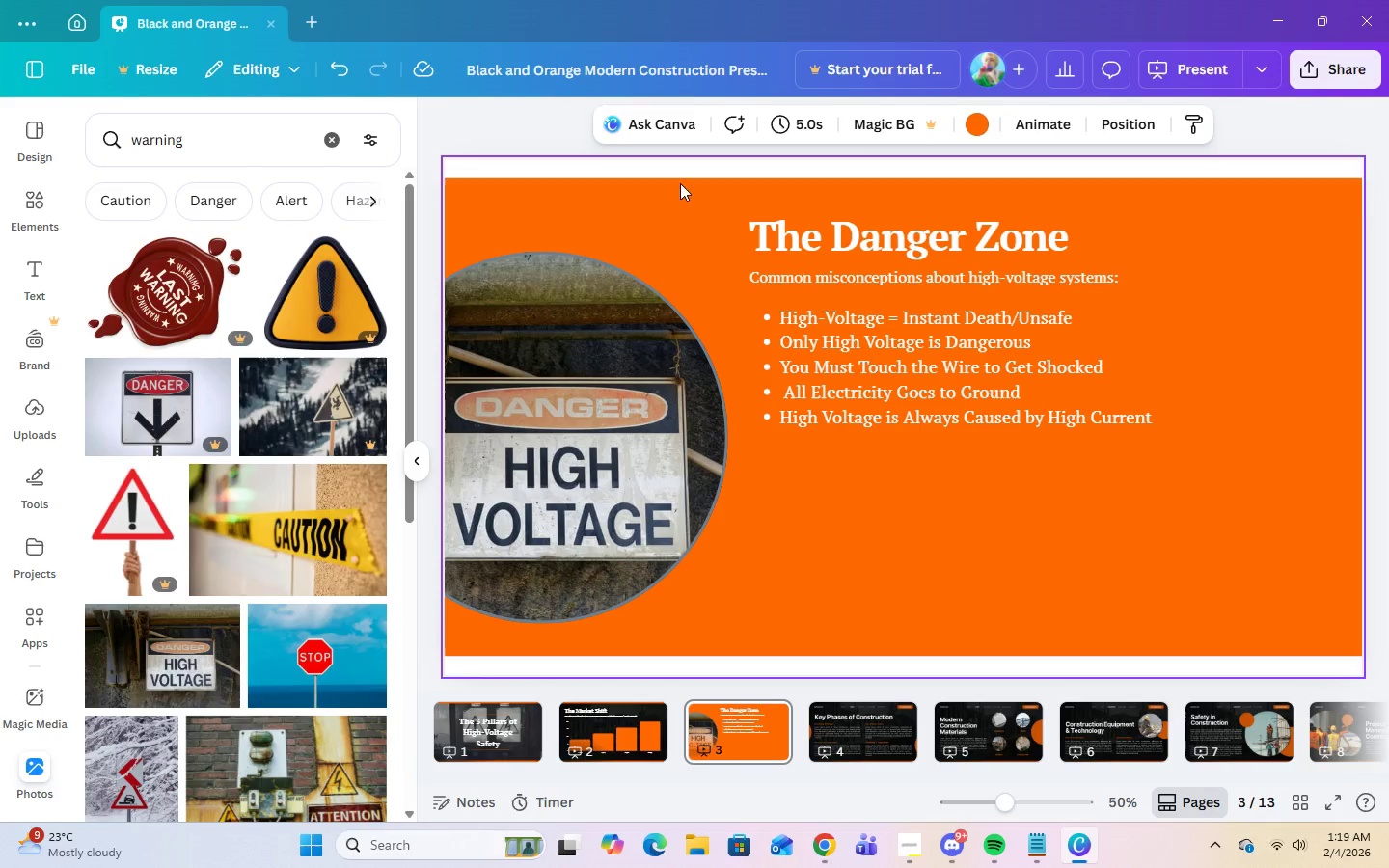 
left_click([680, 172])
 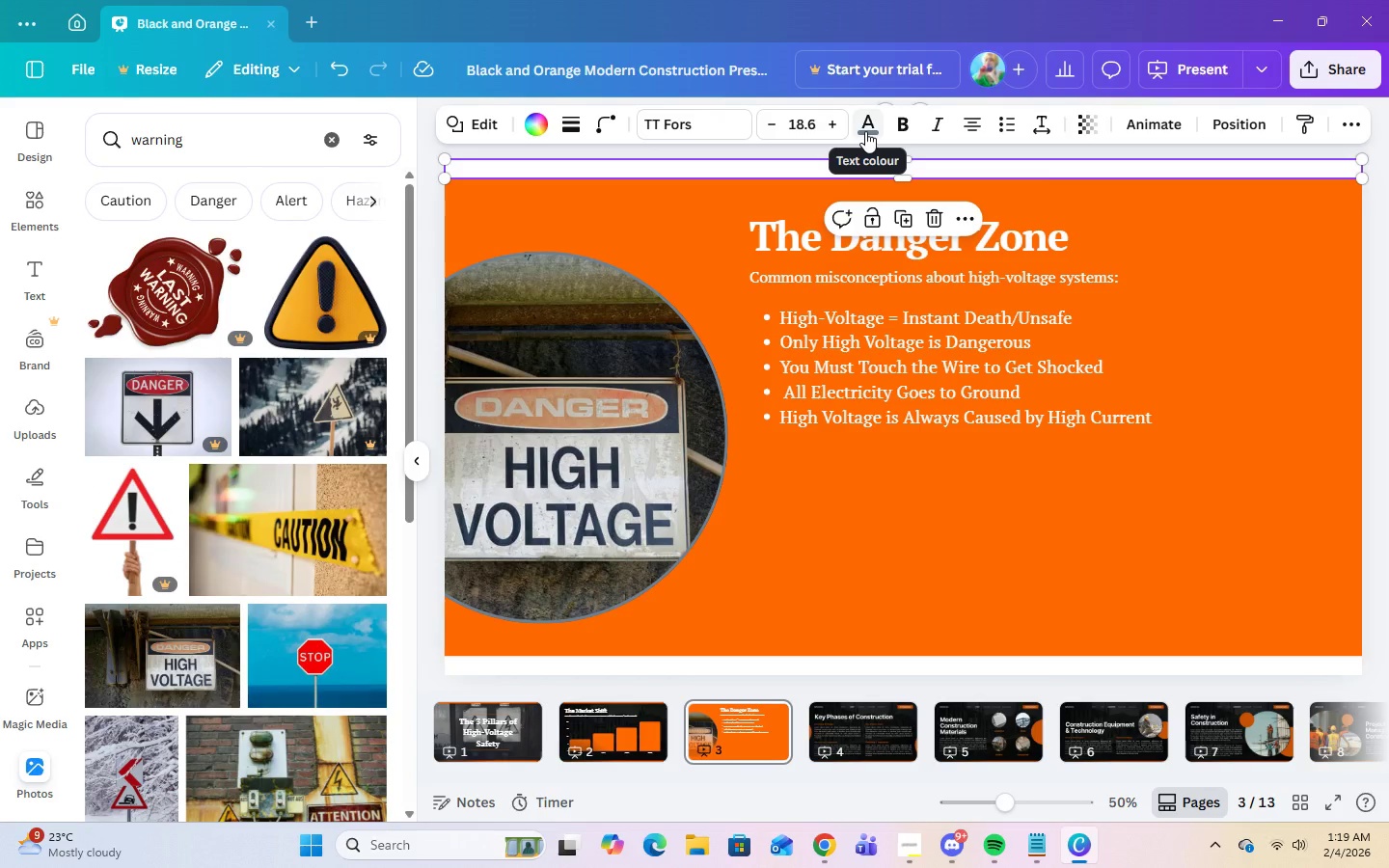 
left_click([871, 131])
 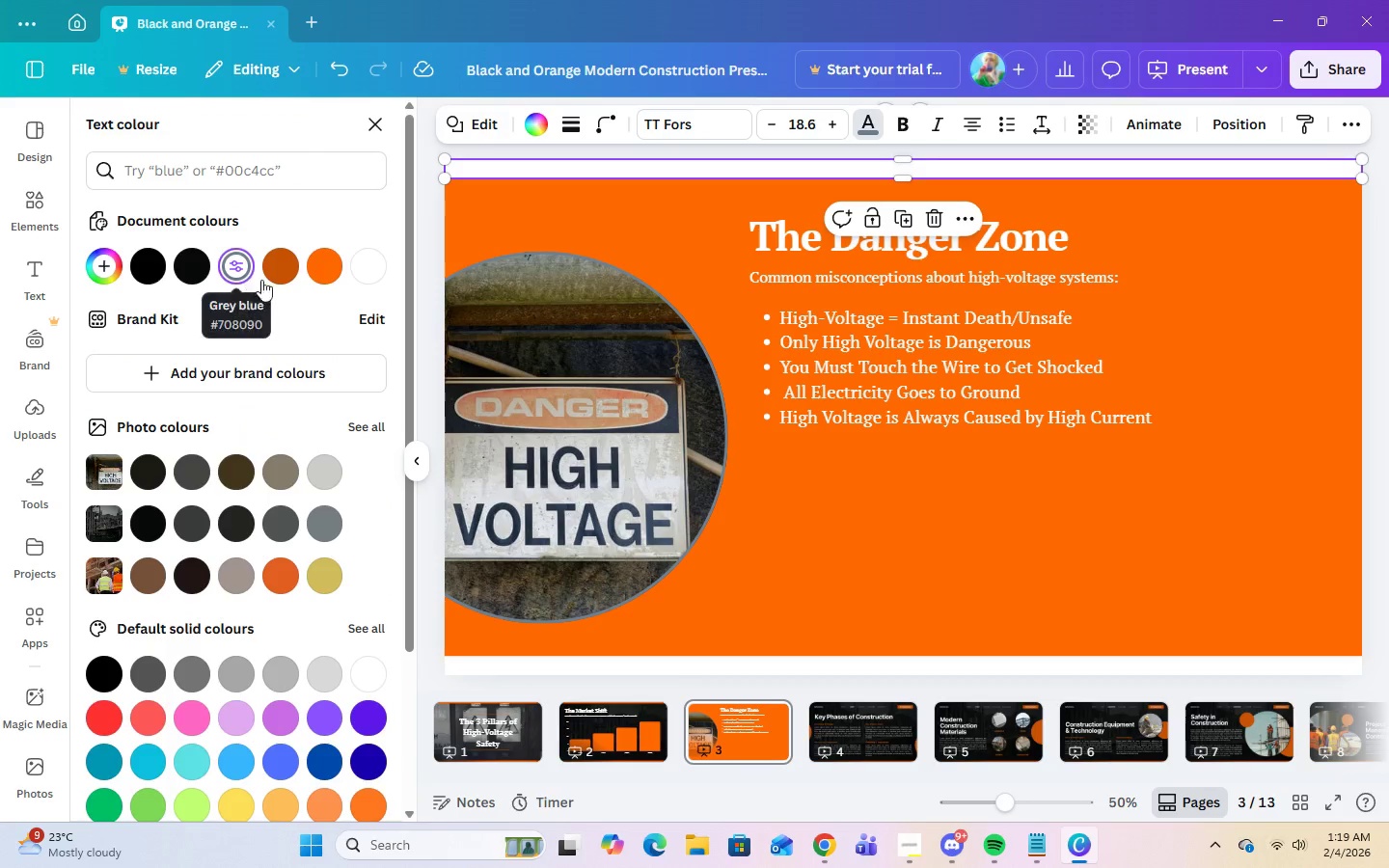 
left_click([981, 557])
 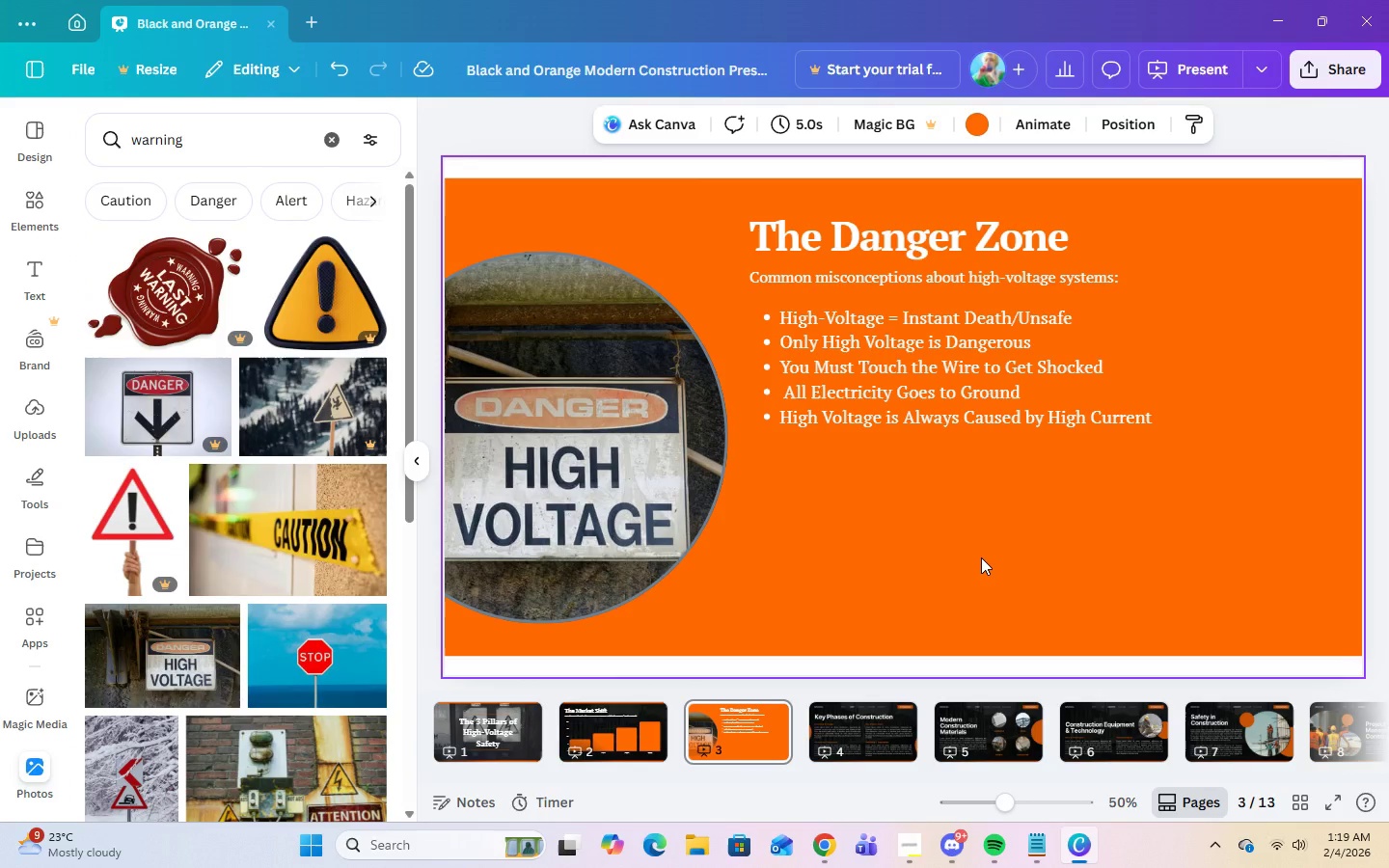 
wait(6.53)
 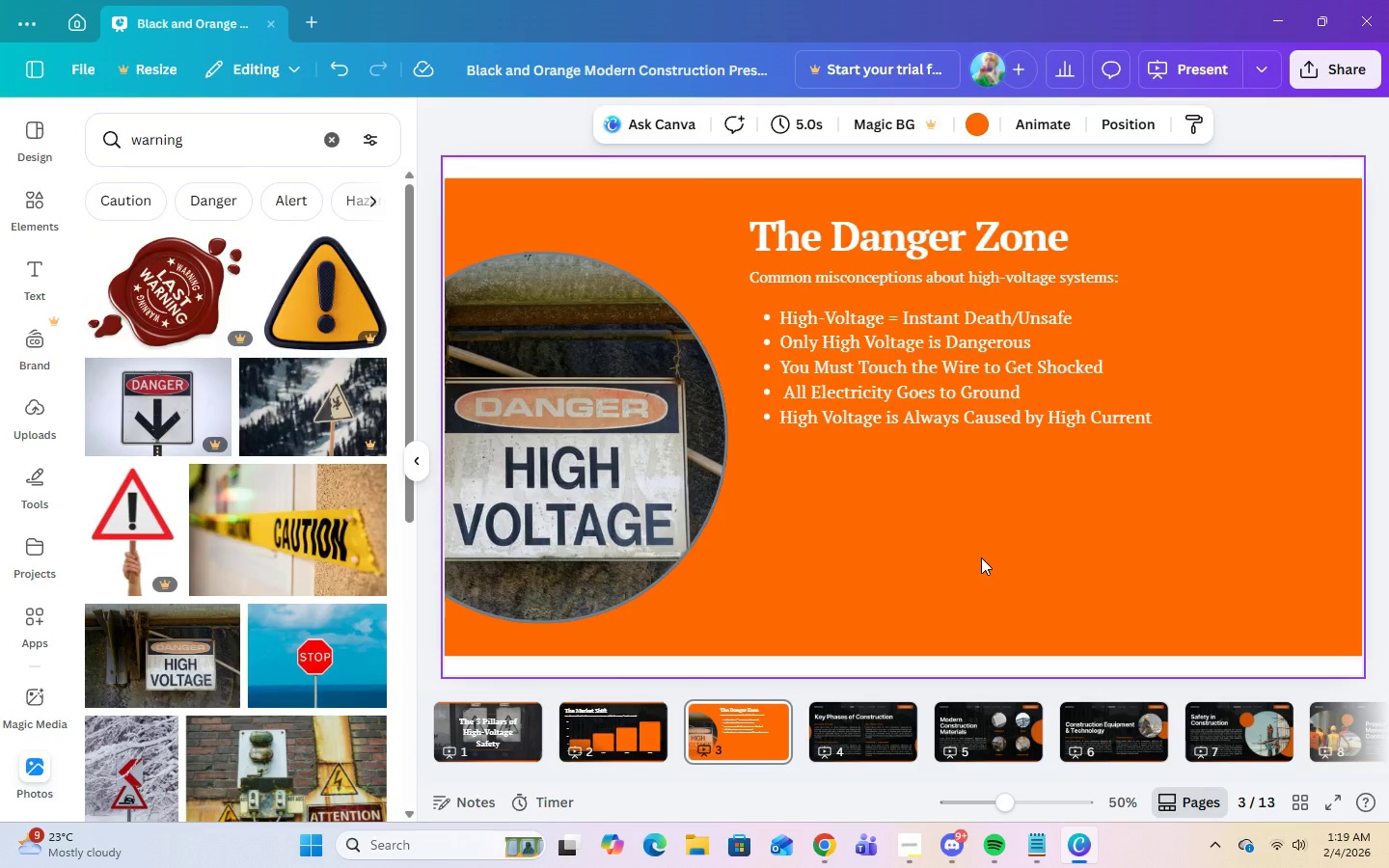 
left_click([1027, 163])
 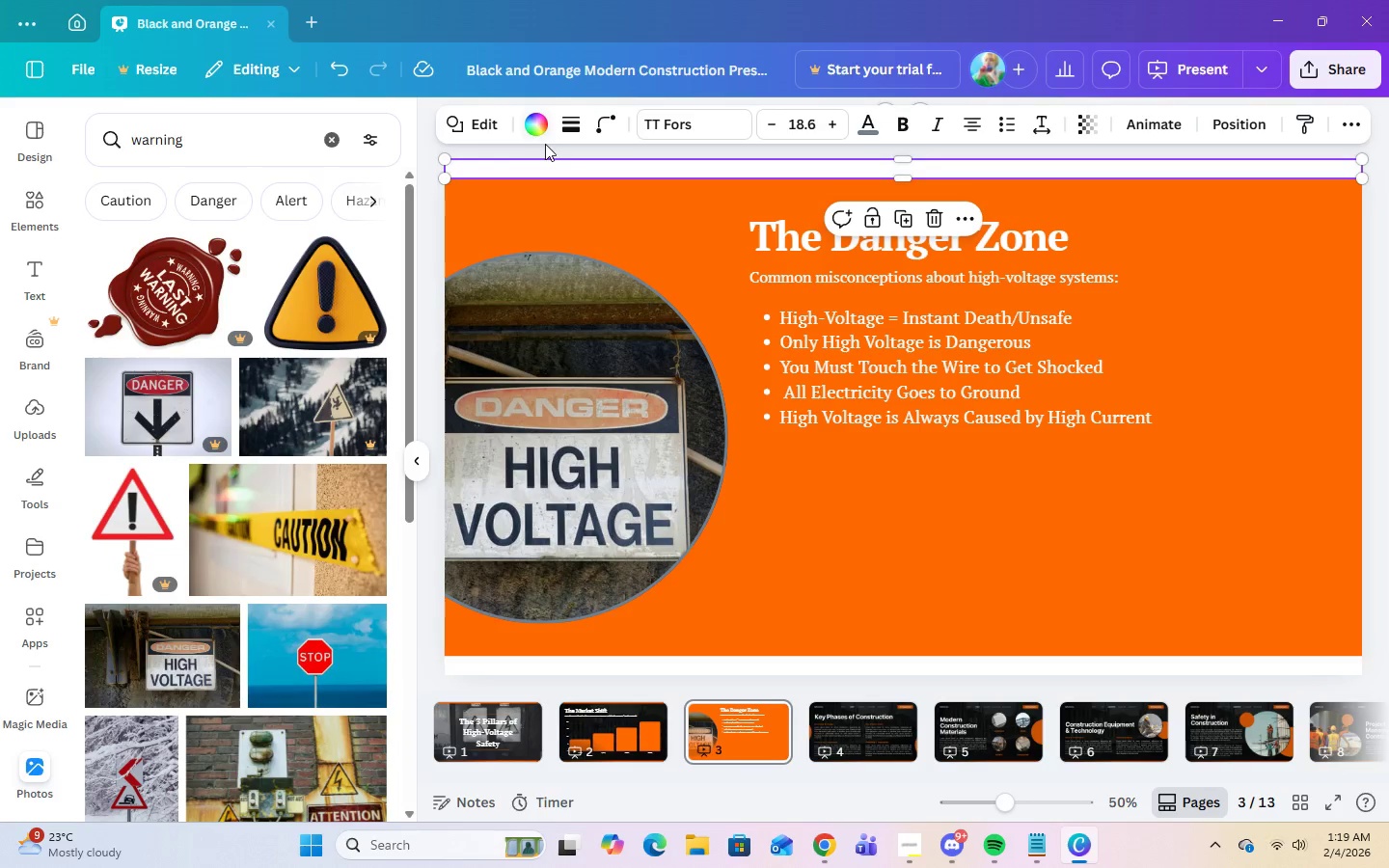 
left_click([545, 125])
 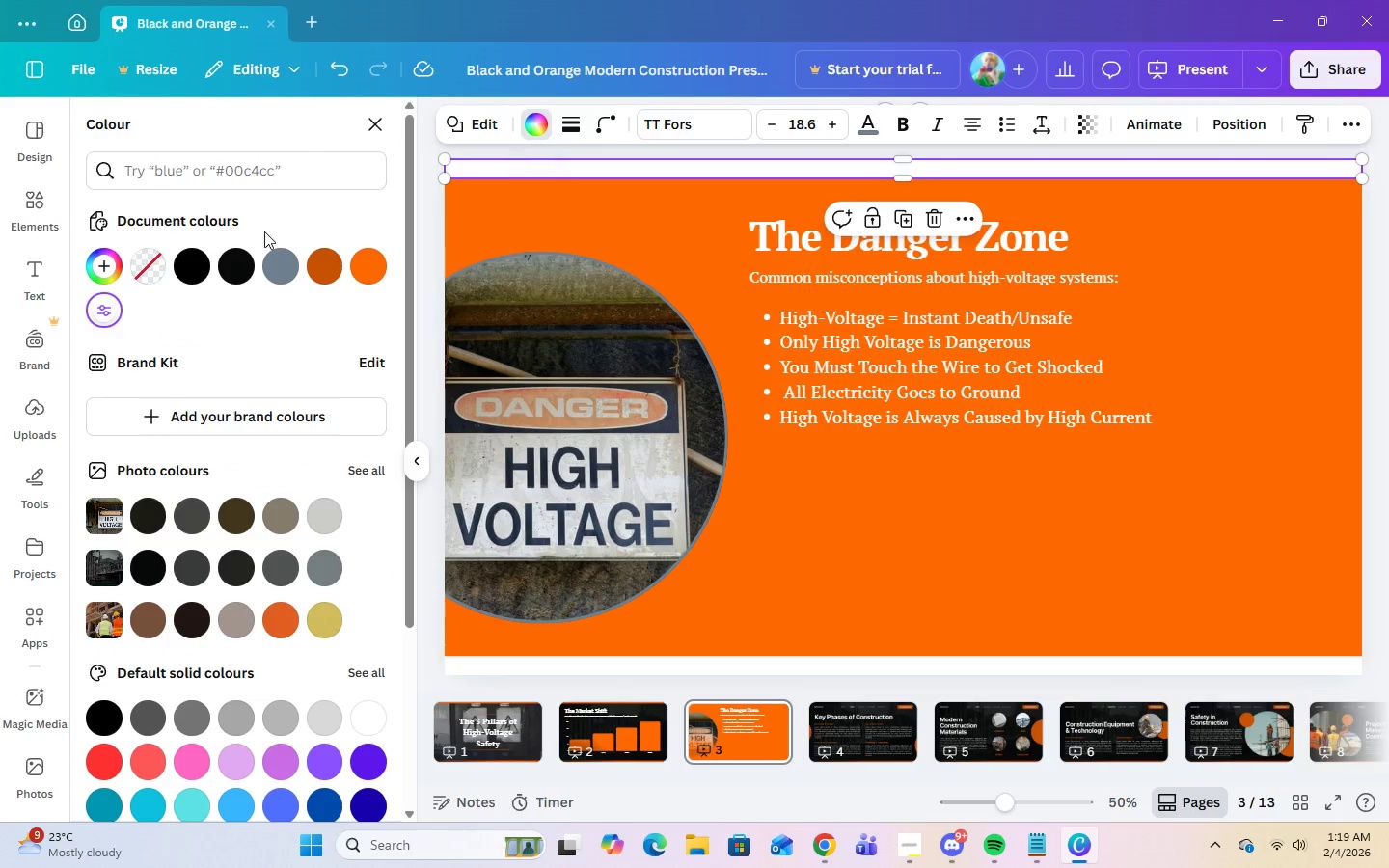 
left_click([280, 257])
 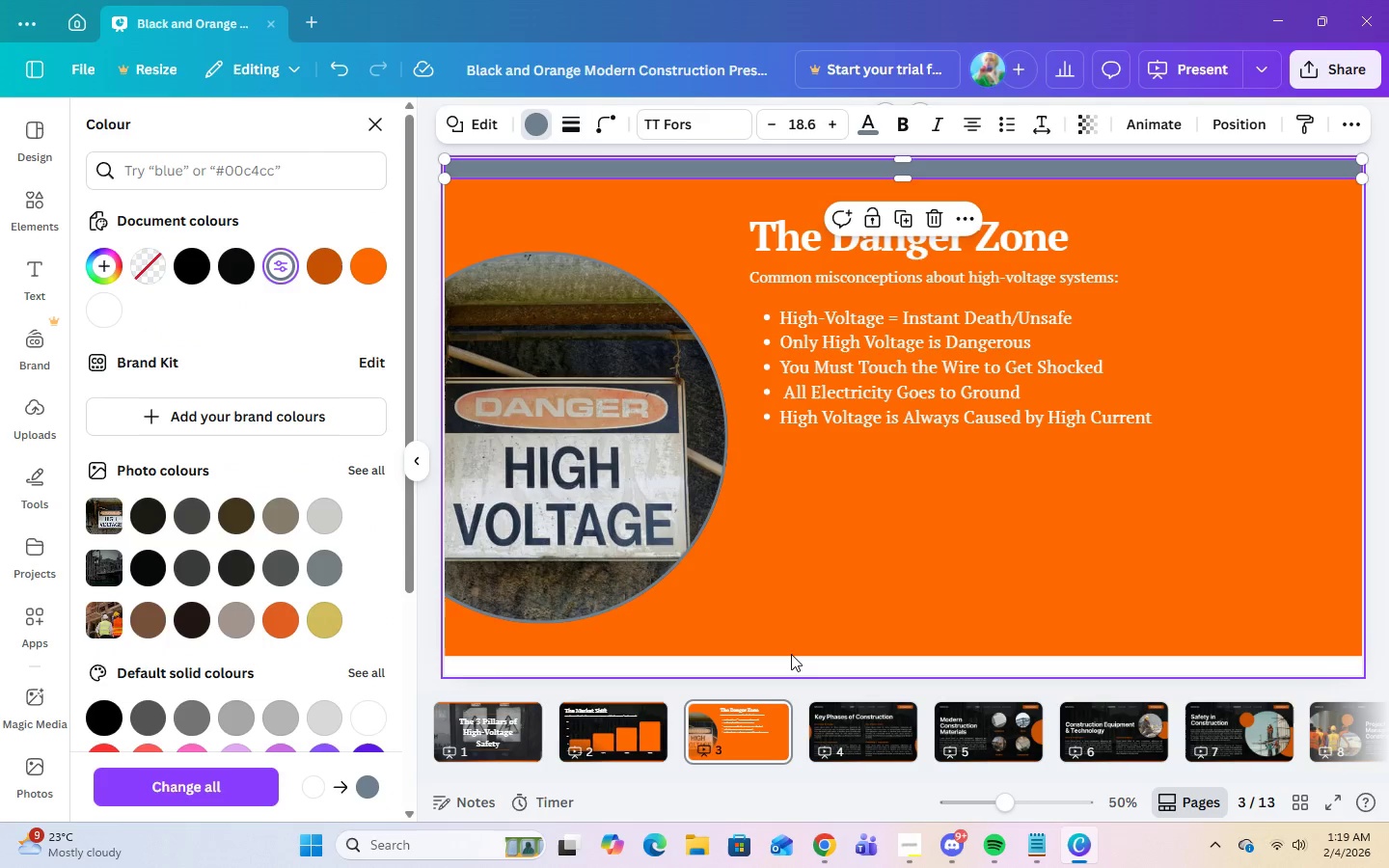 
left_click([792, 667])
 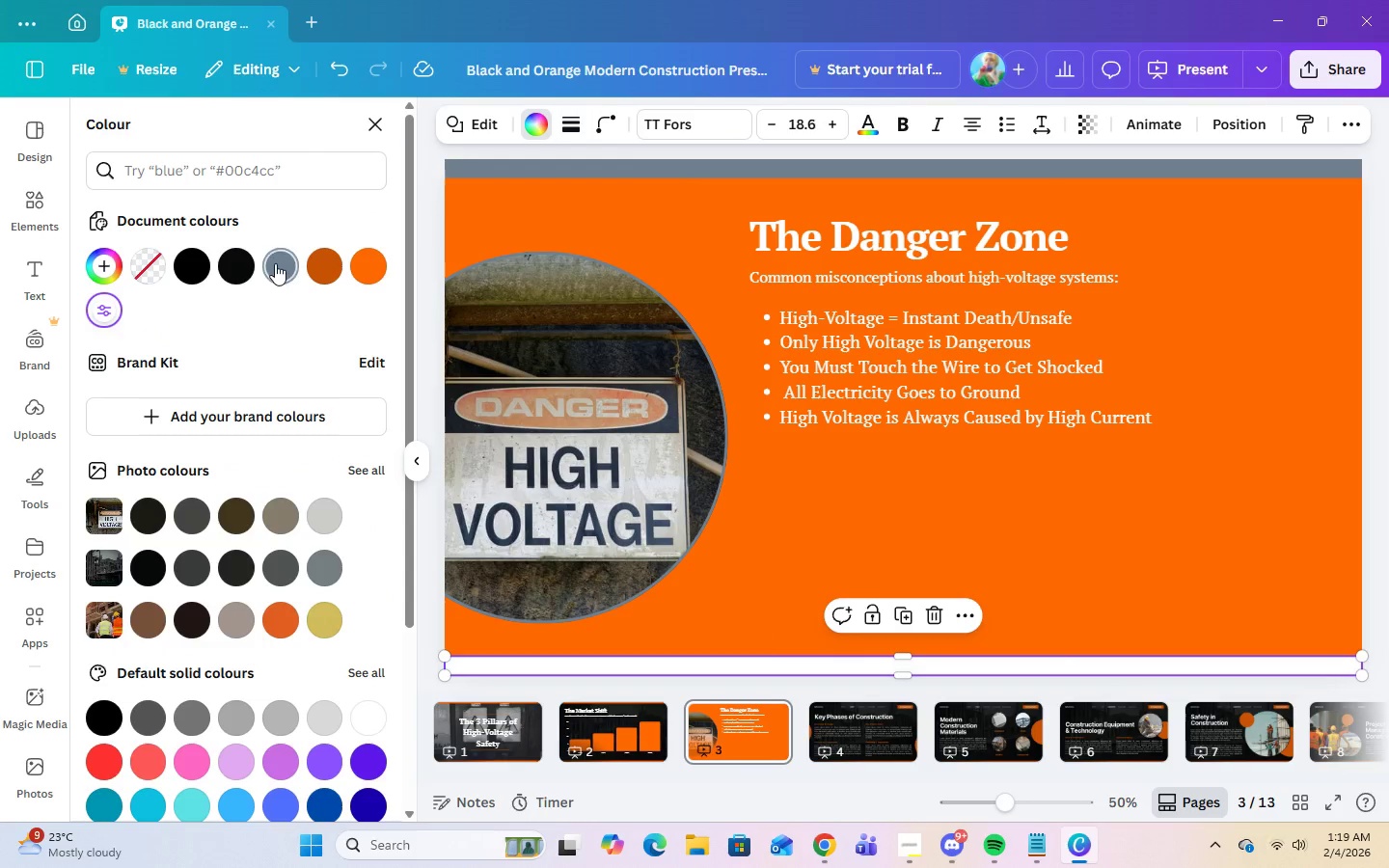 
left_click([275, 263])
 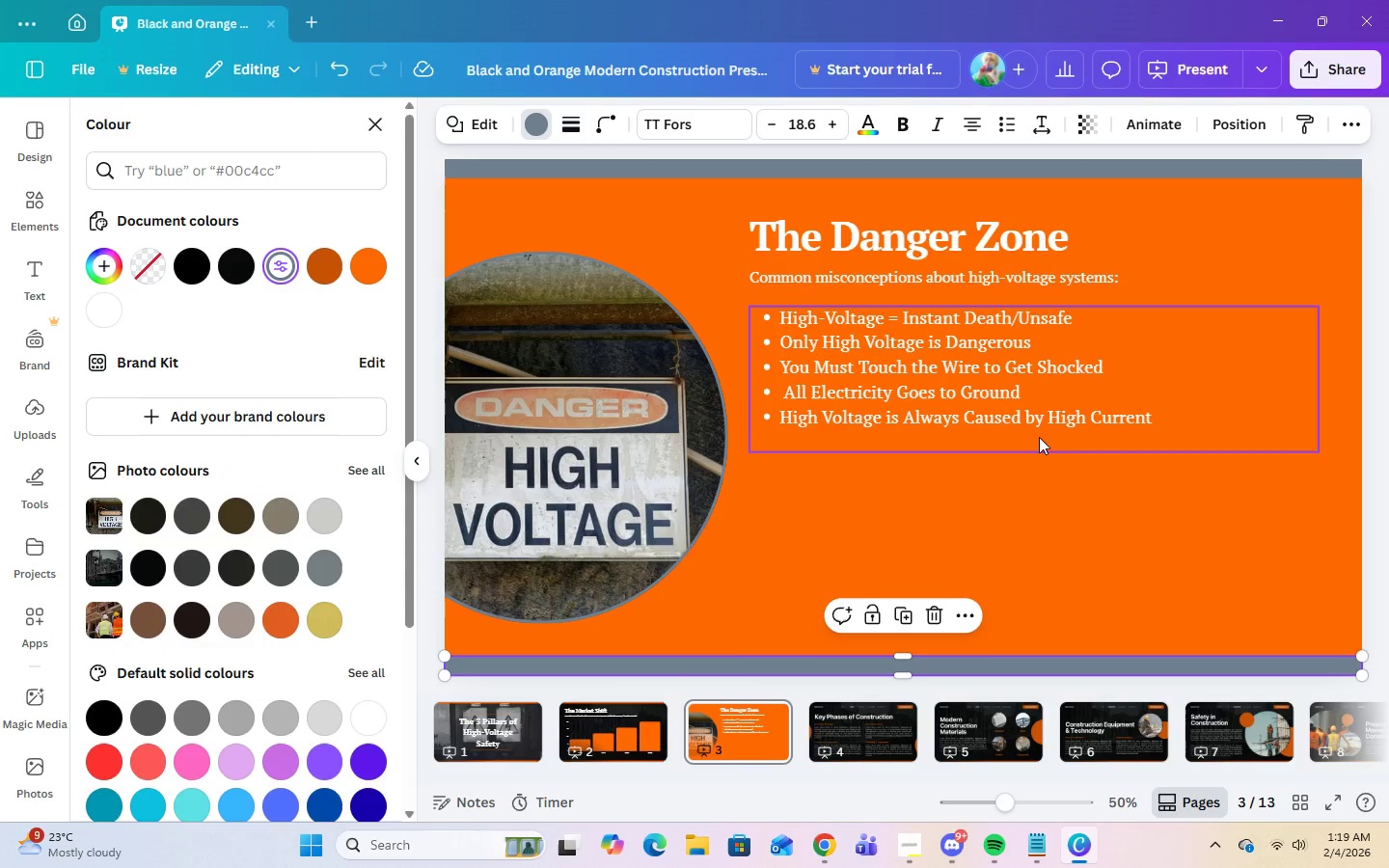 
left_click([1162, 546])
 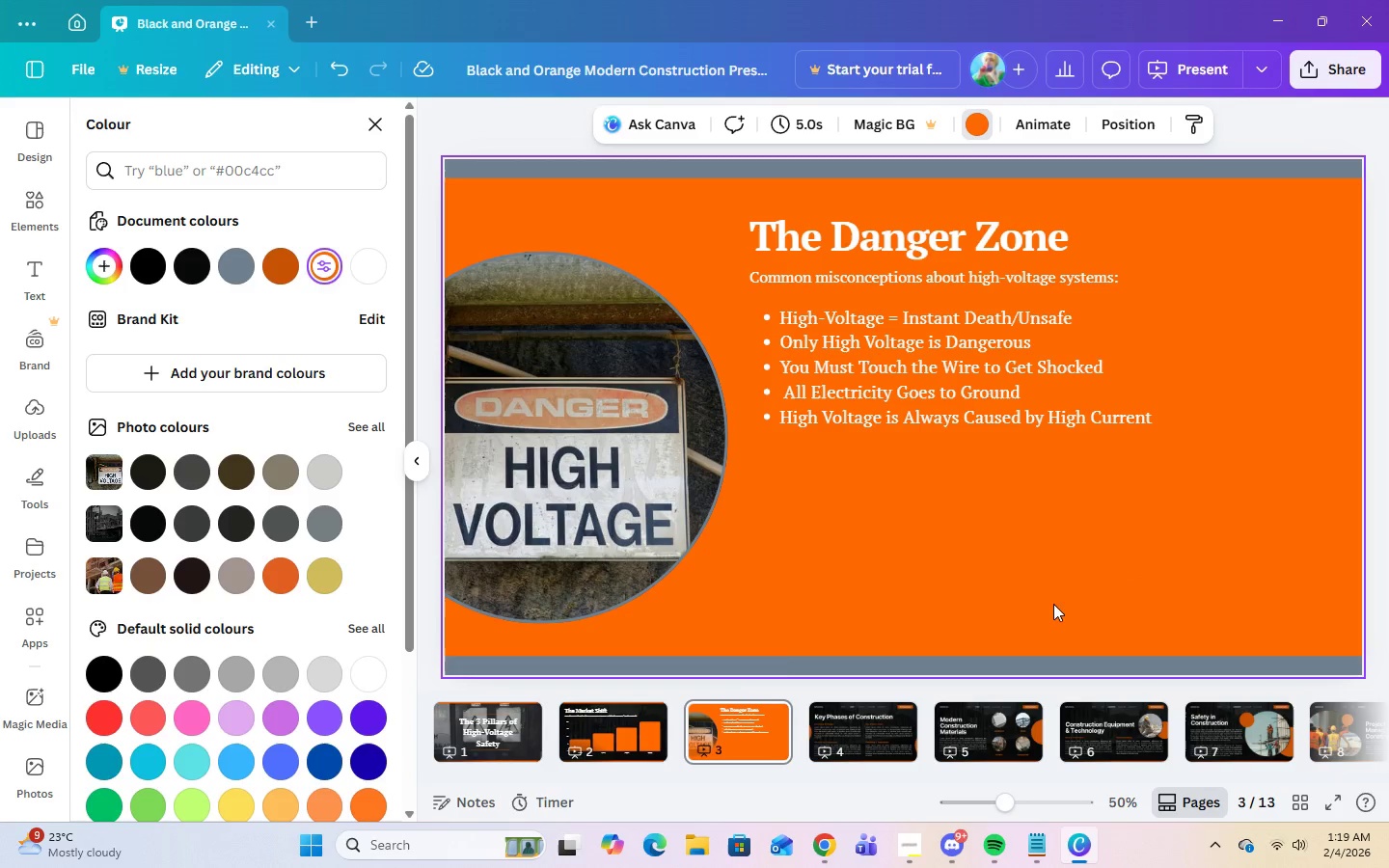 
left_click([622, 738])
 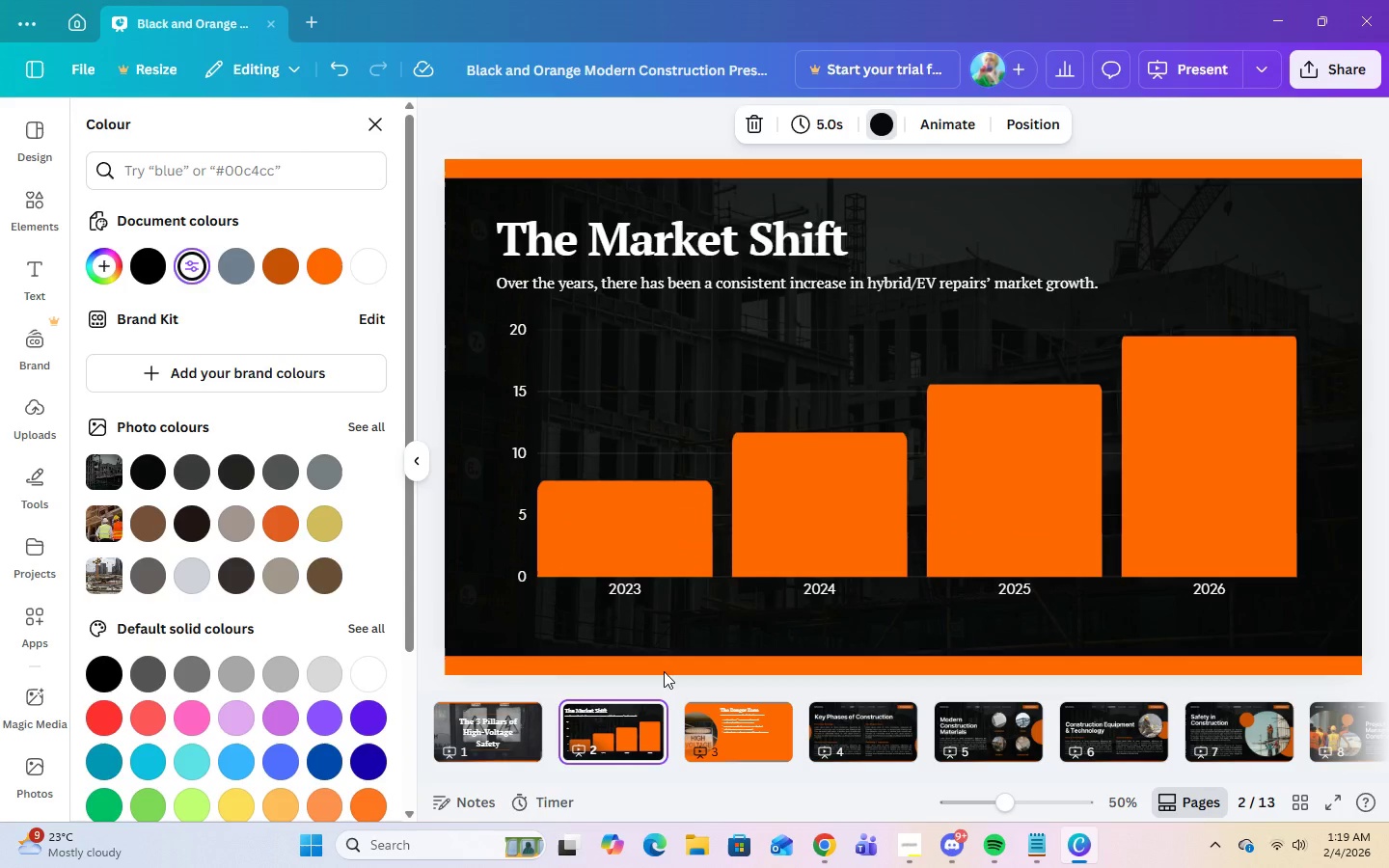 
left_click([664, 666])
 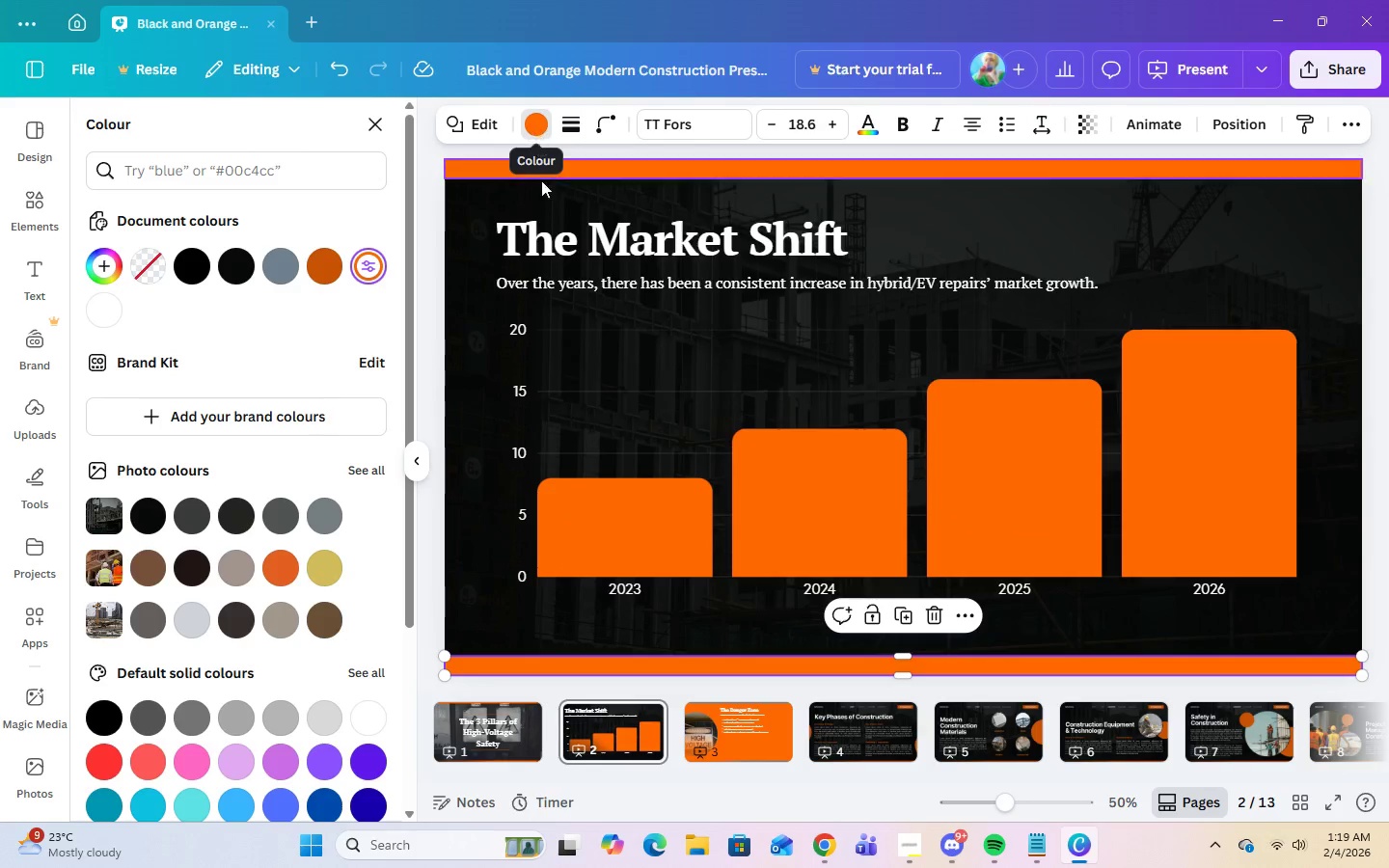 
left_click([654, 173])
 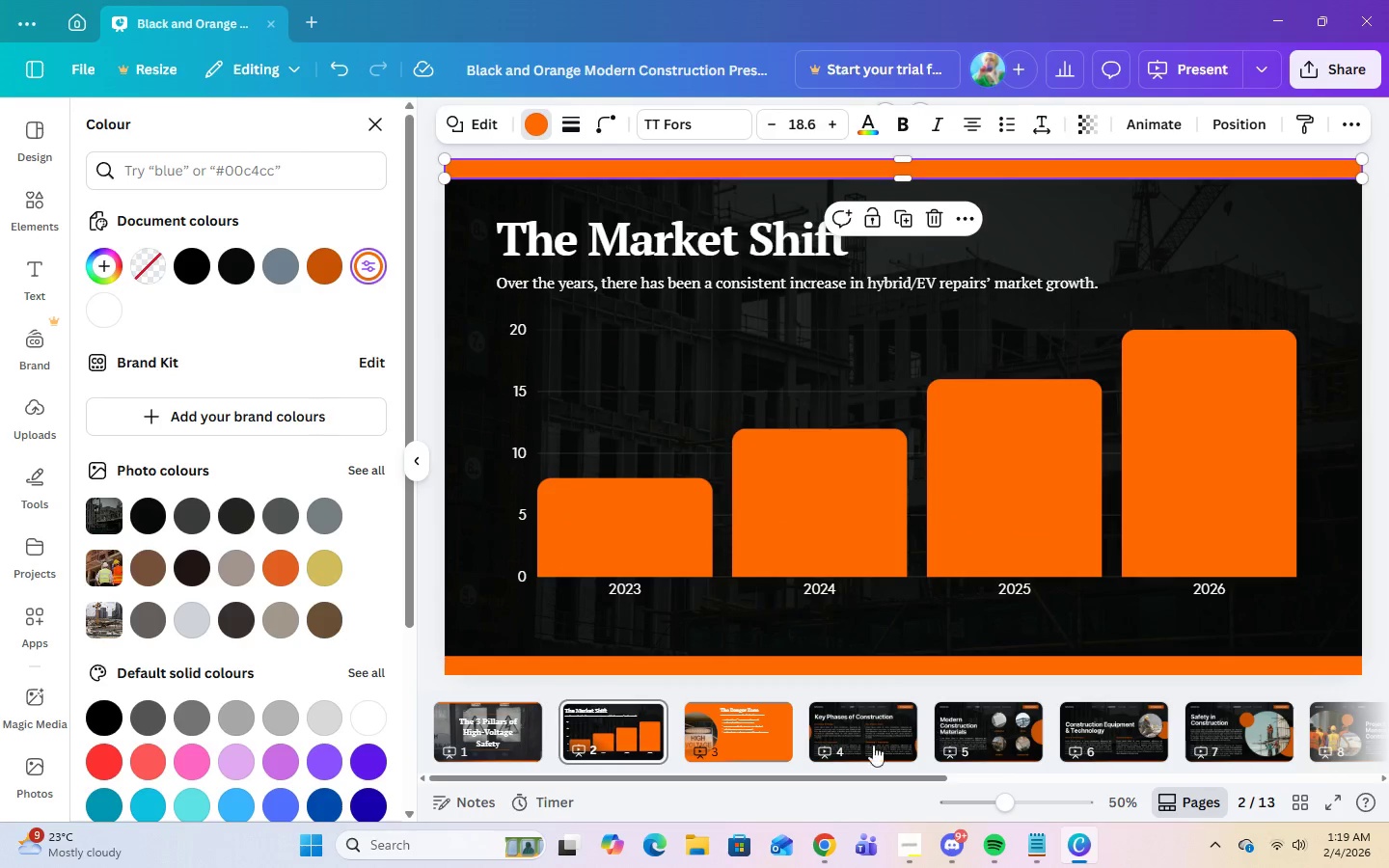 
left_click([757, 749])
 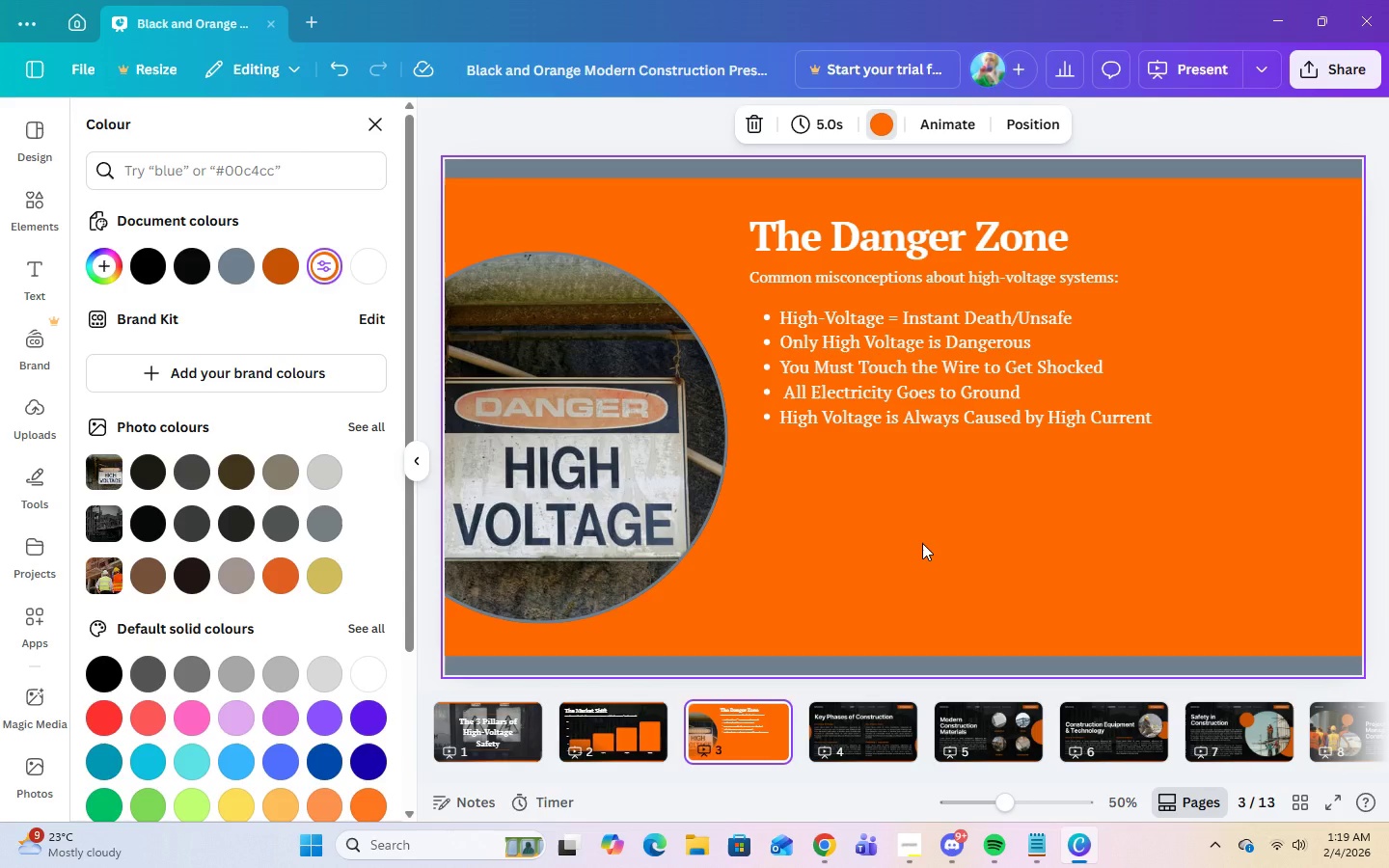 
wait(6.53)
 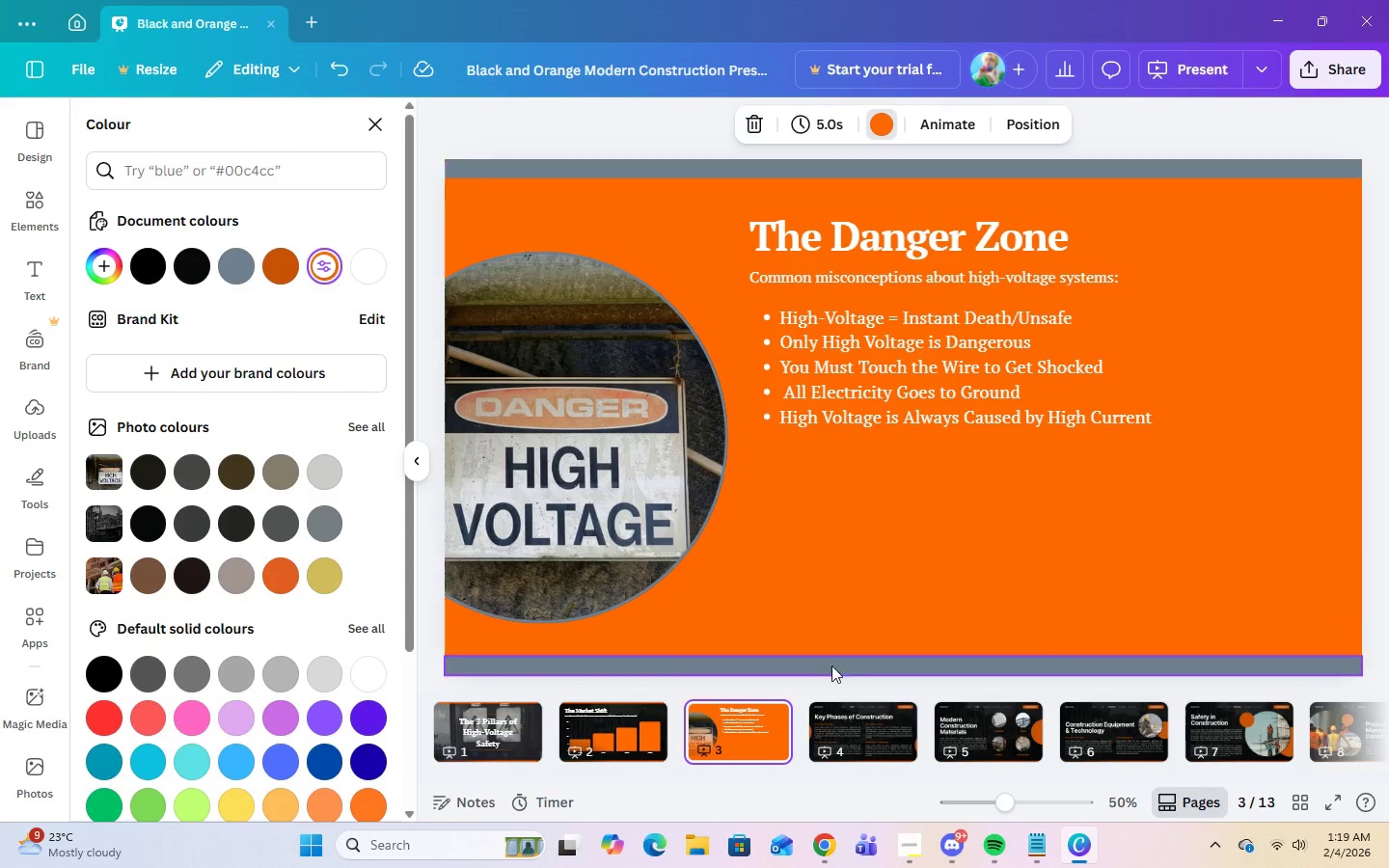 
left_click([20, 774])
 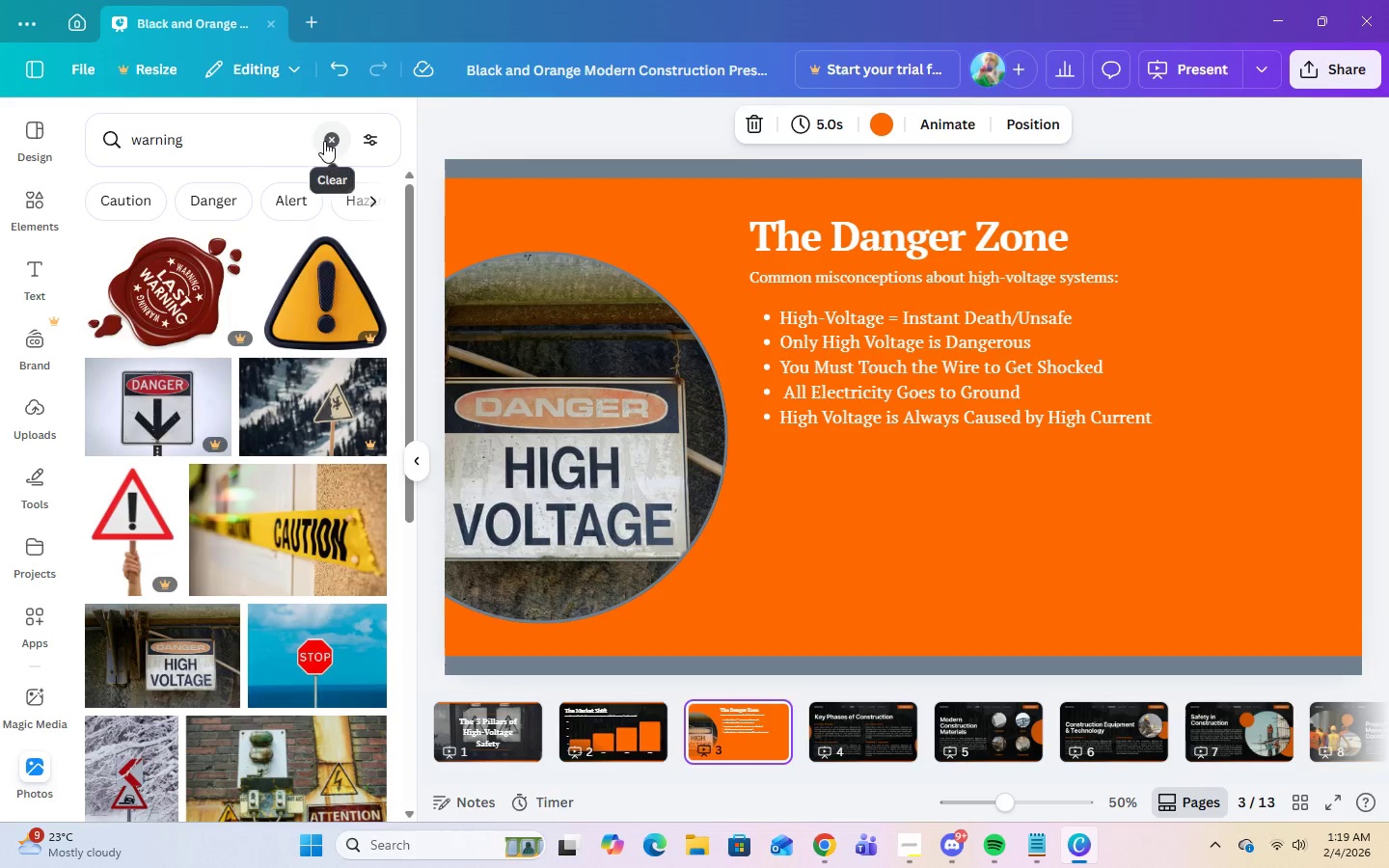 
double_click([298, 132])
 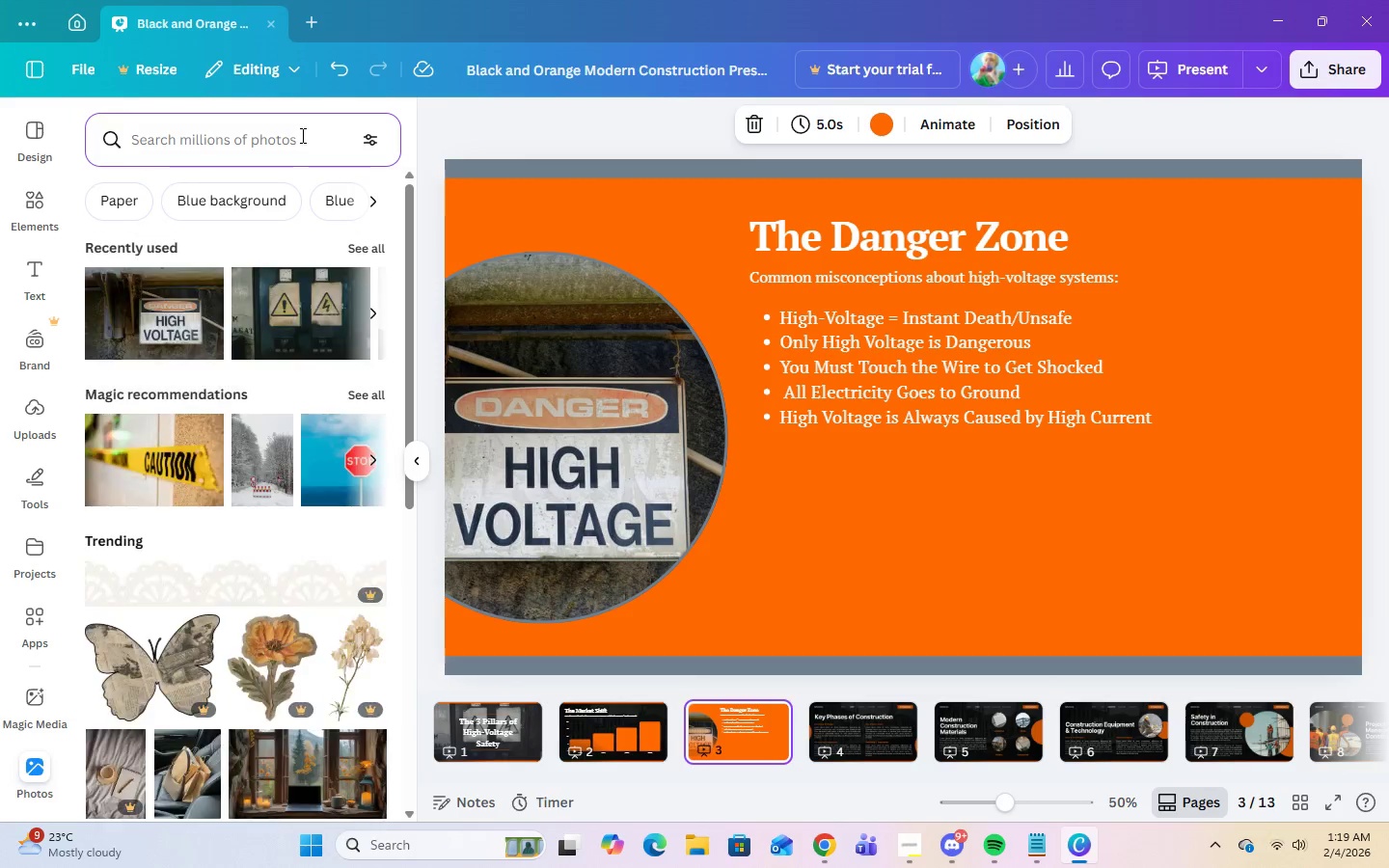 
type(safety orange)
 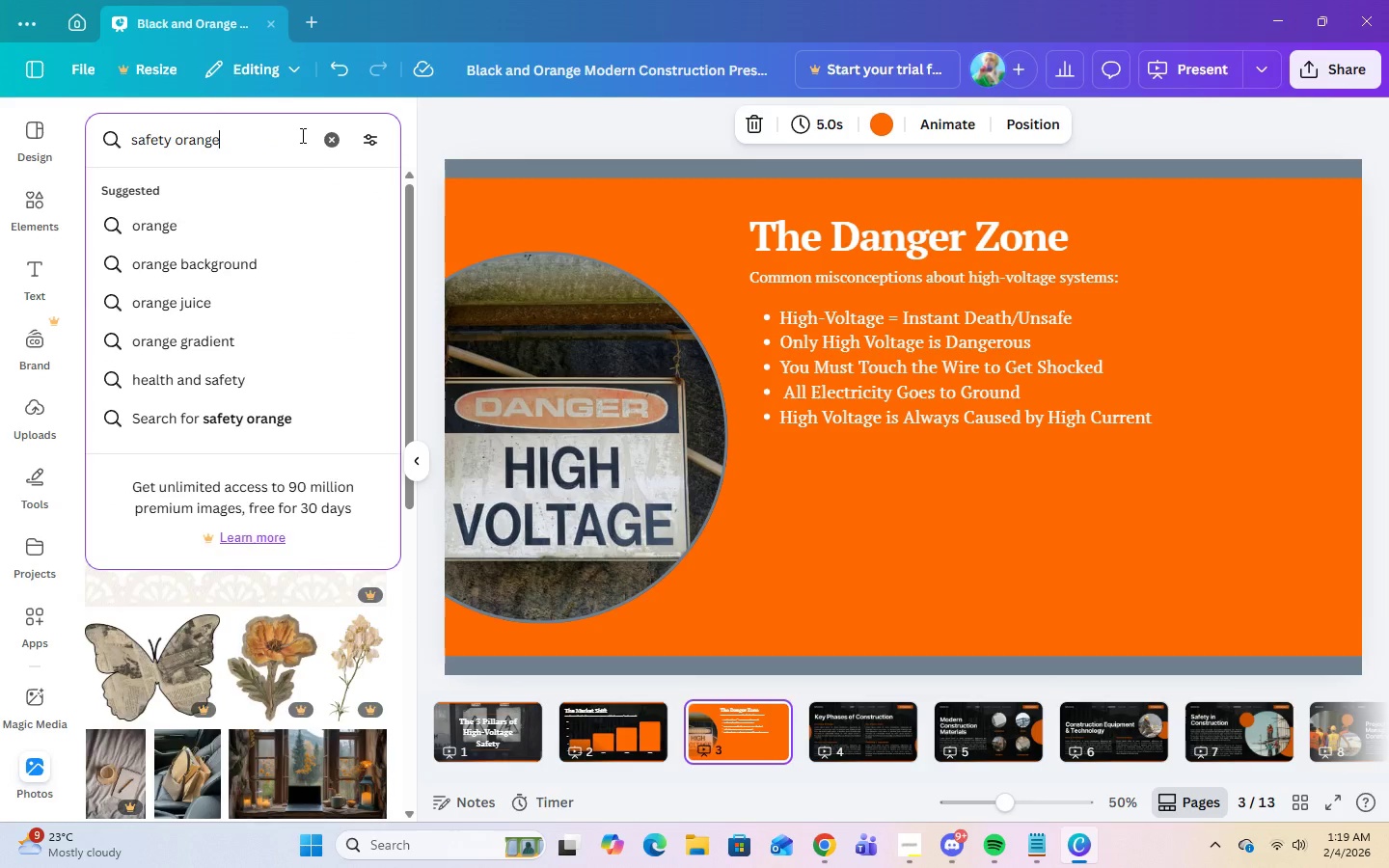 
key(Enter)
 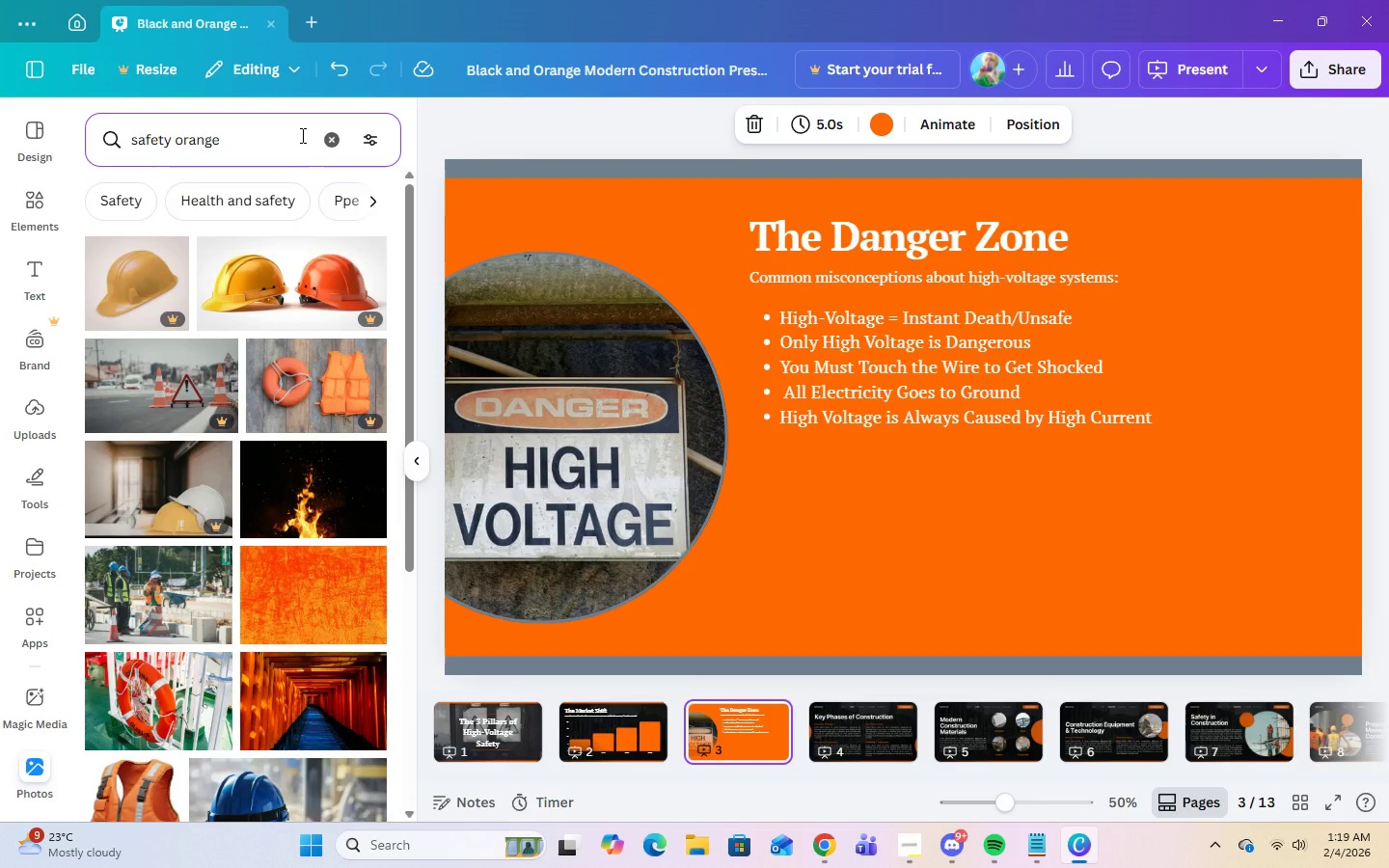 
wait(7.64)
 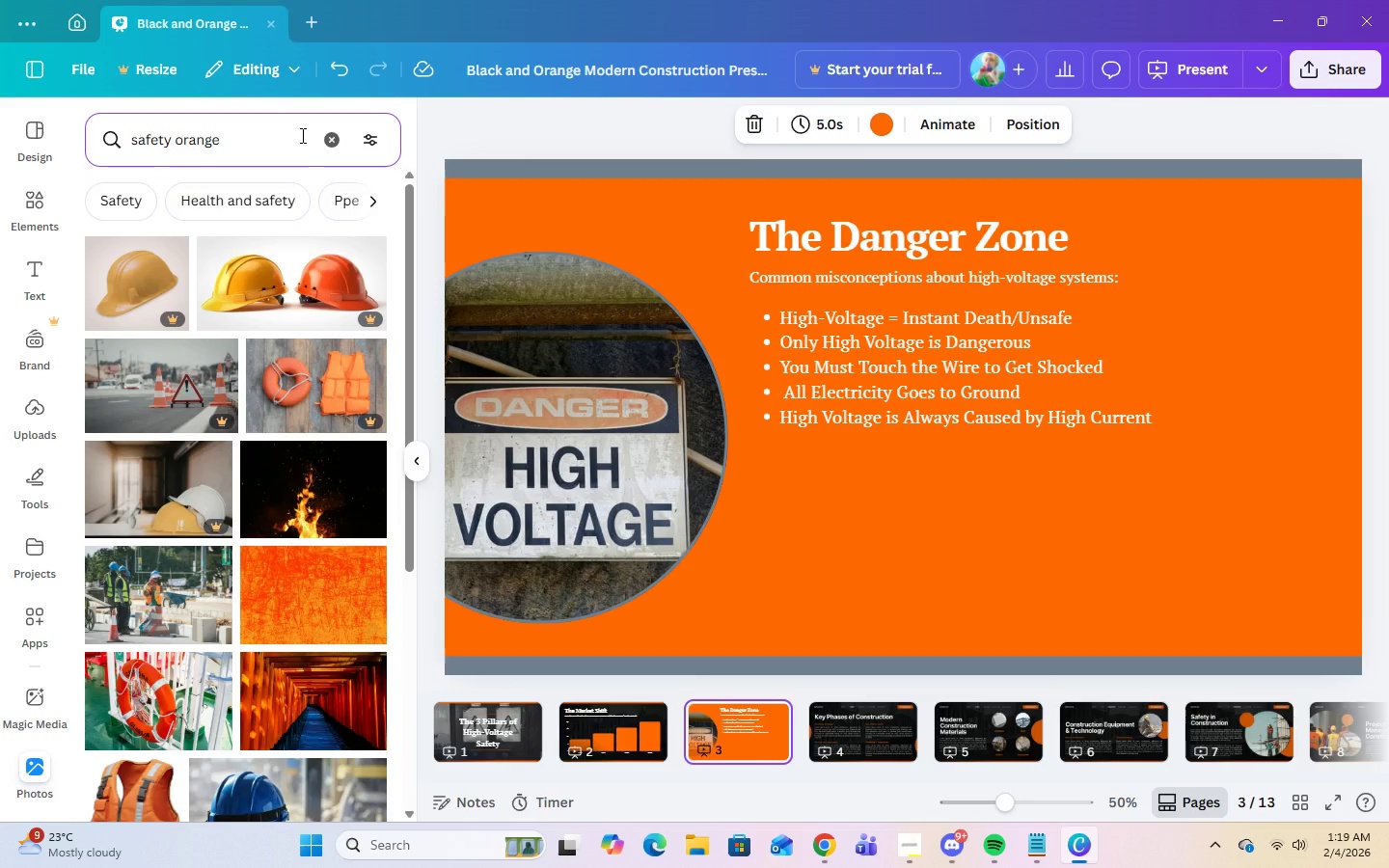 
scroll: coordinate [296, 703], scroll_direction: down, amount: 3.0
 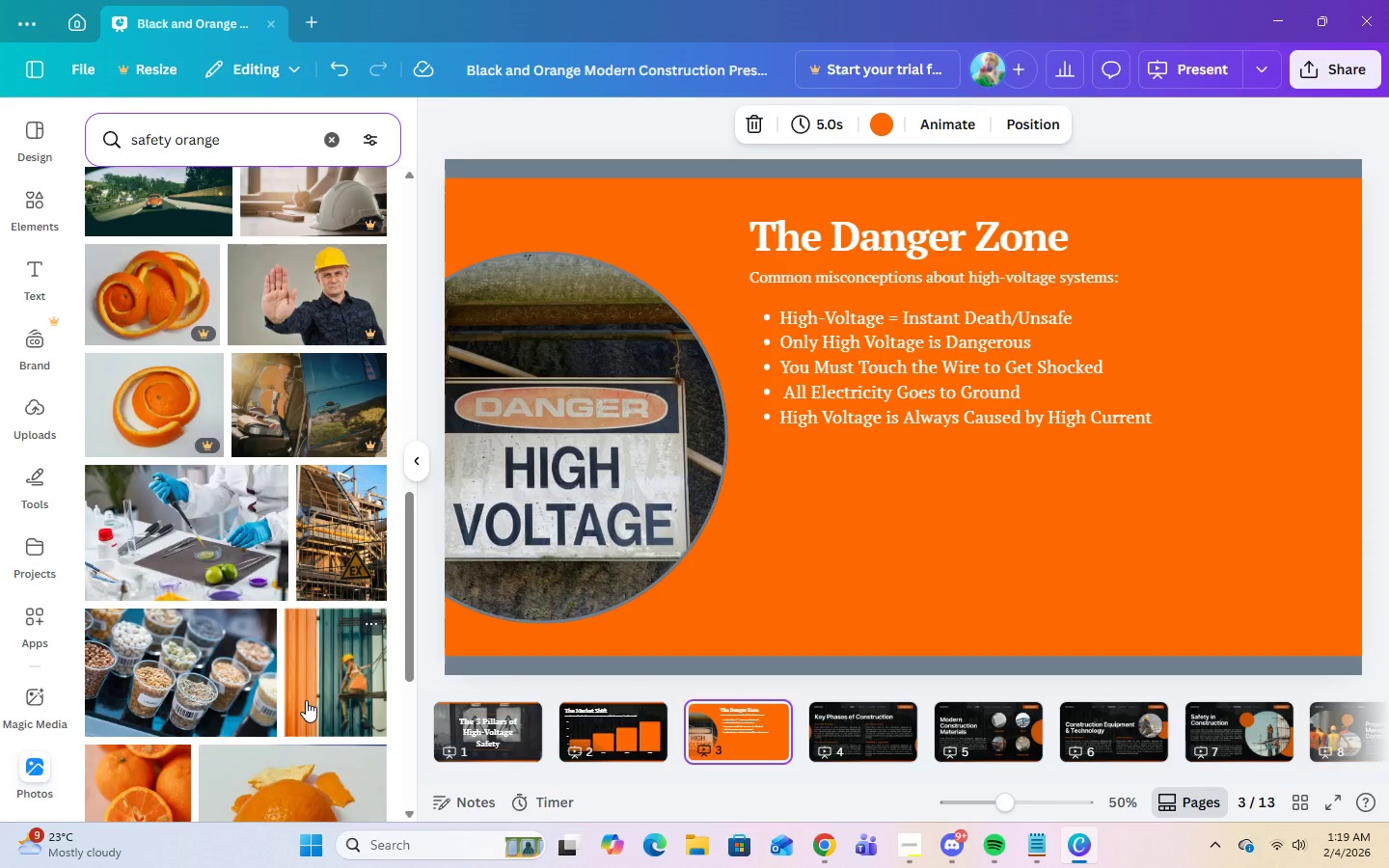 
mouse_move([343, 574])
 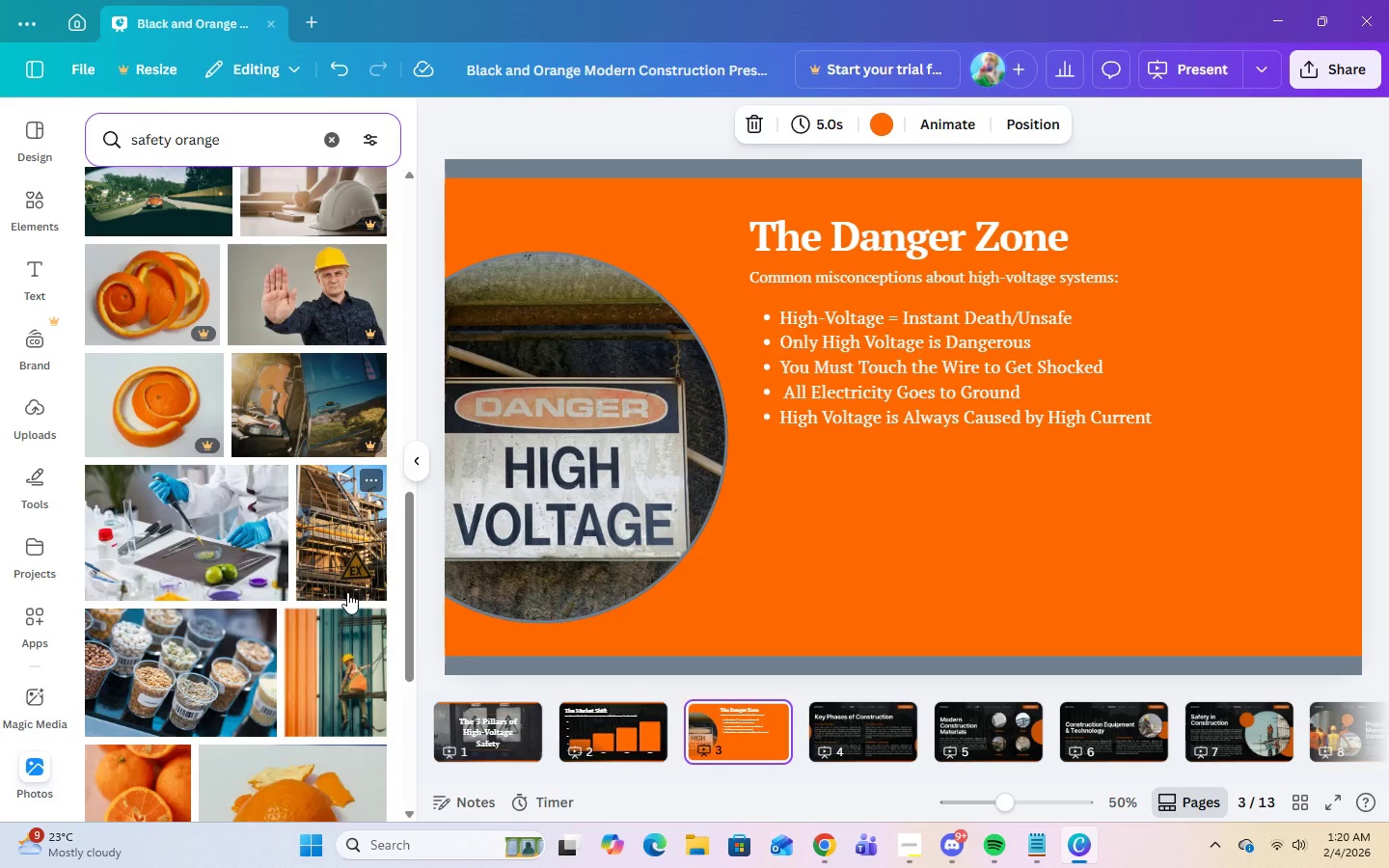 
left_click([346, 587])
 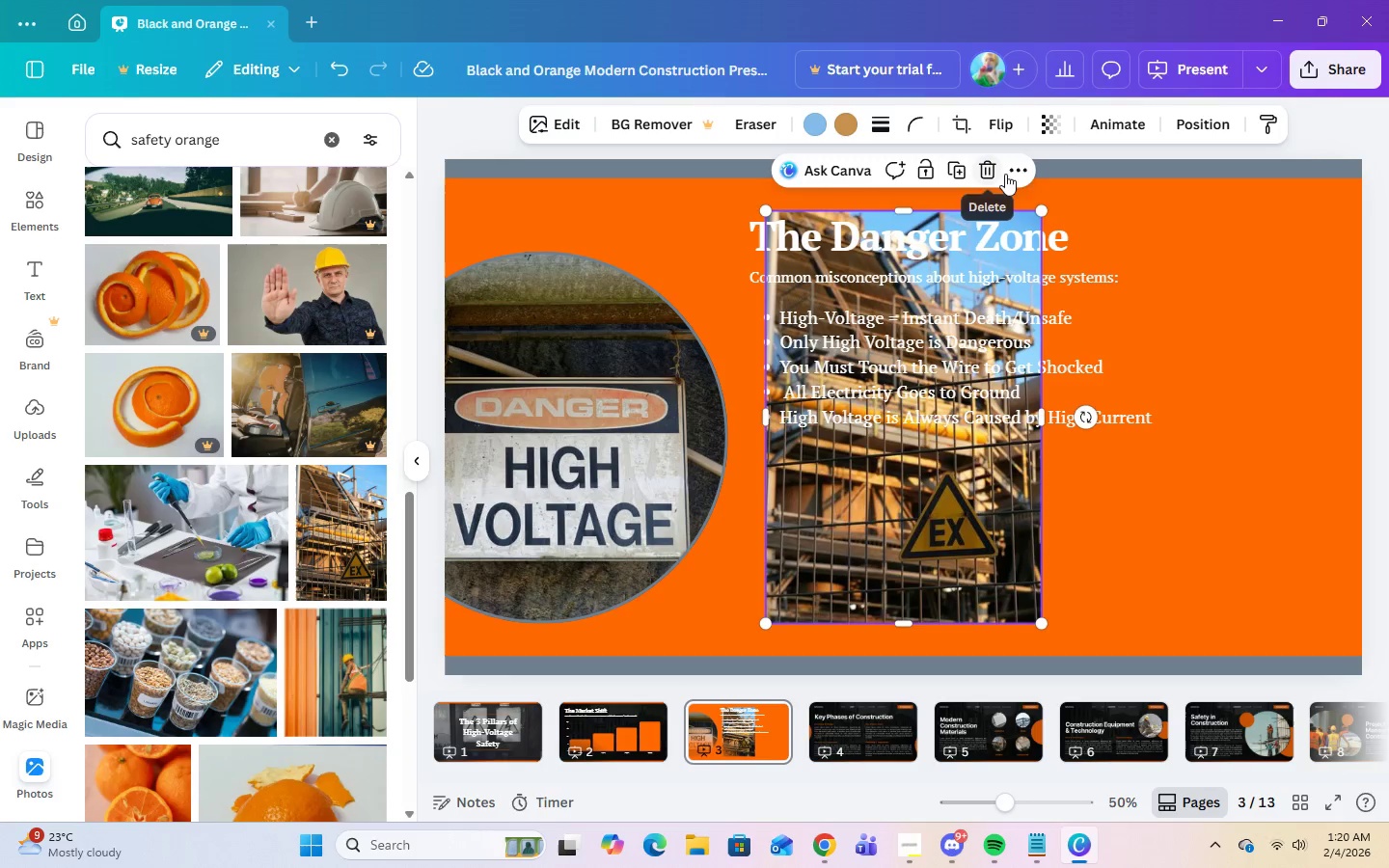 
left_click([1023, 179])
 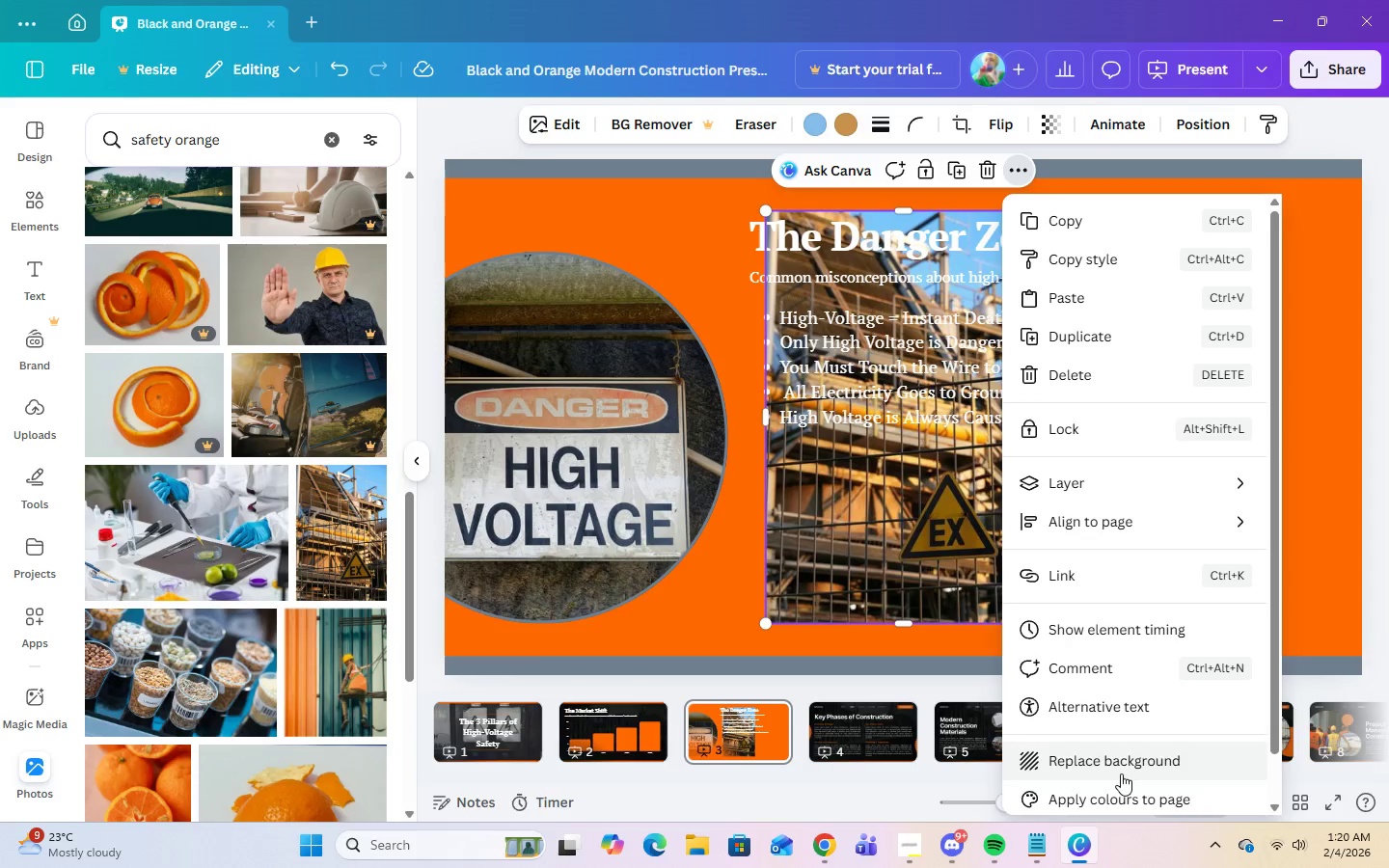 
left_click([1120, 768])
 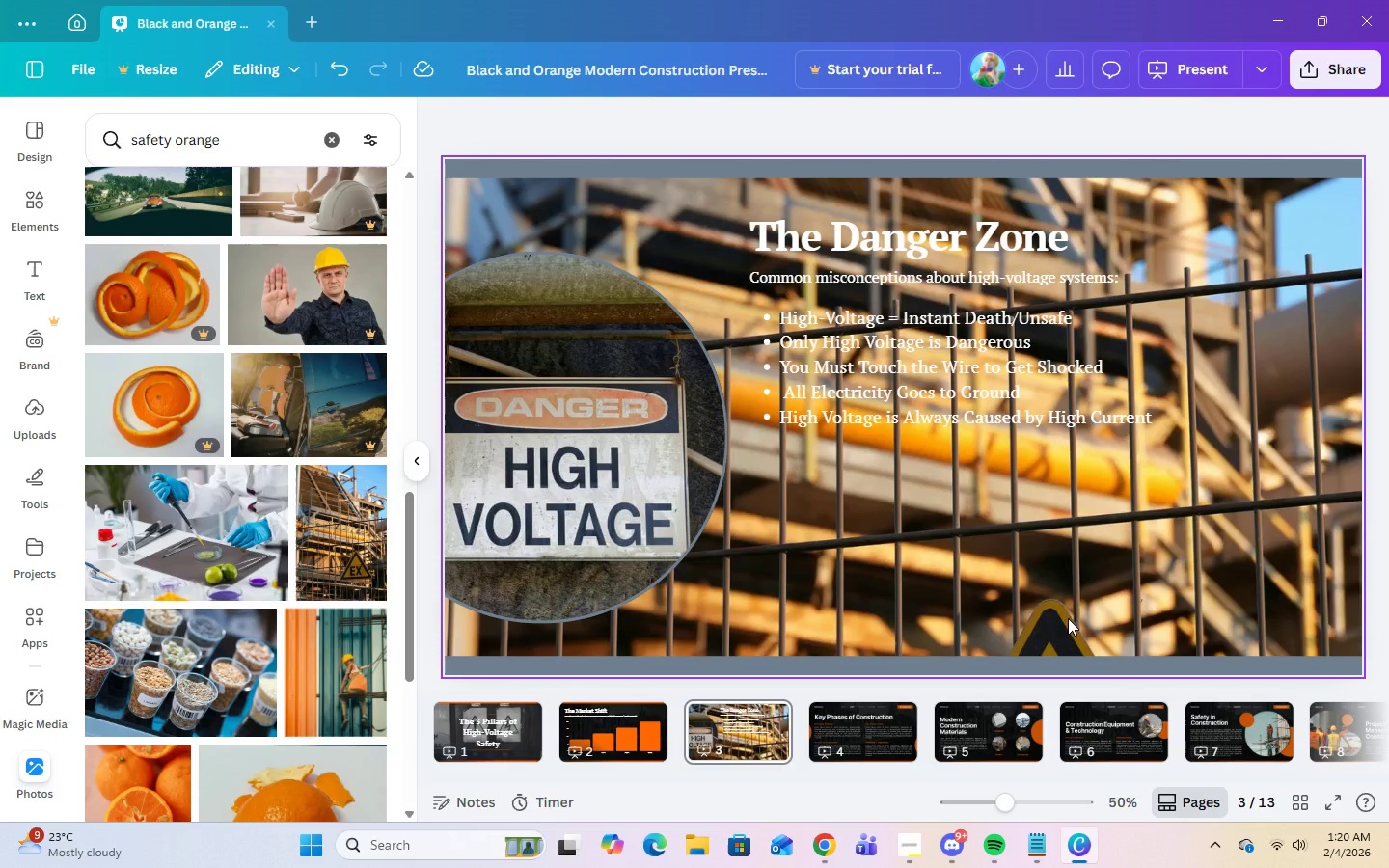 
left_click([883, 370])
 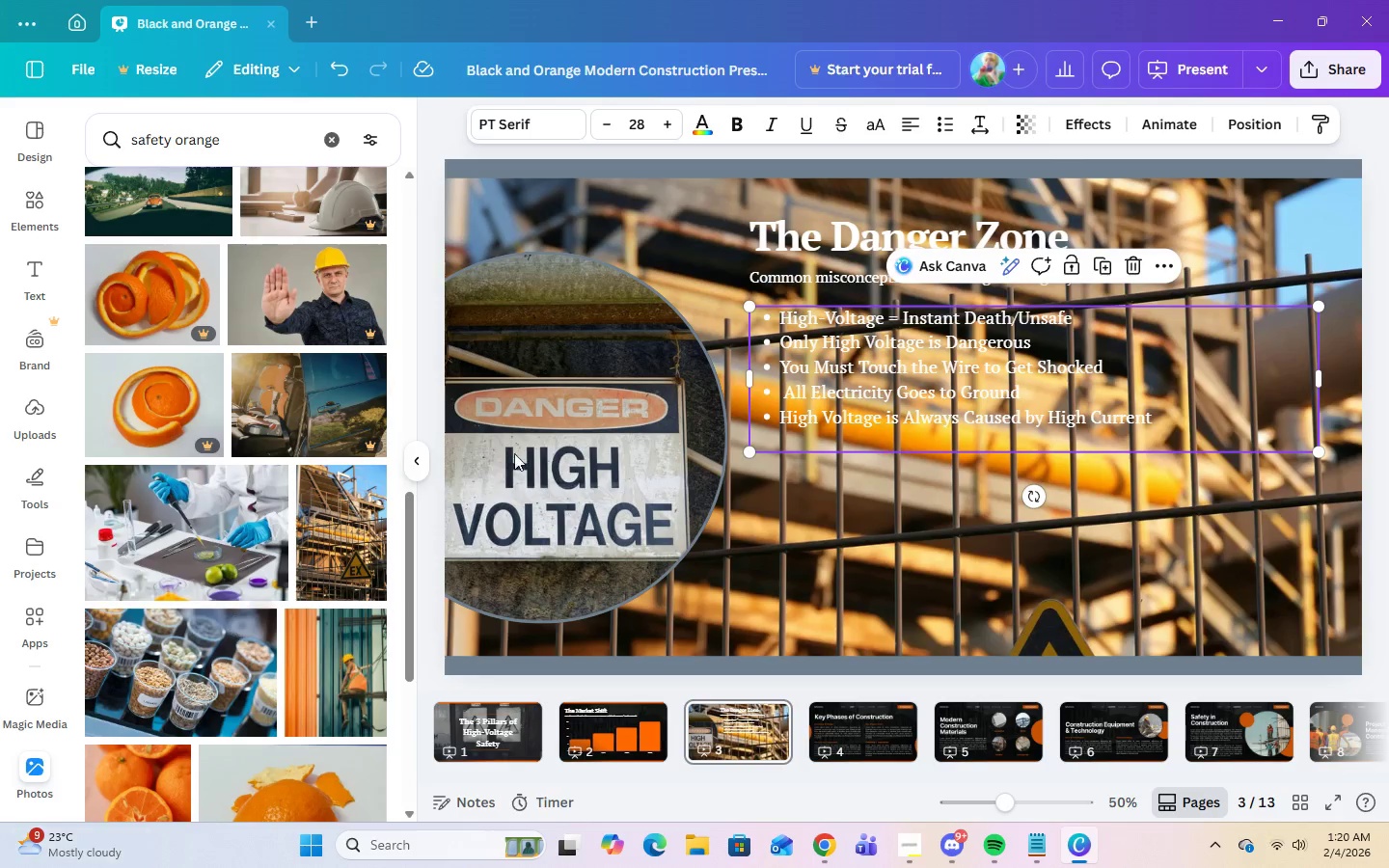 
left_click([912, 849])